 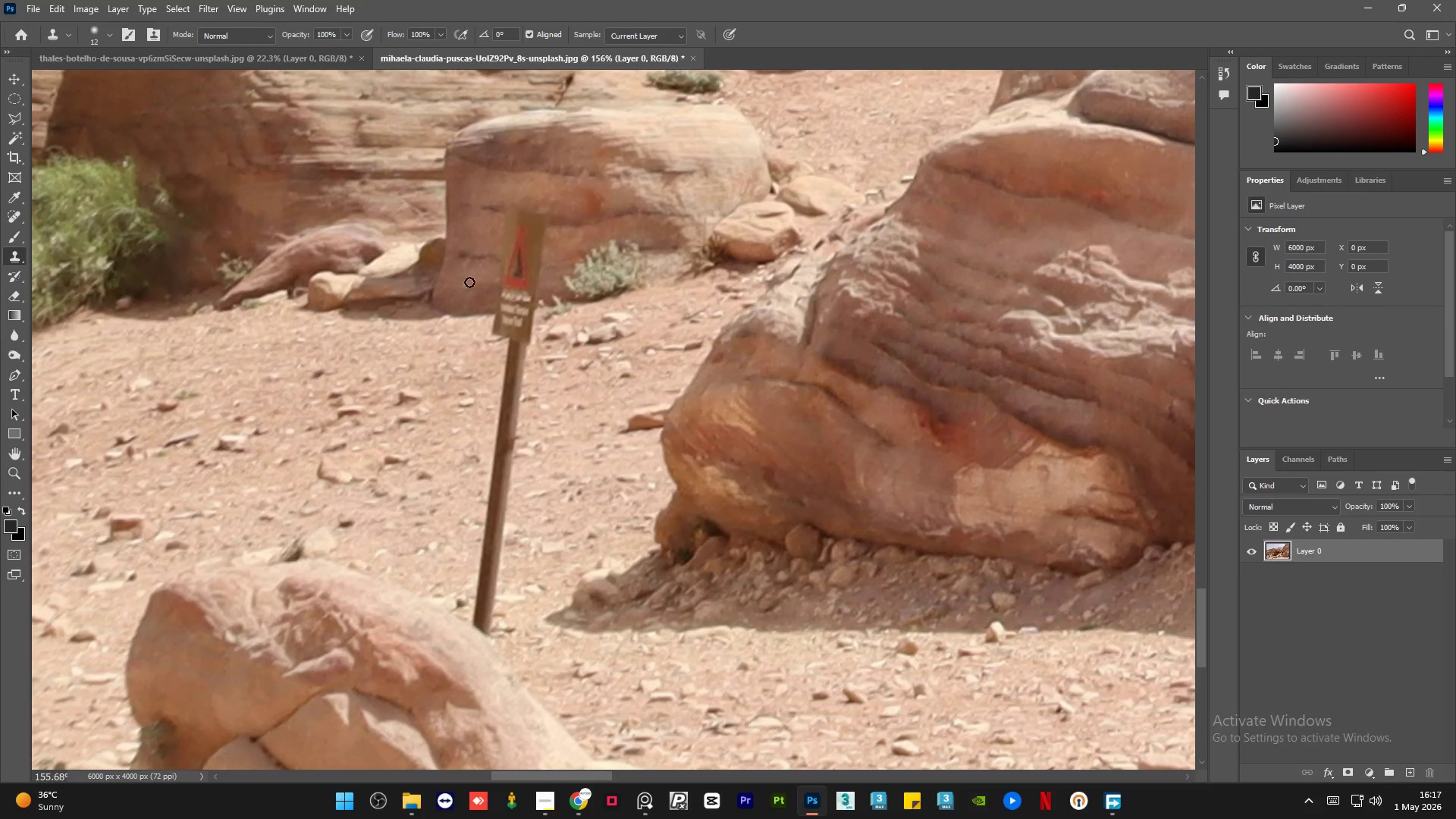 
hold_key(key=AltLeft, duration=0.66)
 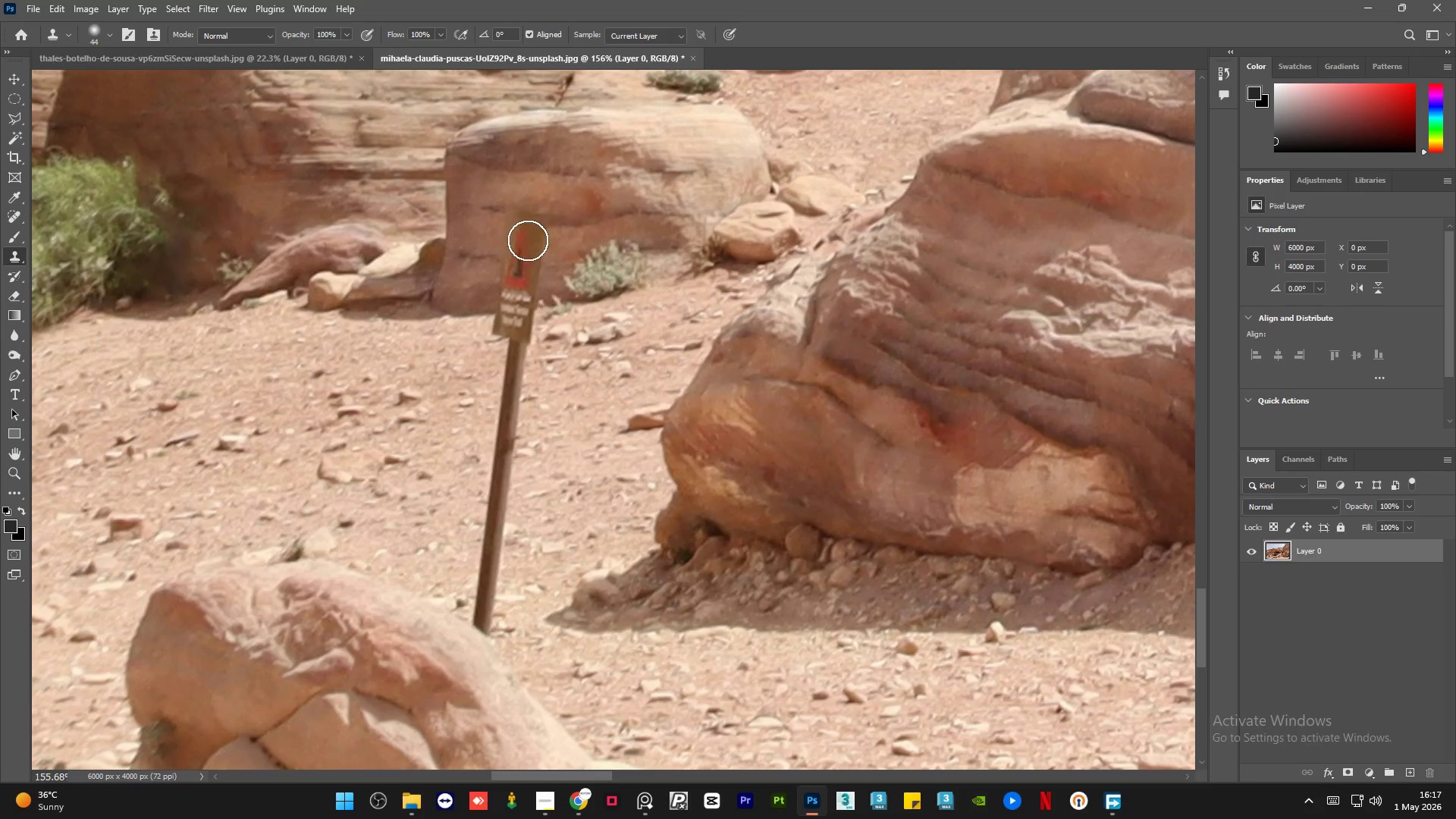 
scroll: coordinate [451, 220], scroll_direction: up, amount: 2.0
 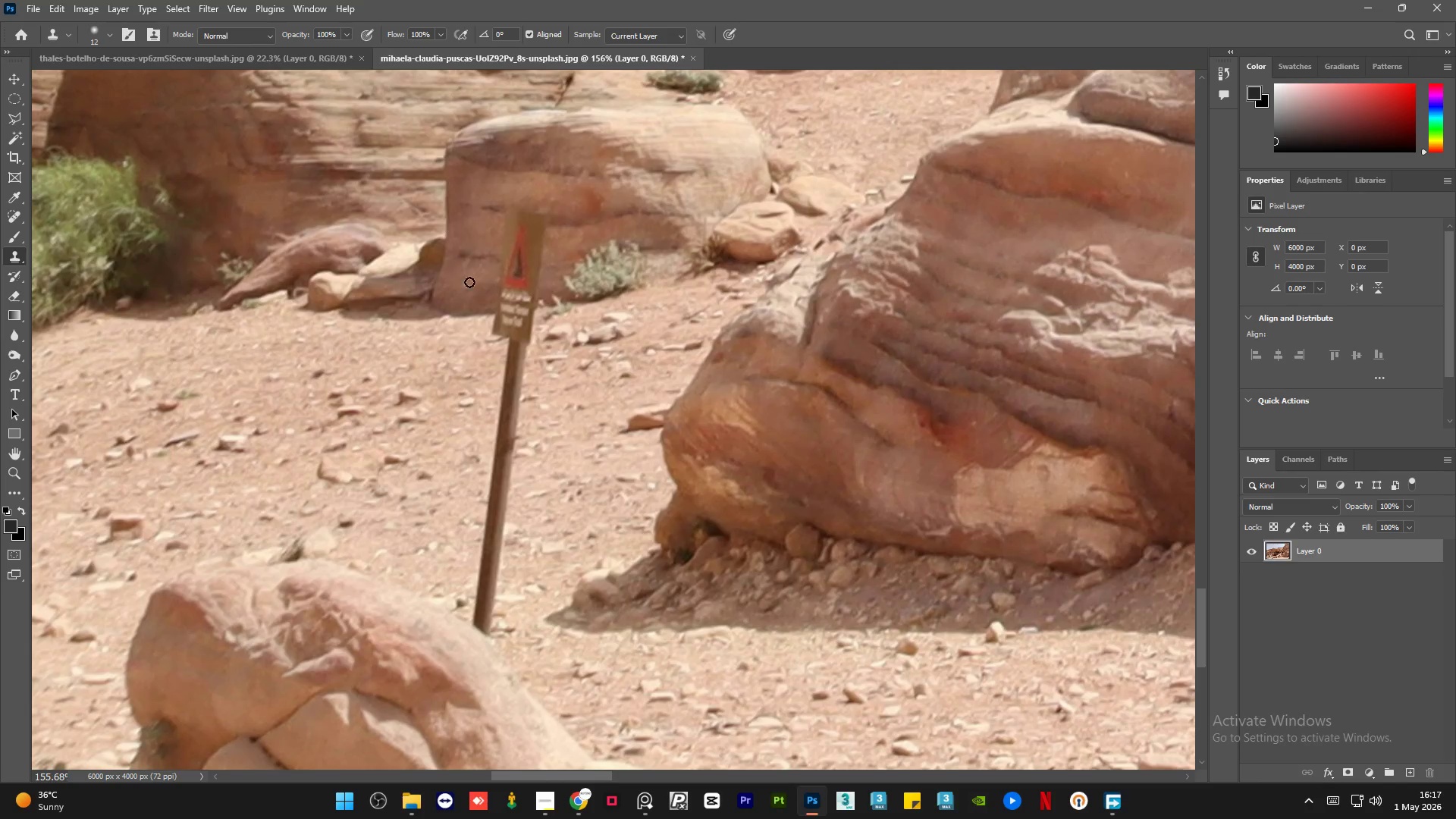 
hold_key(key=AltLeft, duration=0.73)
 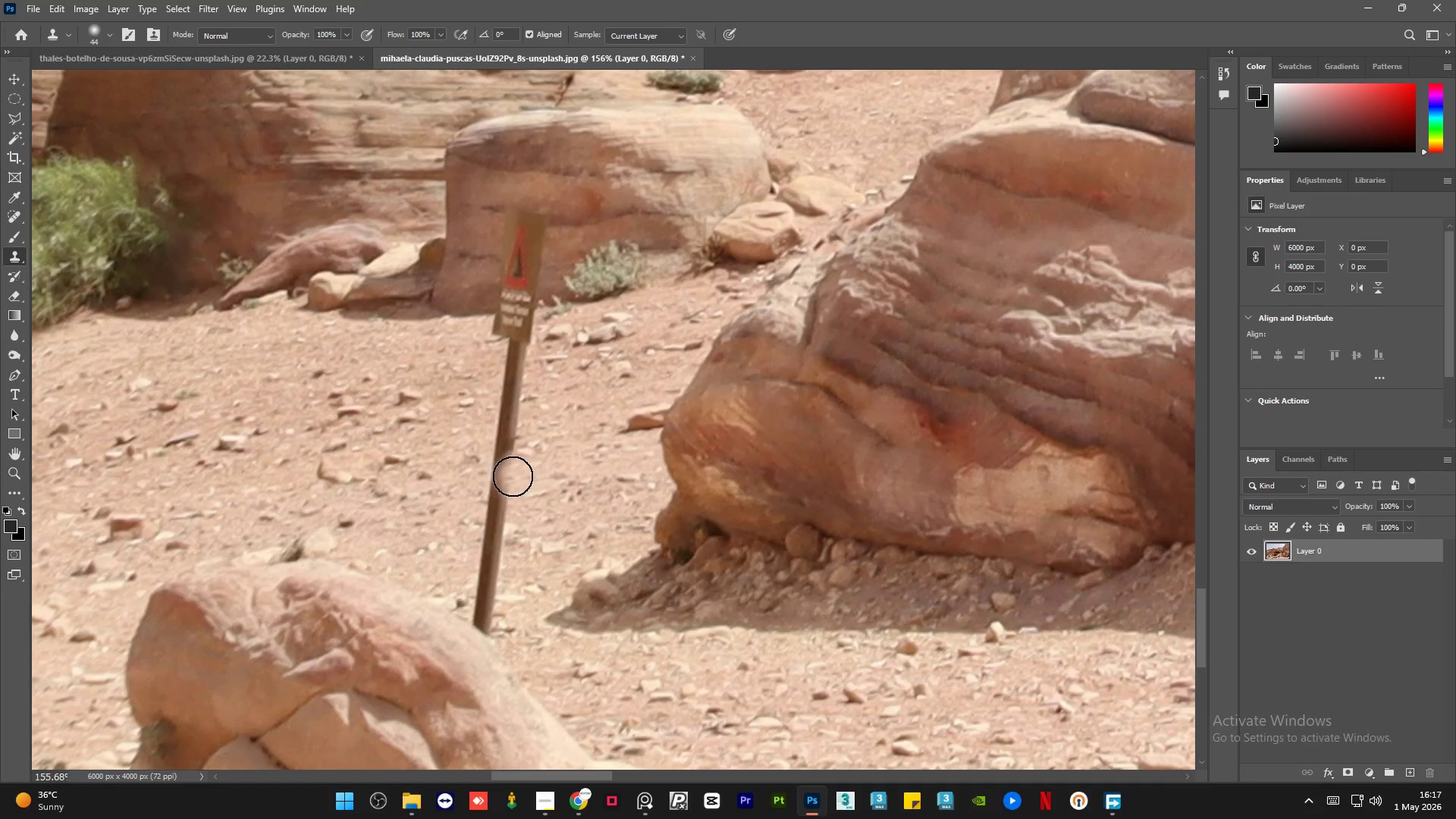 
left_click_drag(start_coordinate=[513, 476], to_coordinate=[488, 475])
 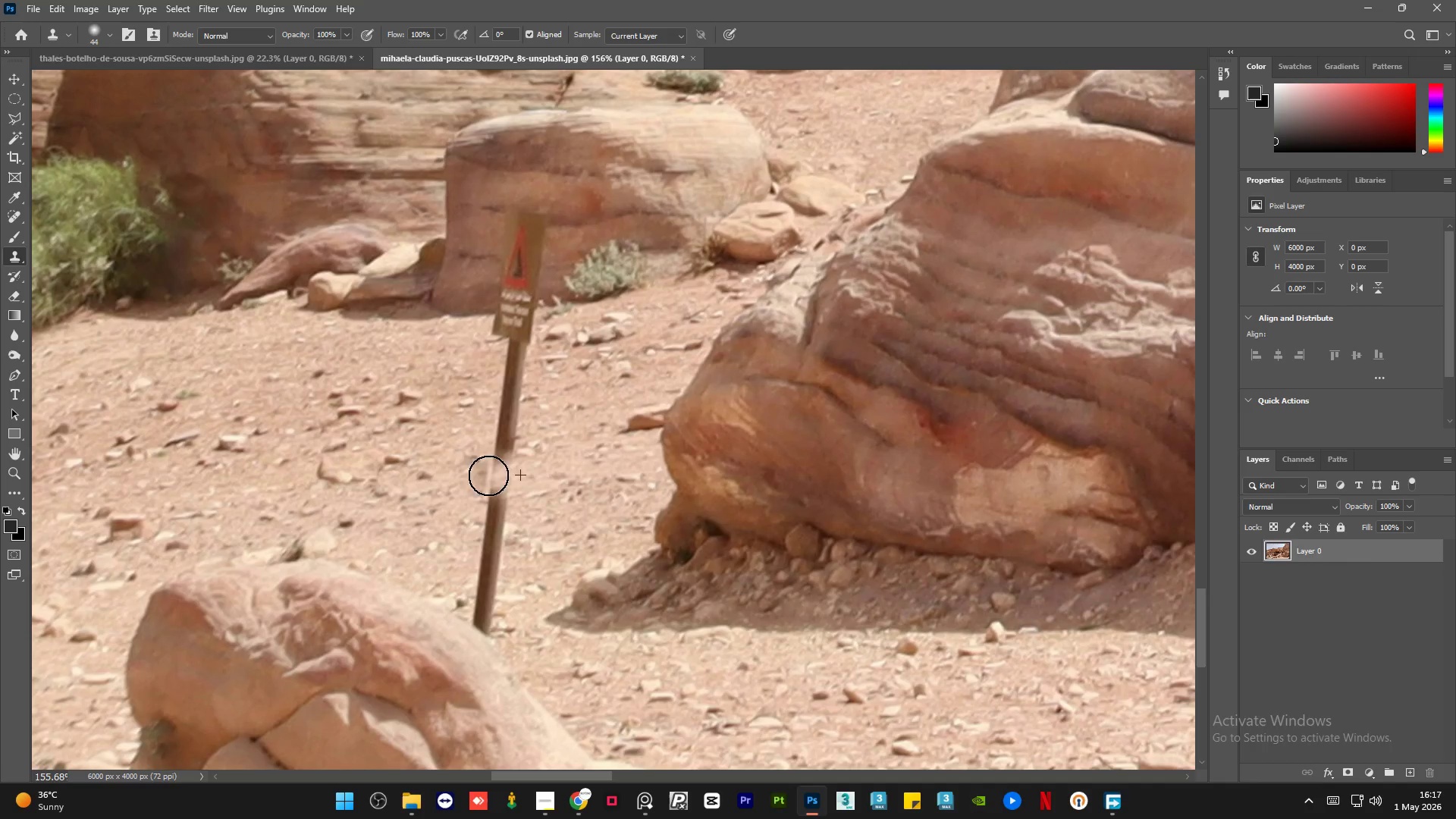 
key(Alt+AltLeft)
 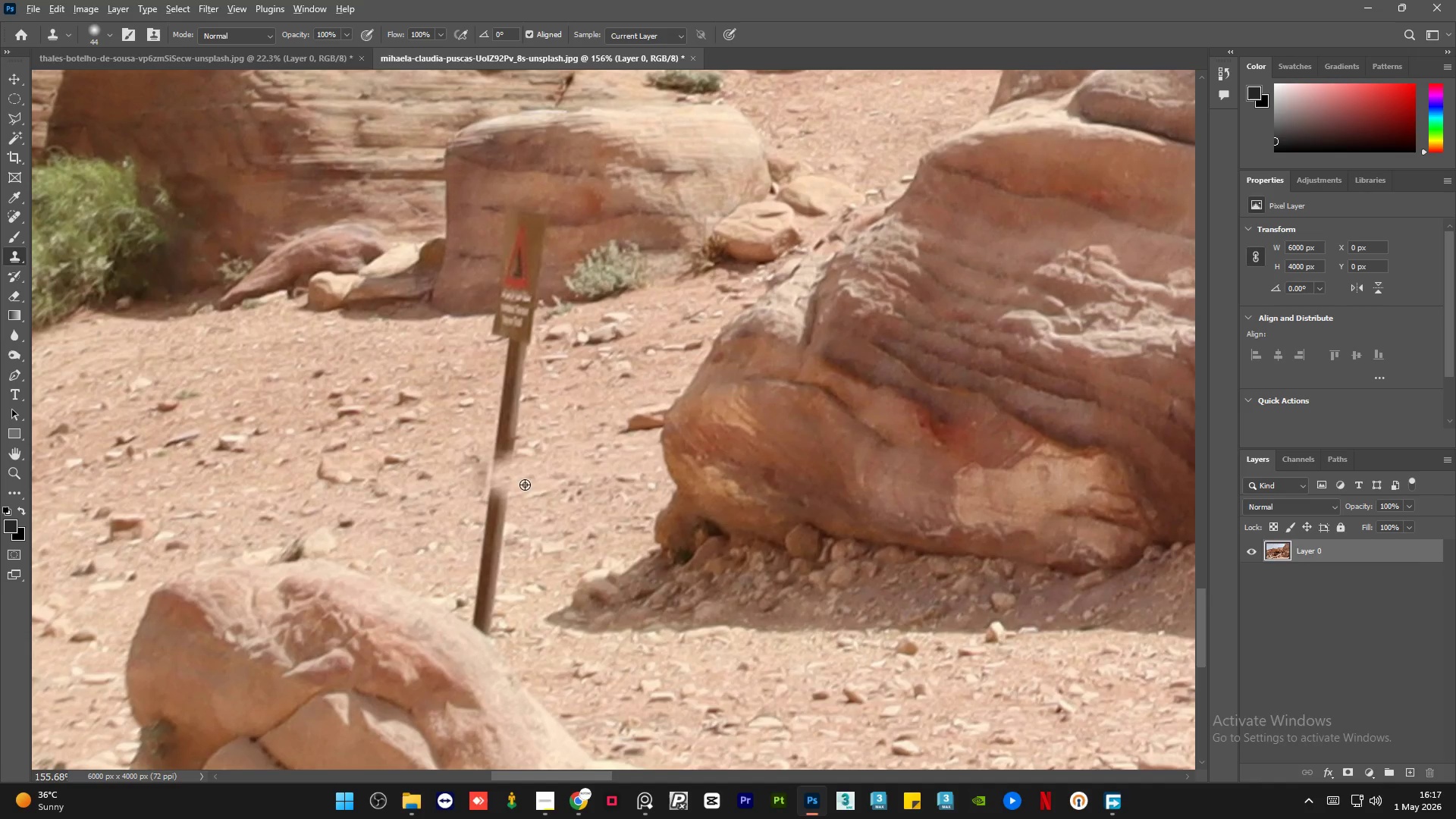 
left_click([525, 485])
 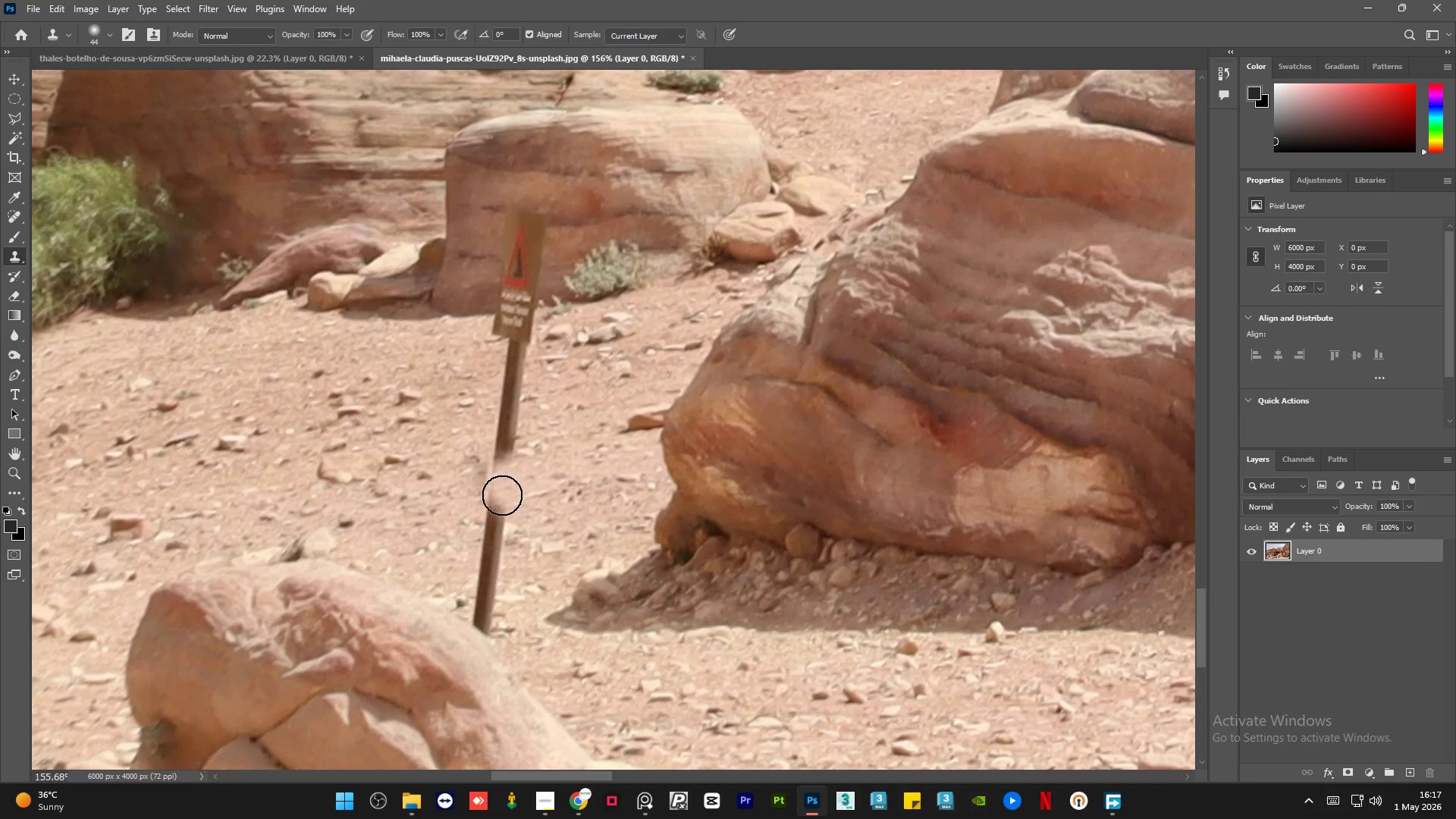 
left_click_drag(start_coordinate=[500, 496], to_coordinate=[485, 496])
 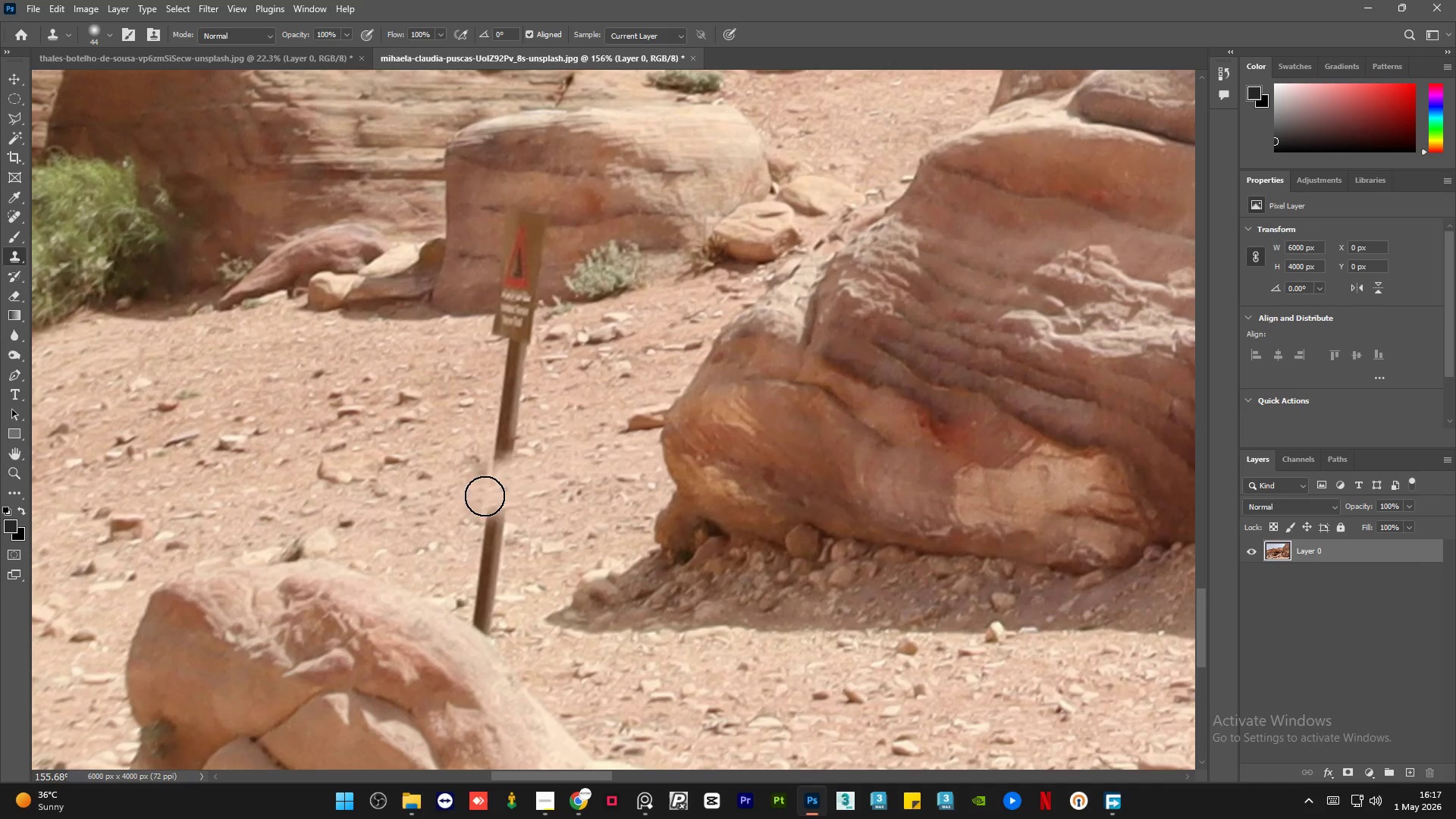 
key(Alt+AltLeft)
 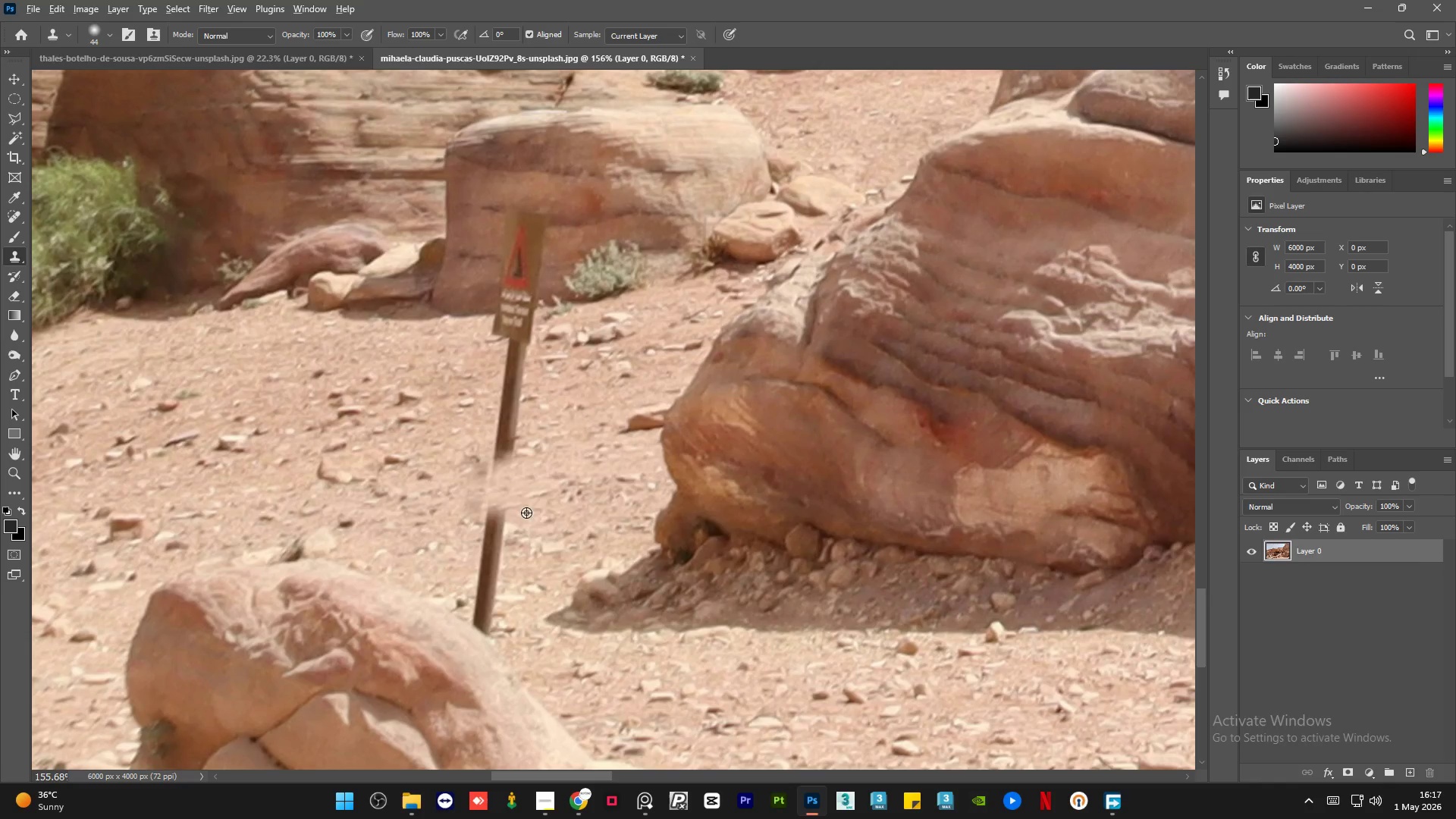 
triple_click([526, 511])
 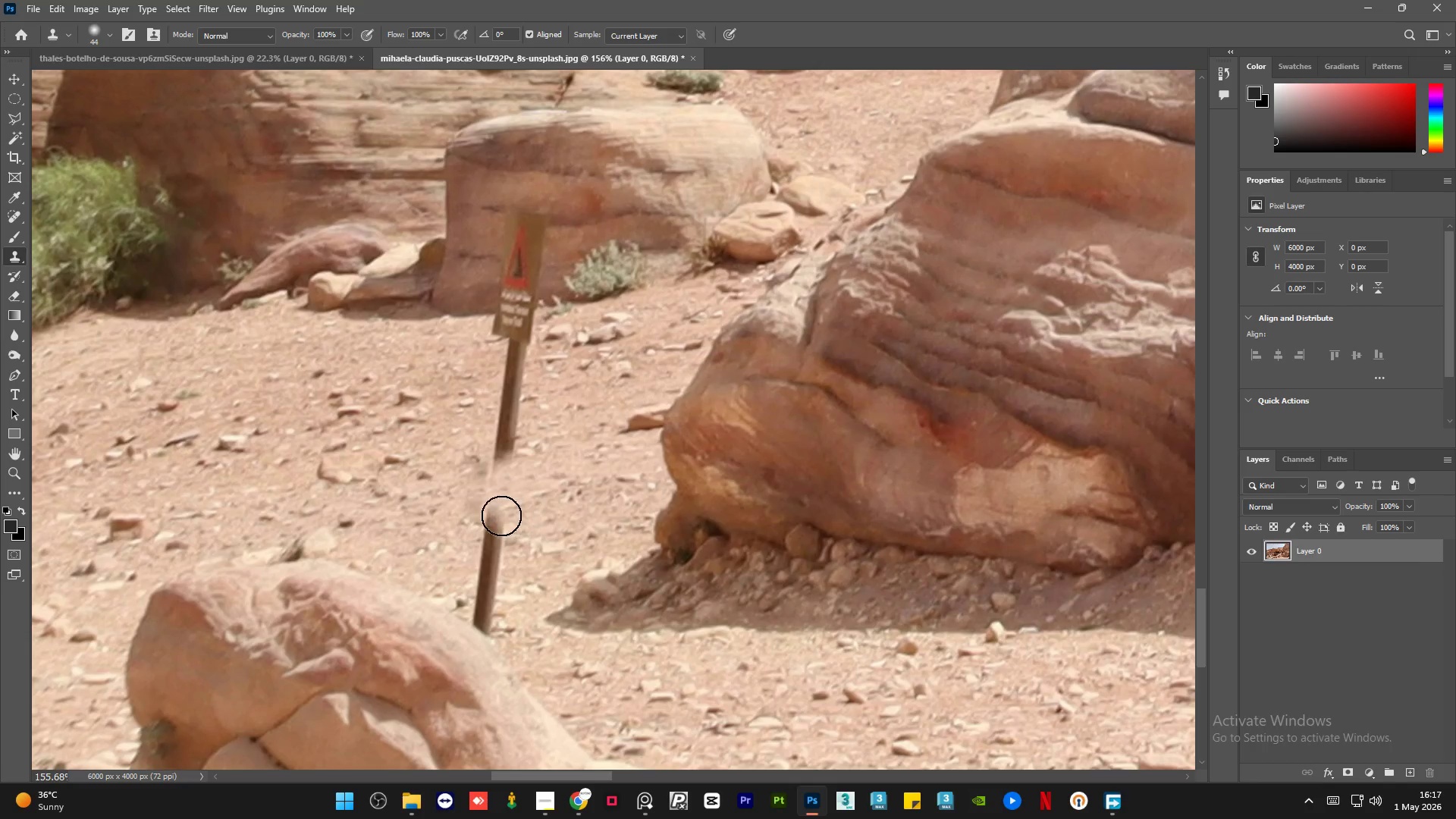 
left_click_drag(start_coordinate=[497, 516], to_coordinate=[482, 516])
 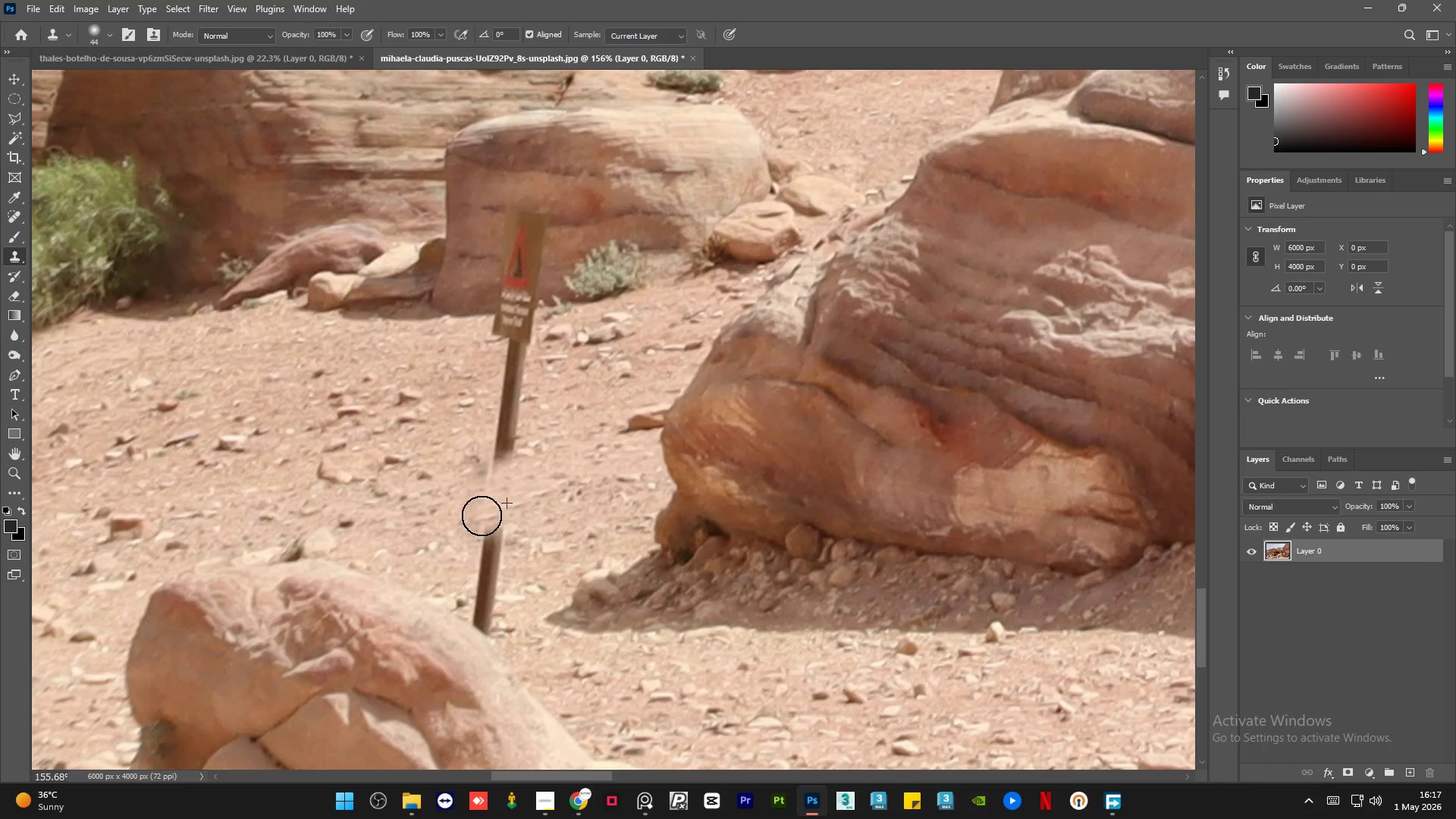 
key(Alt+AltLeft)
 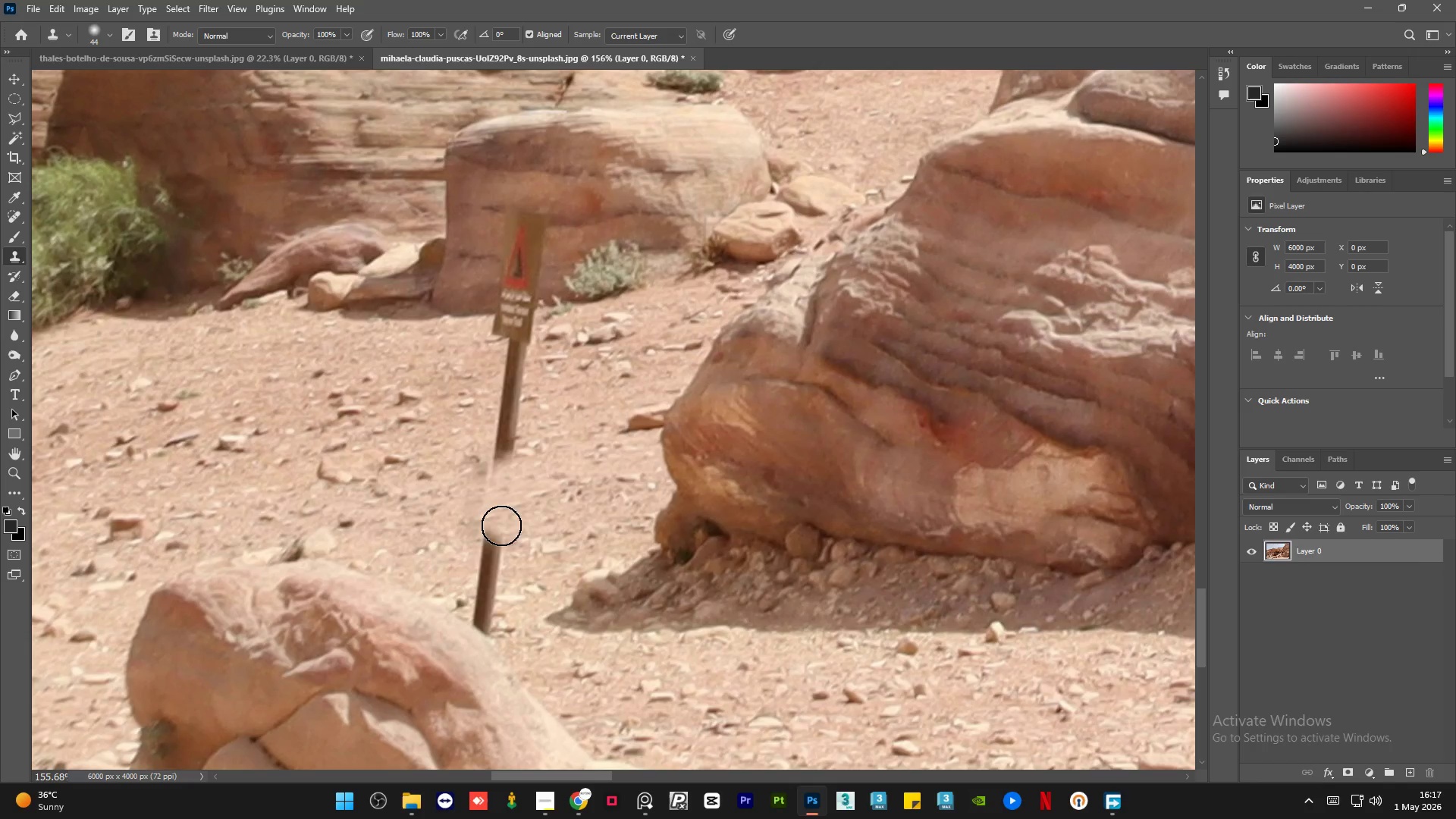 
left_click_drag(start_coordinate=[497, 527], to_coordinate=[475, 532])
 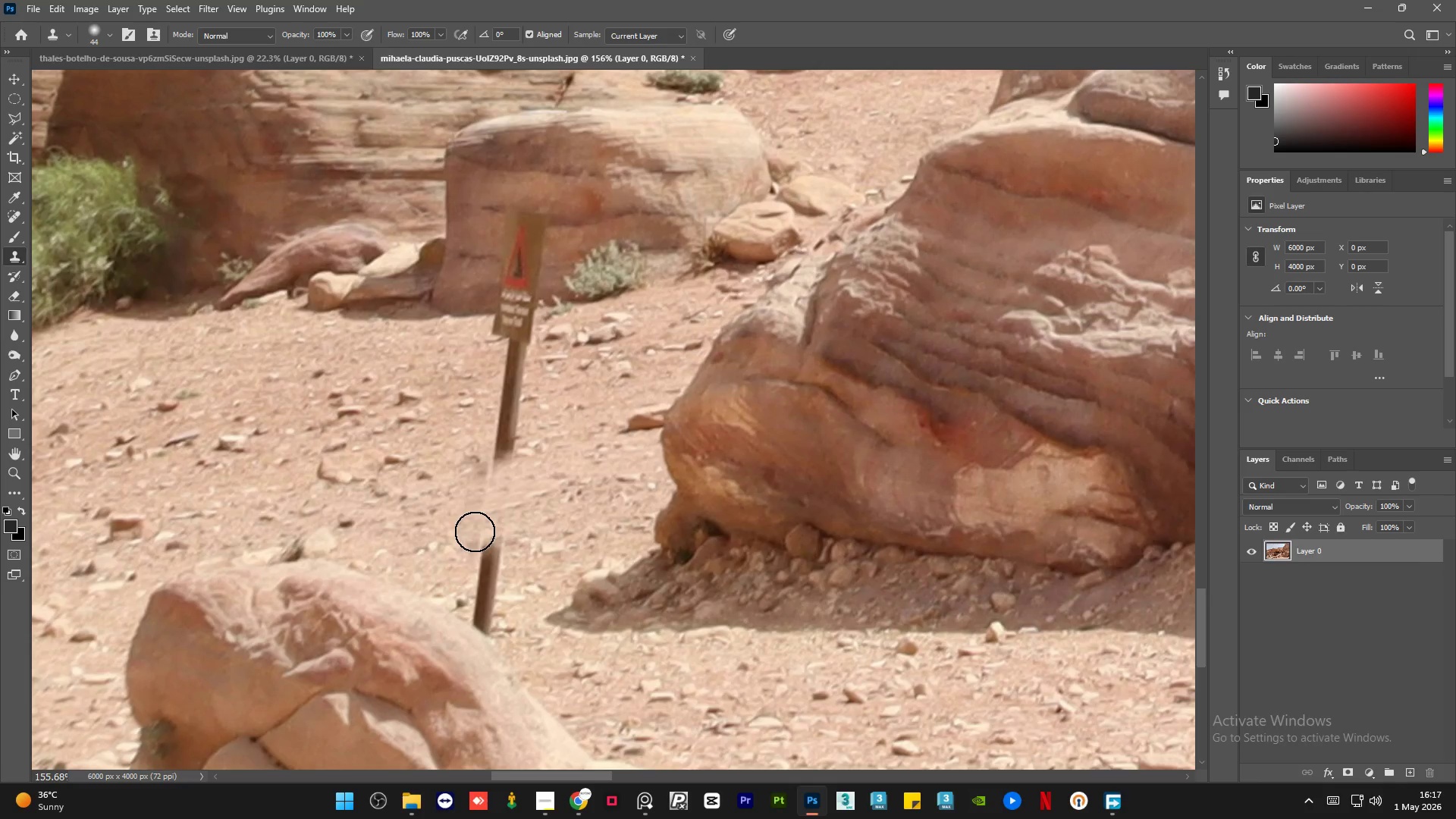 
hold_key(key=AltLeft, duration=0.42)
left_click_drag(start_coordinate=[533, 564], to_coordinate=[529, 563])
 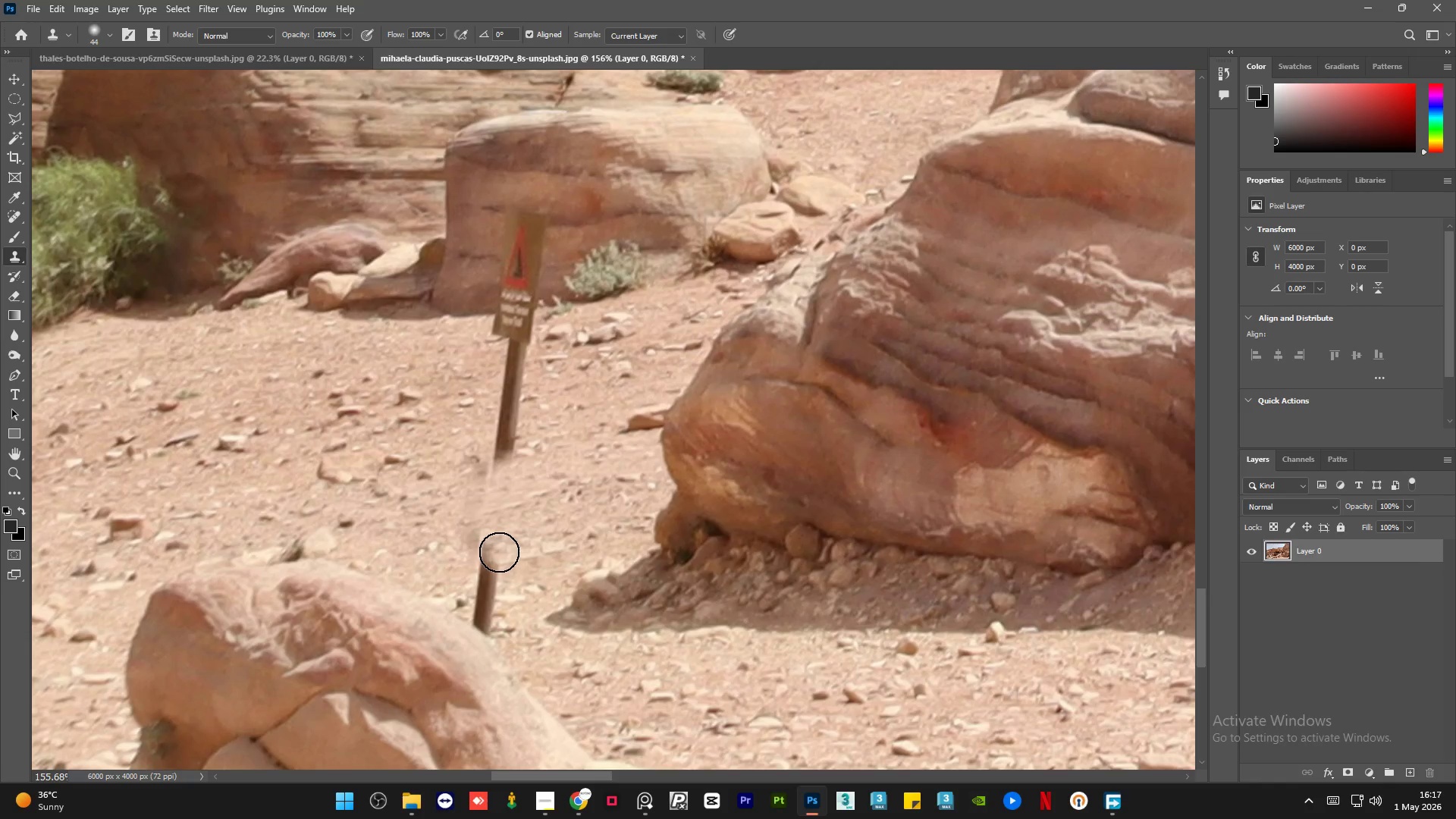 
left_click_drag(start_coordinate=[498, 552], to_coordinate=[475, 552])
 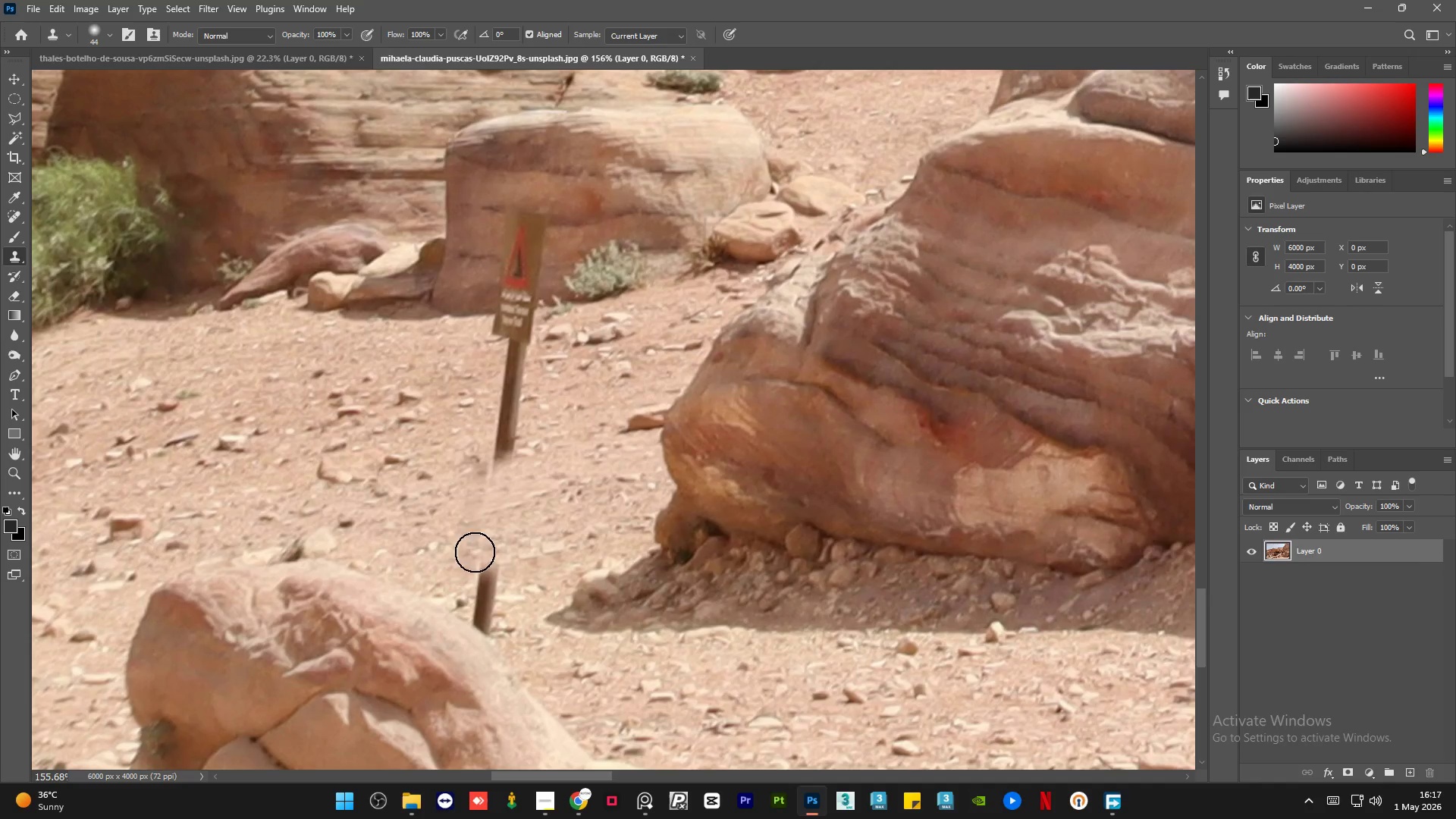 
key(Alt+AltLeft)
 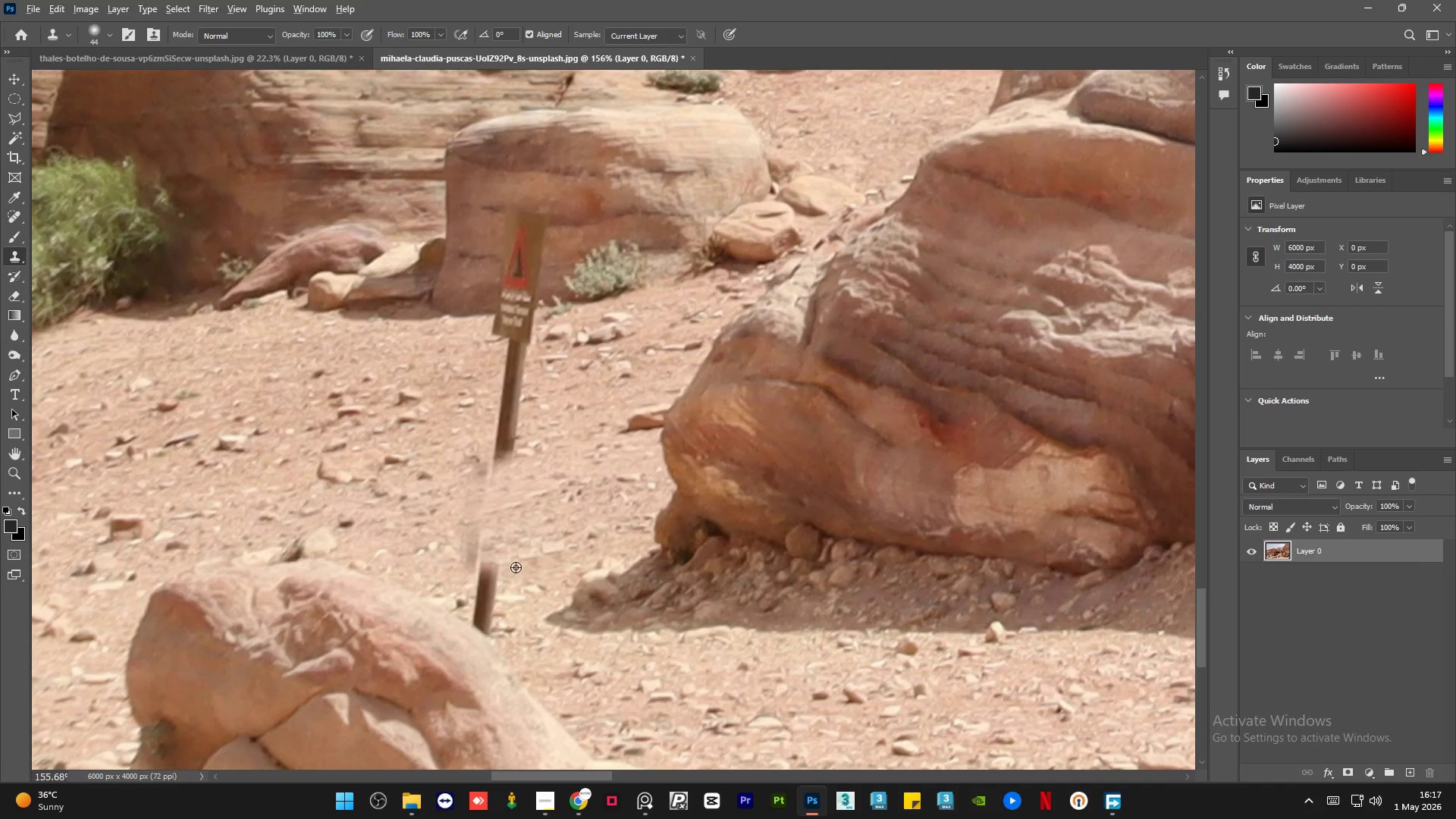 
triple_click([516, 567])
 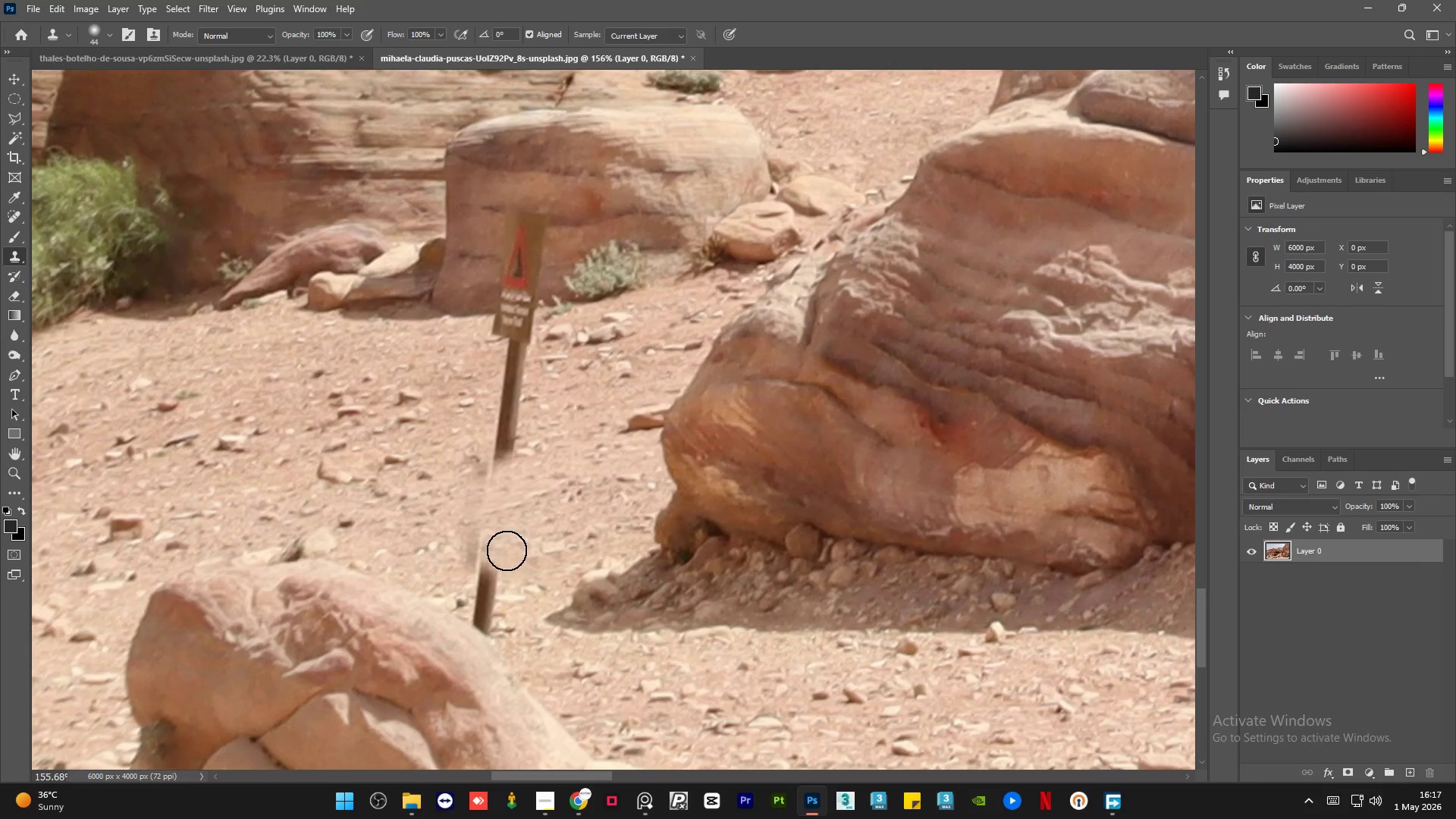 
left_click_drag(start_coordinate=[500, 548], to_coordinate=[485, 543])
 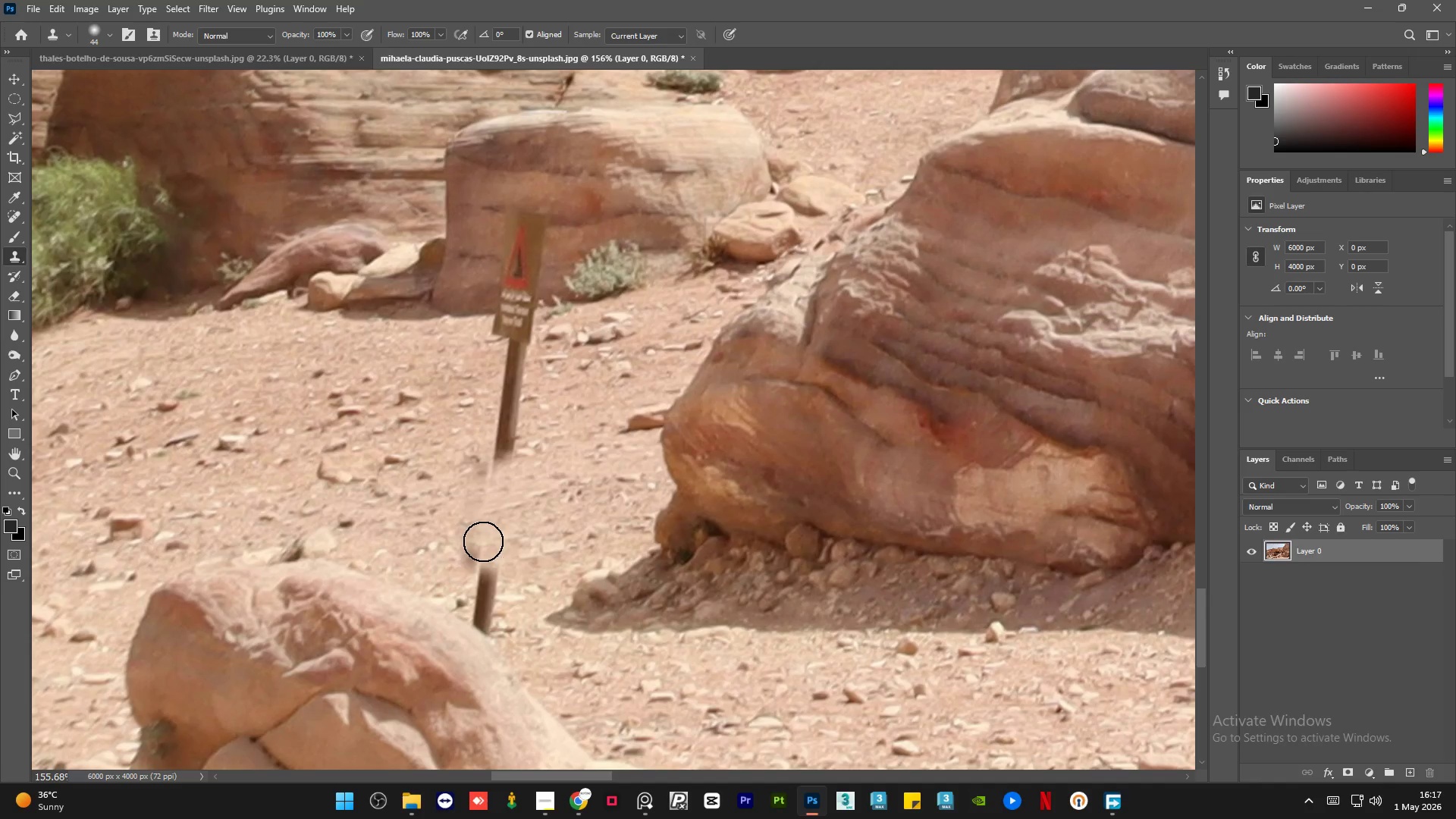 
key(Alt+AltLeft)
 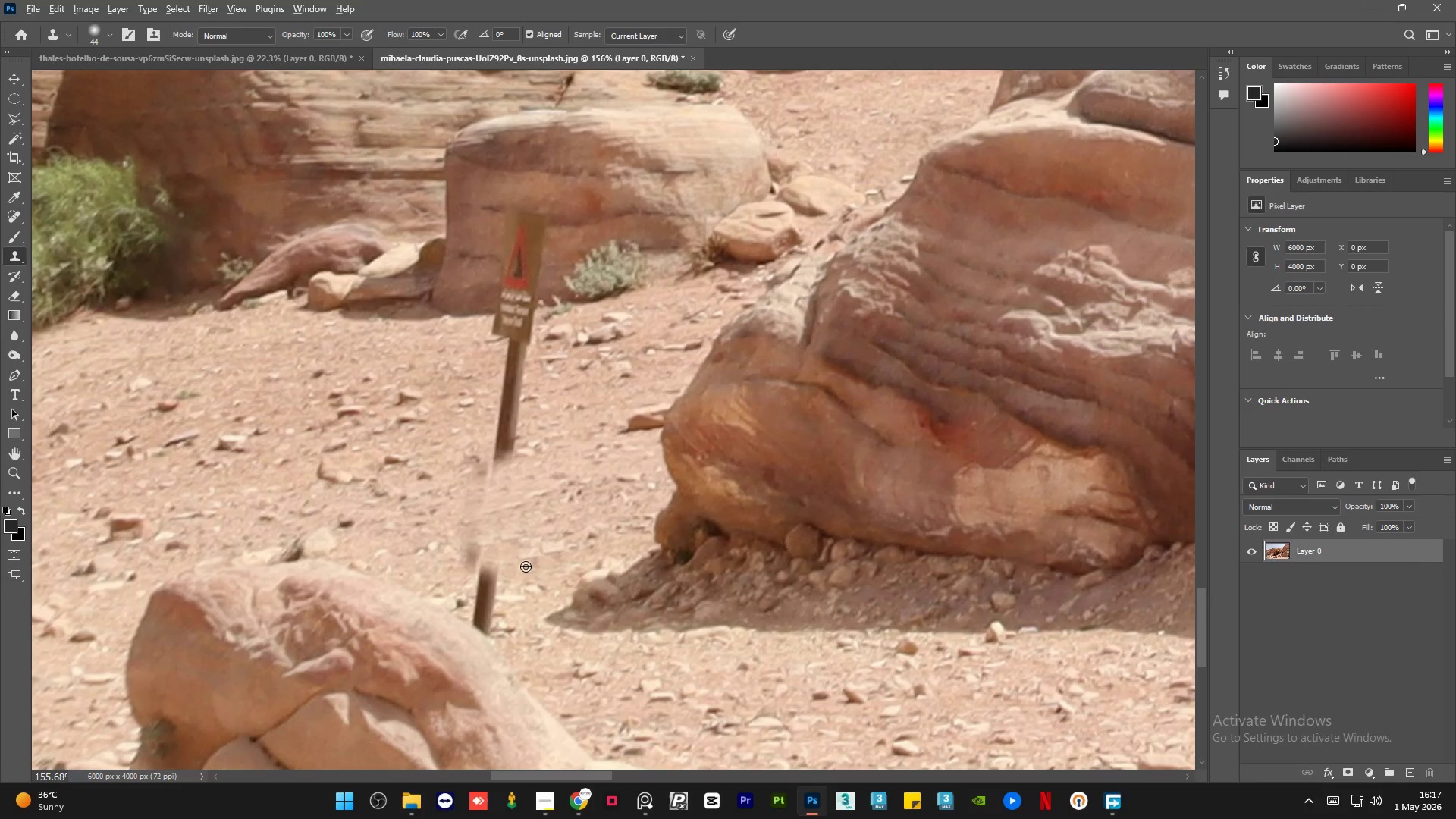 
triple_click([526, 566])
 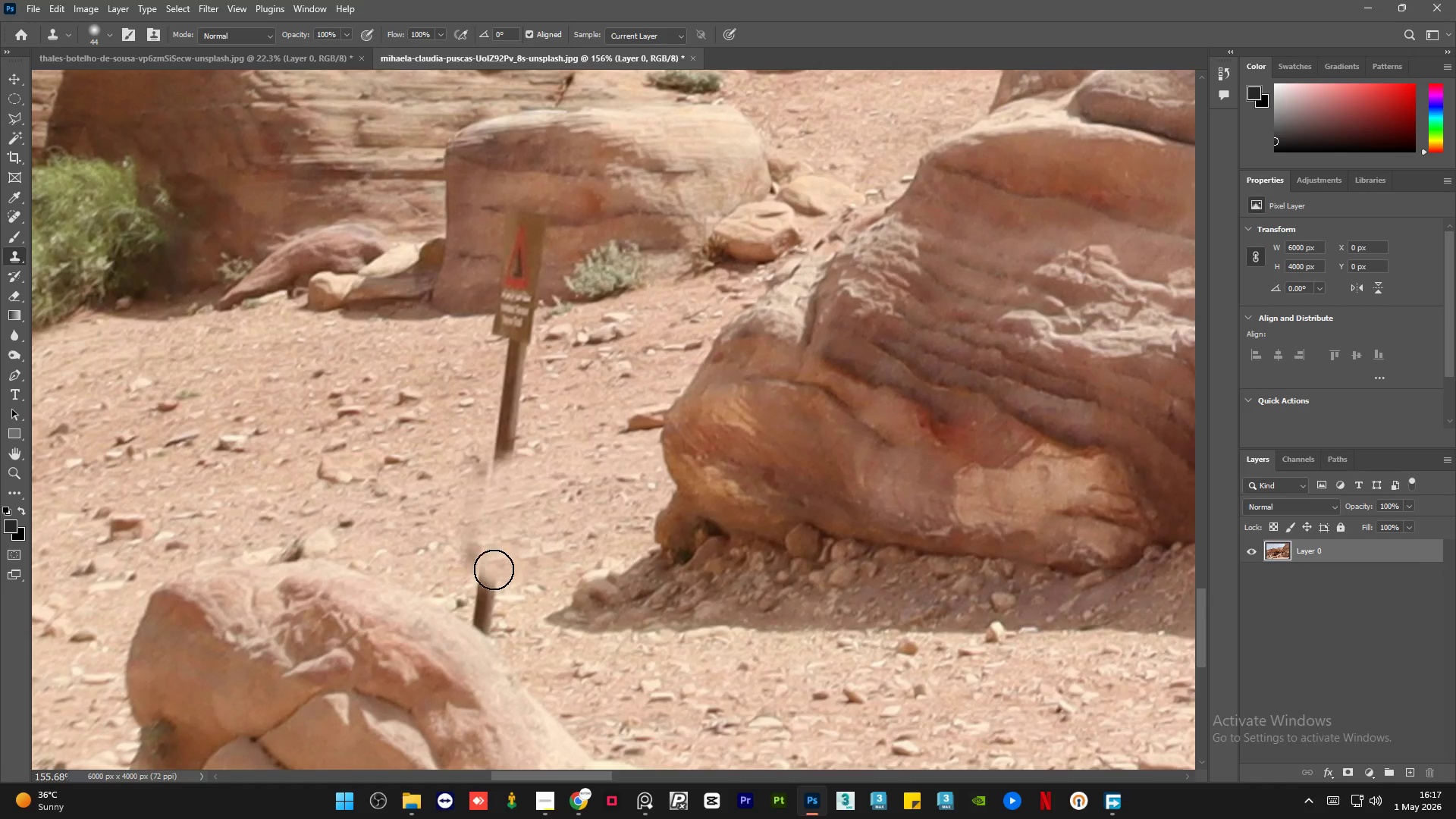 
left_click_drag(start_coordinate=[494, 570], to_coordinate=[475, 573])
 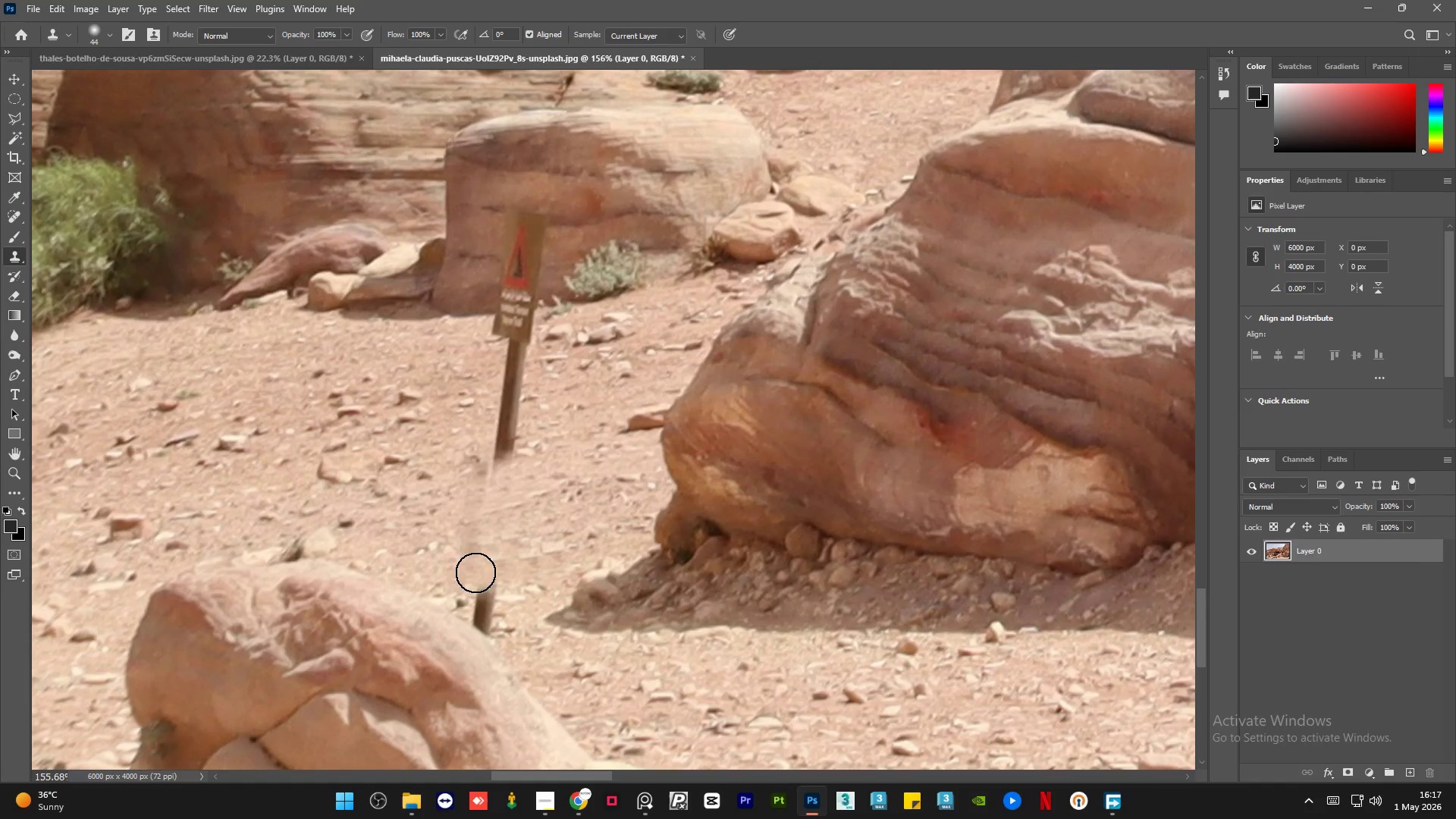 
key(Alt+AltLeft)
 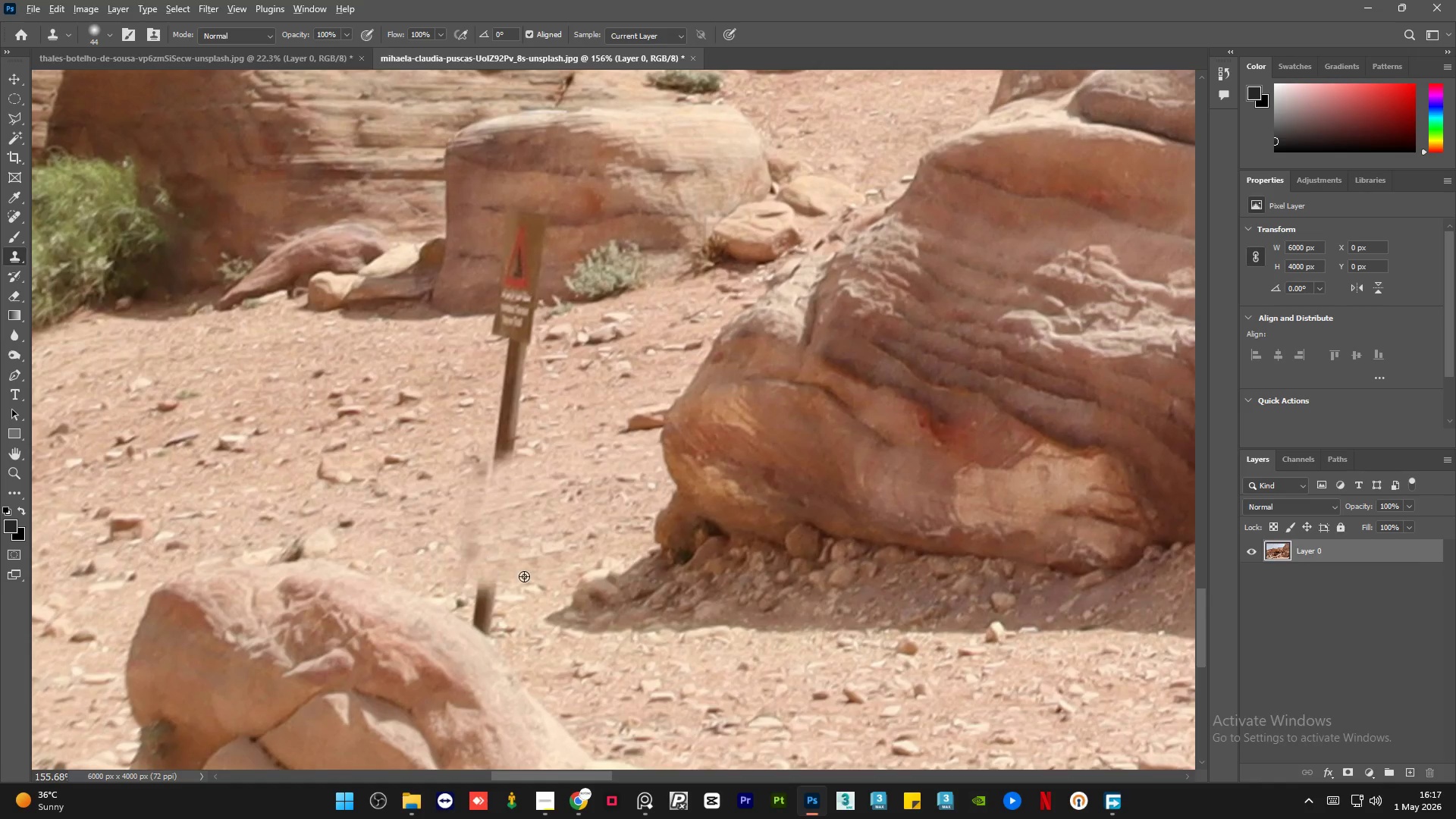 
triple_click([525, 576])
 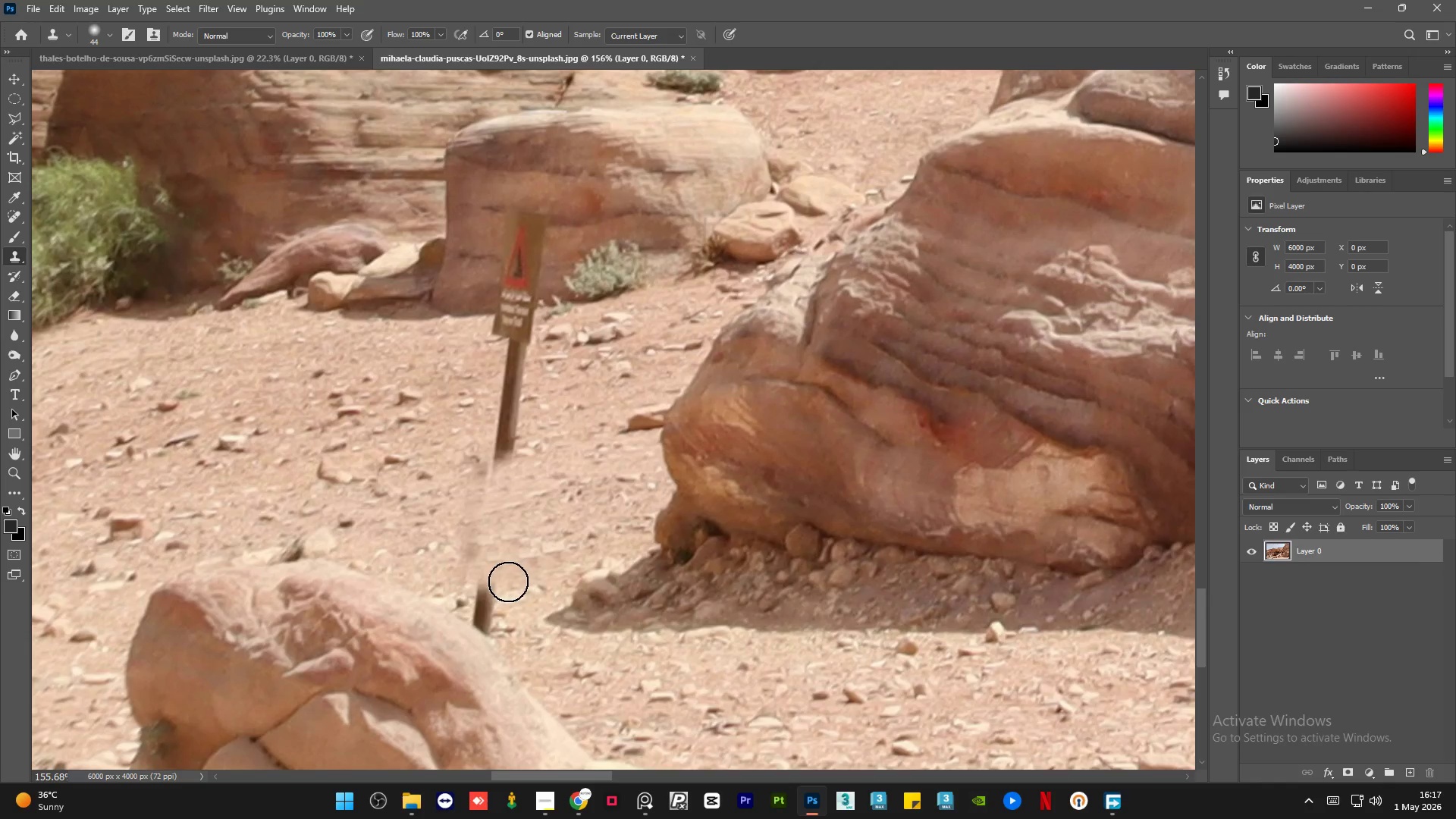 
left_click_drag(start_coordinate=[493, 588], to_coordinate=[482, 590])
 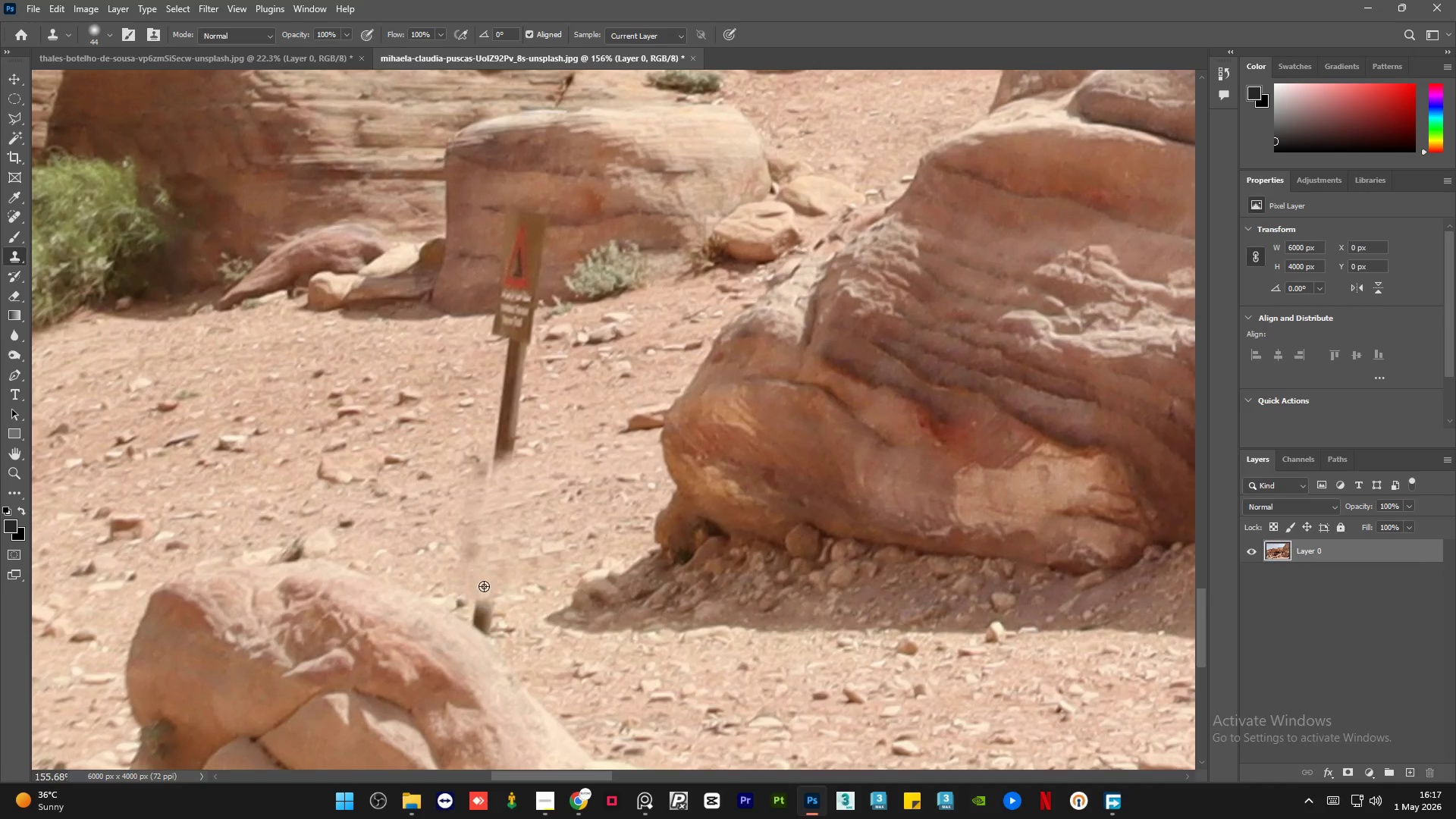 
hold_key(key=AltLeft, duration=0.67)
 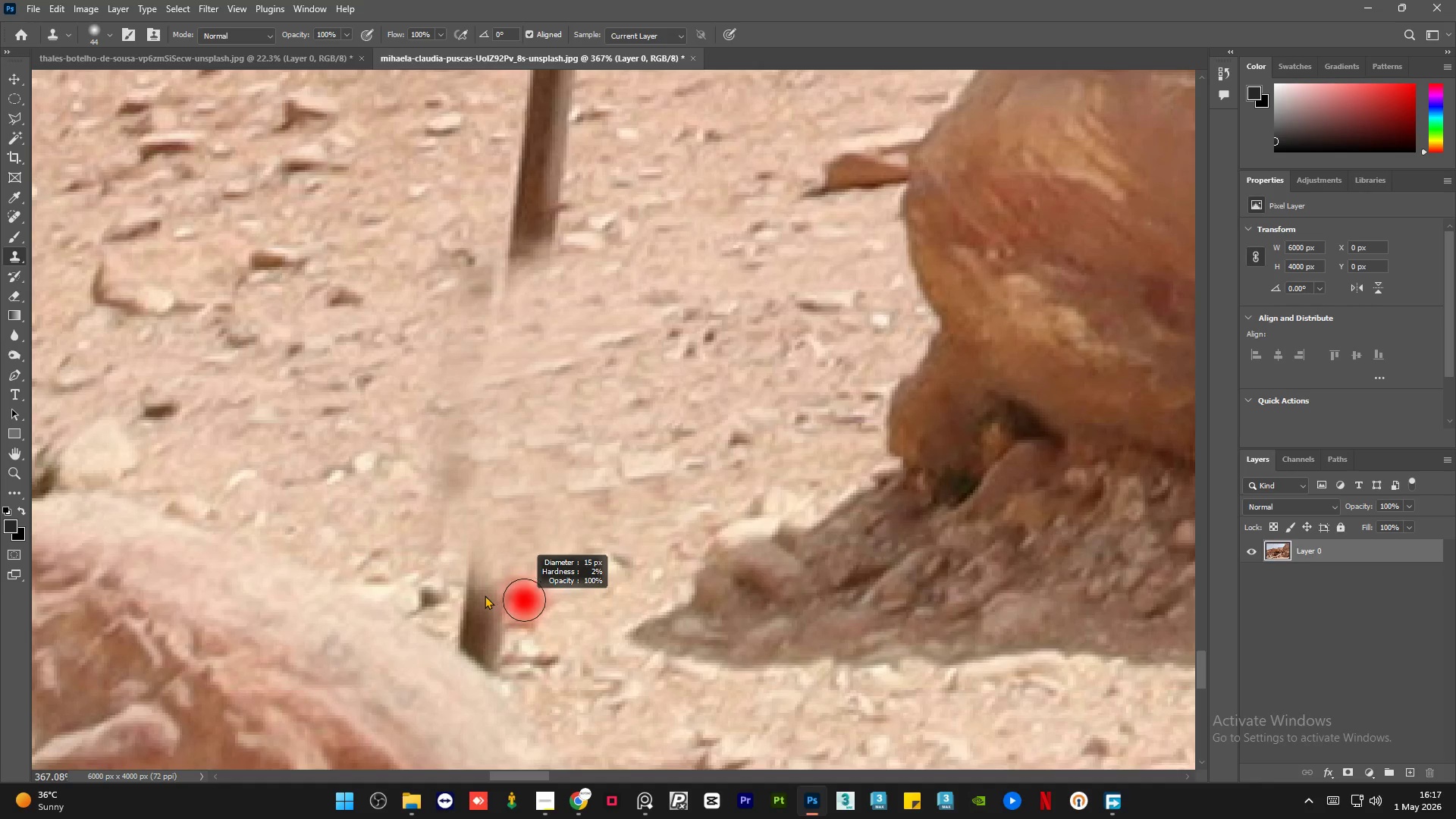 
hold_key(key=AltLeft, duration=0.52)
 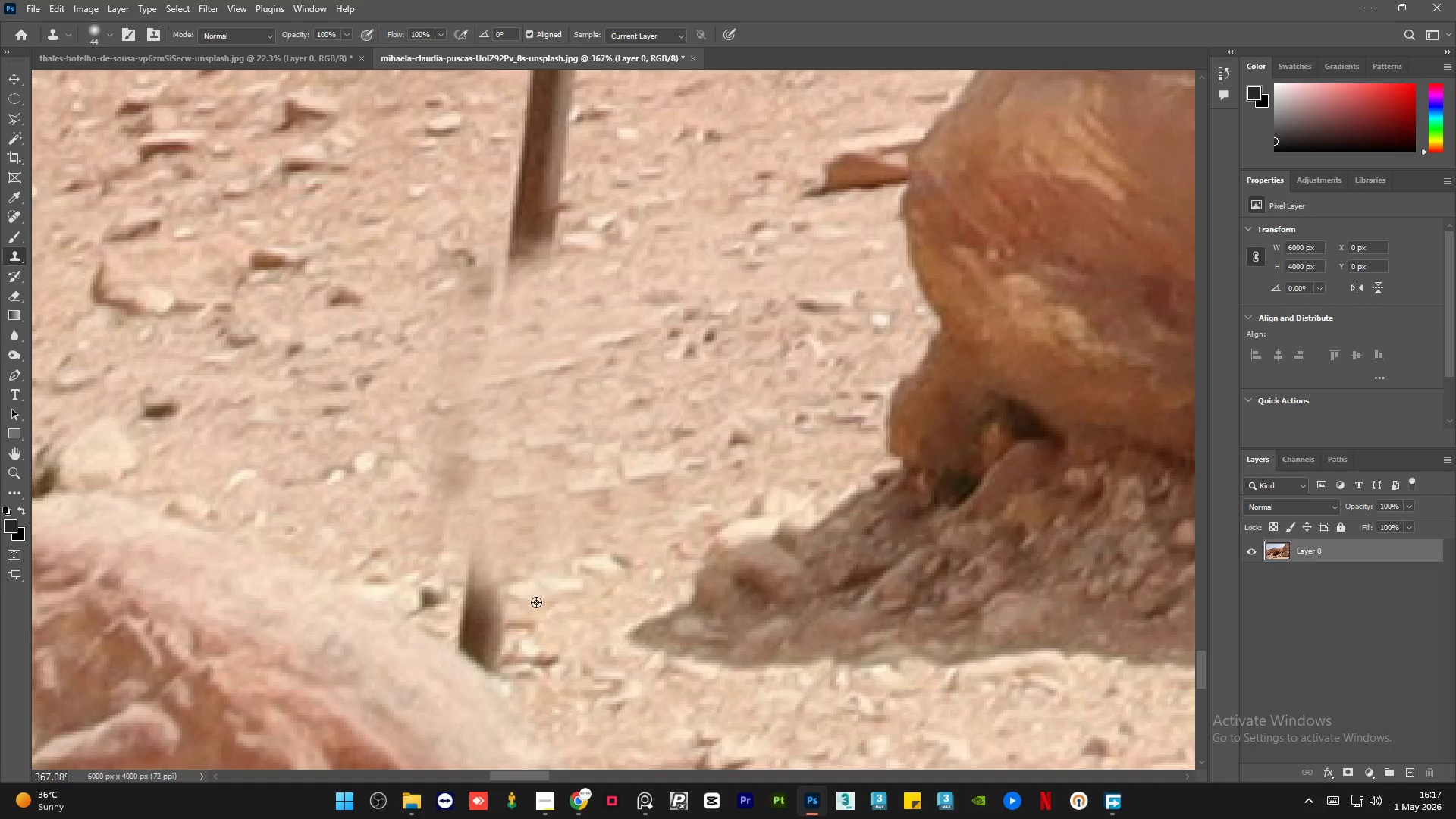 
scroll: coordinate [496, 604], scroll_direction: up, amount: 9.0
 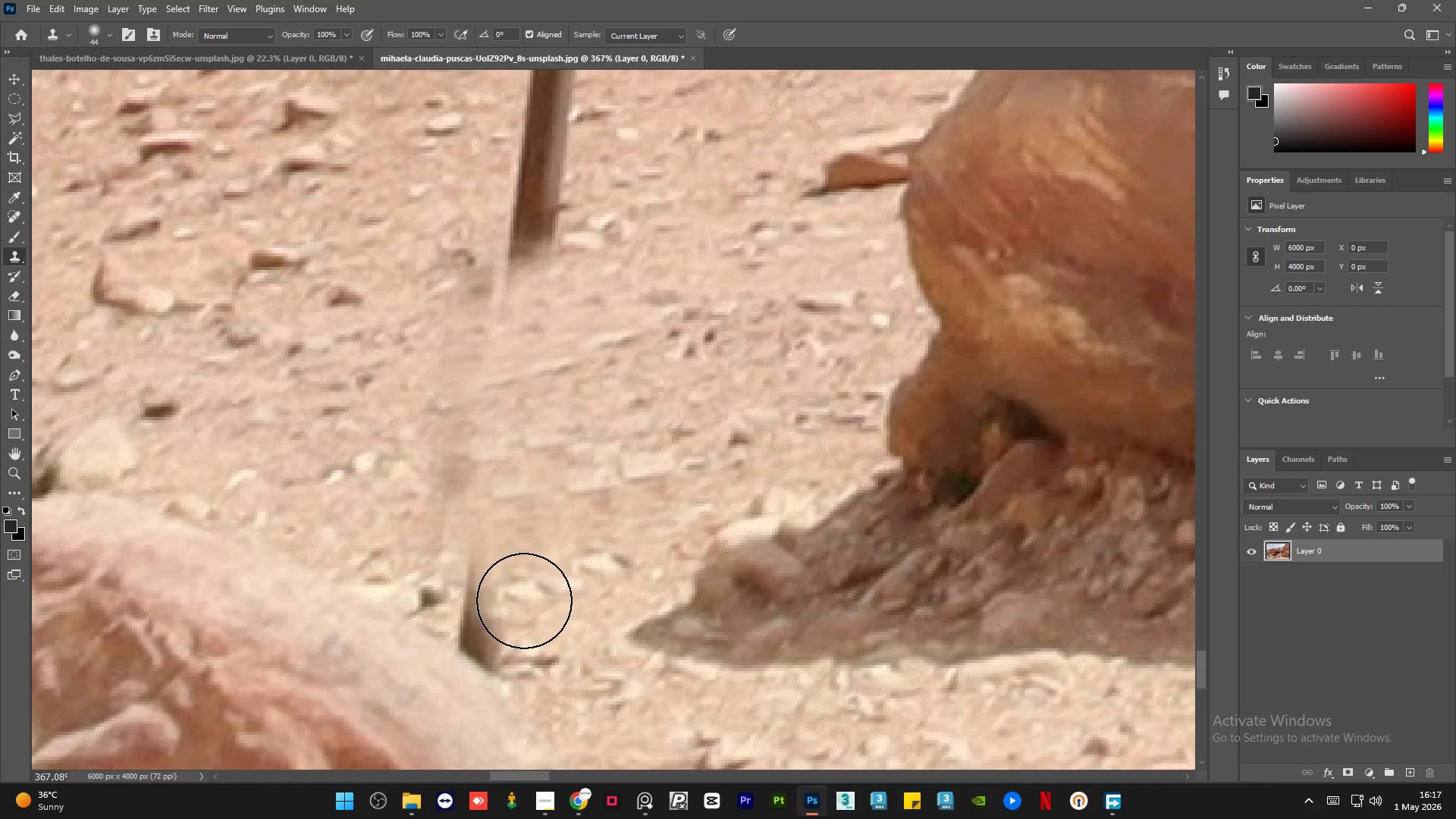 
key(Alt+AltLeft)
 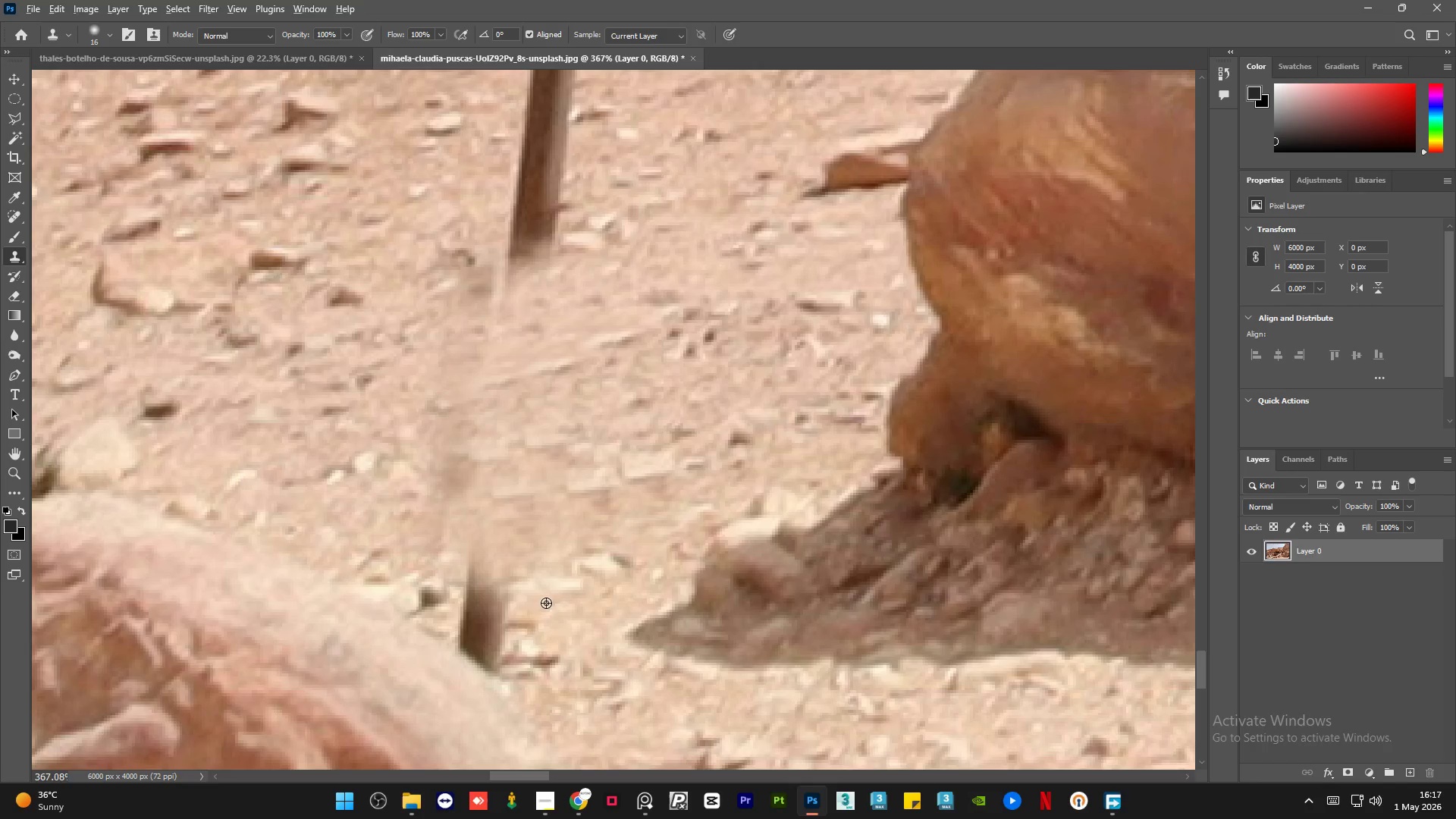 
left_click_drag(start_coordinate=[546, 603], to_coordinate=[536, 603])
 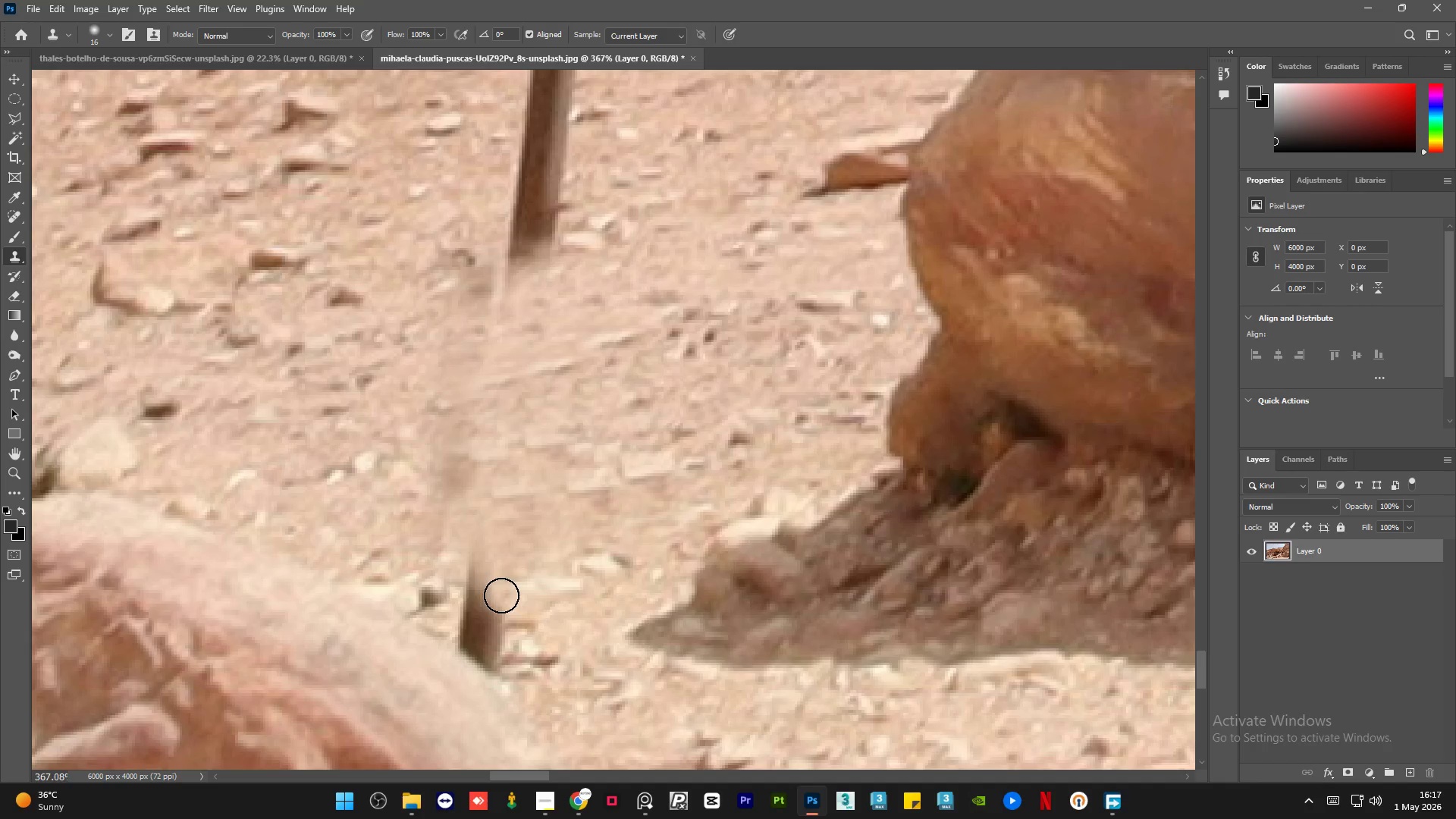 
hold_key(key=AltLeft, duration=0.44)
 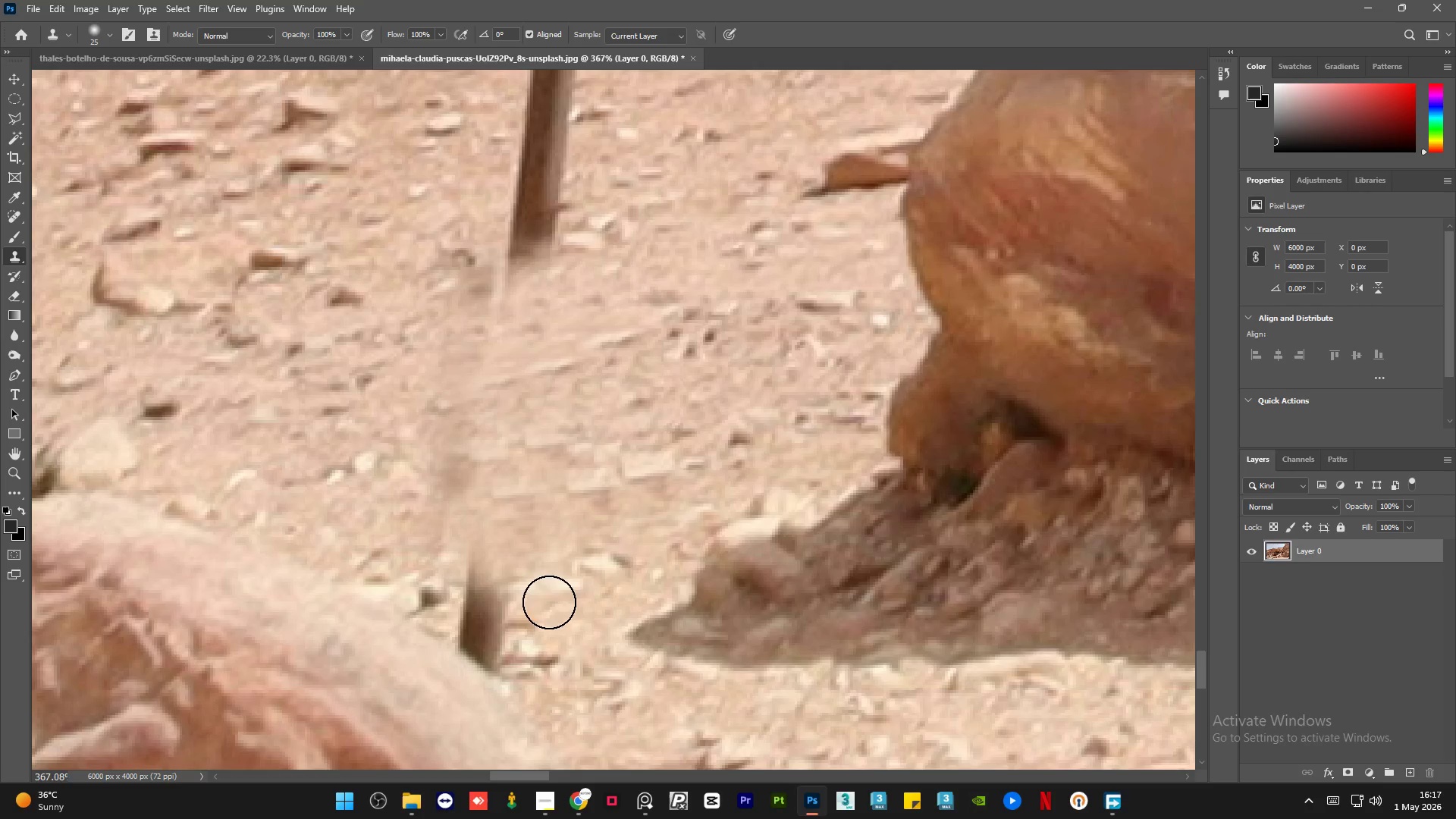 
key(Alt+AltLeft)
 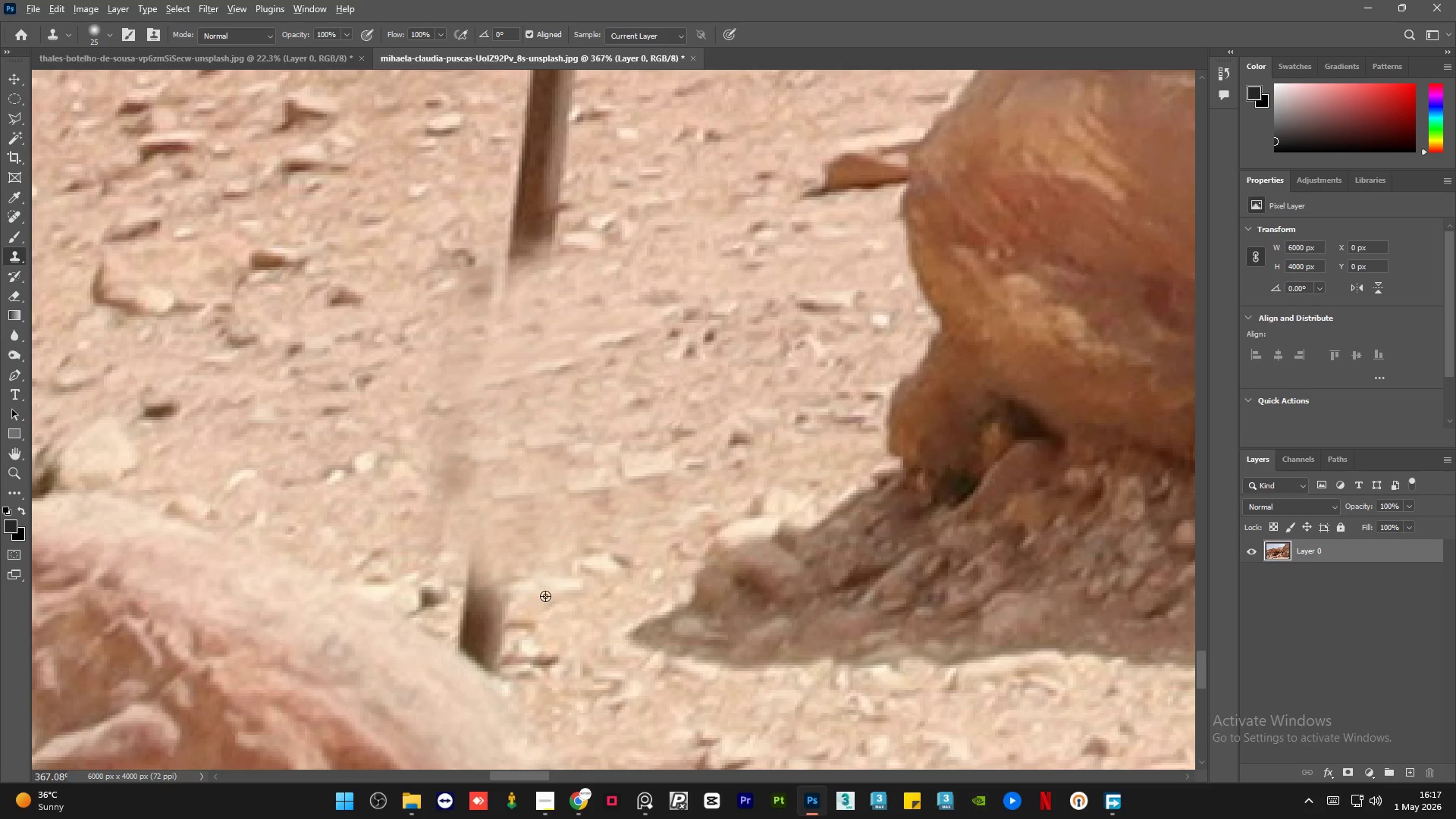 
left_click_drag(start_coordinate=[545, 596], to_coordinate=[522, 596])
 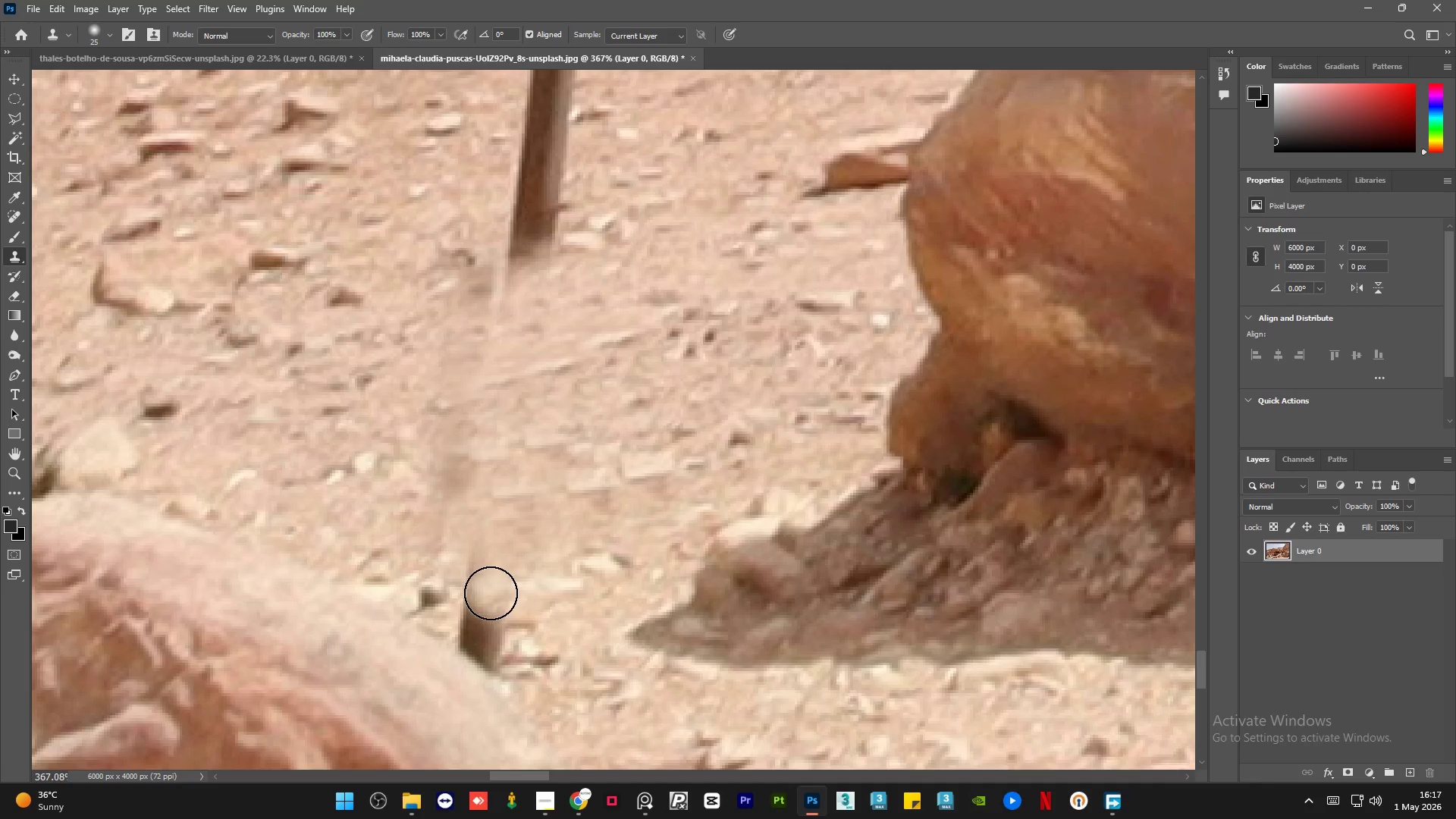 
left_click_drag(start_coordinate=[489, 592], to_coordinate=[466, 587])
 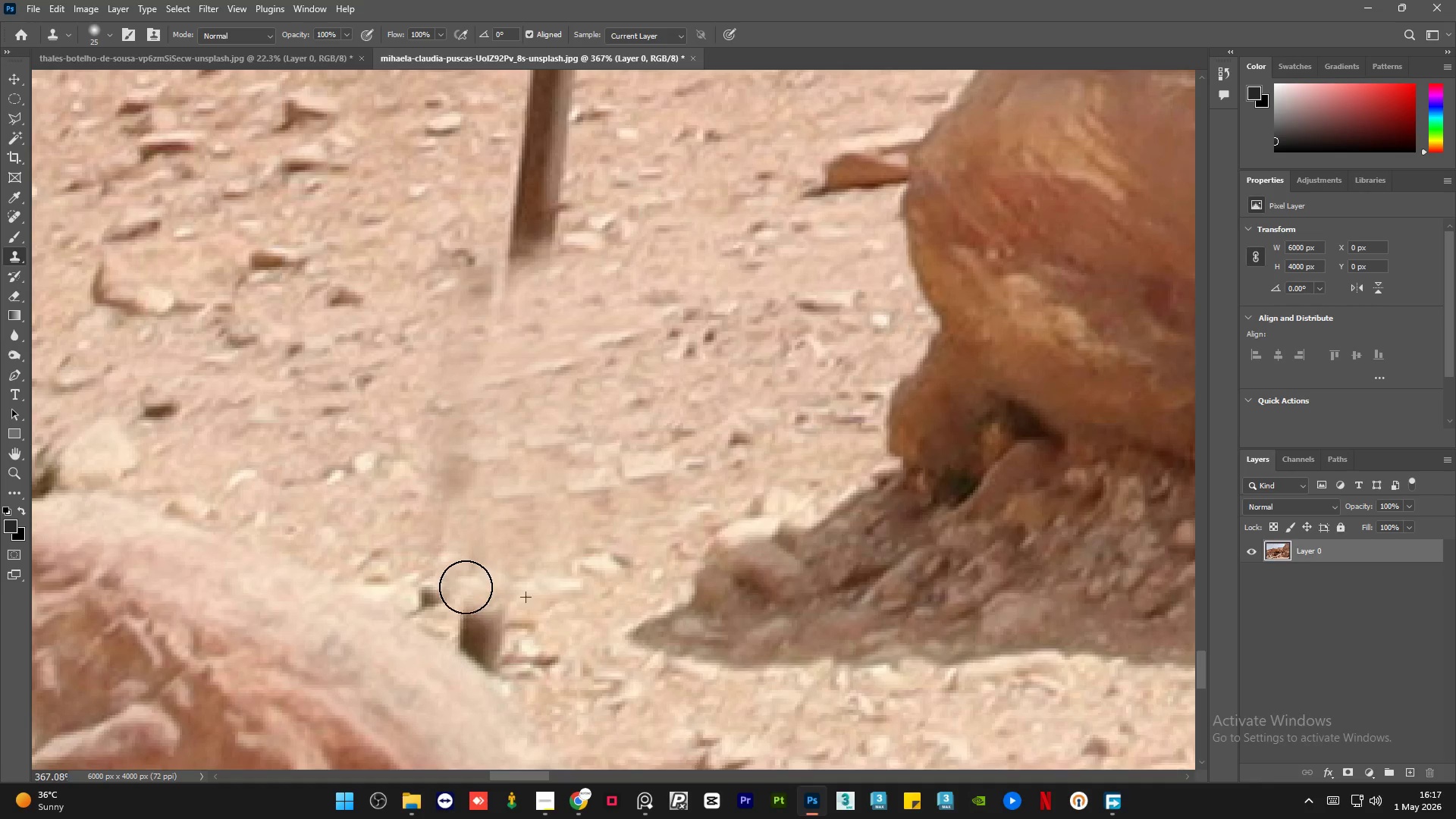 
key(Alt+AltLeft)
 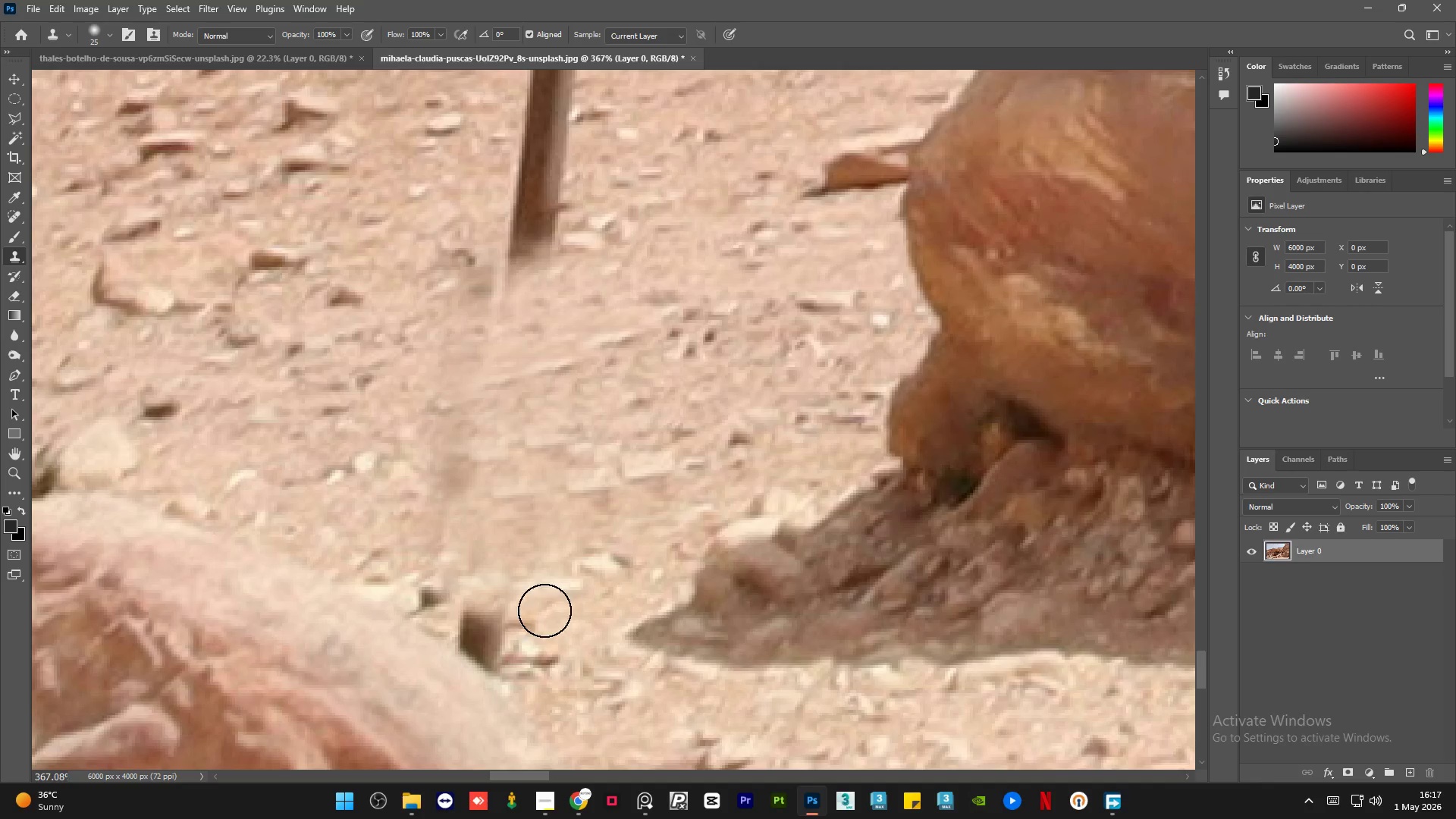 
left_click_drag(start_coordinate=[519, 621], to_coordinate=[455, 609])
 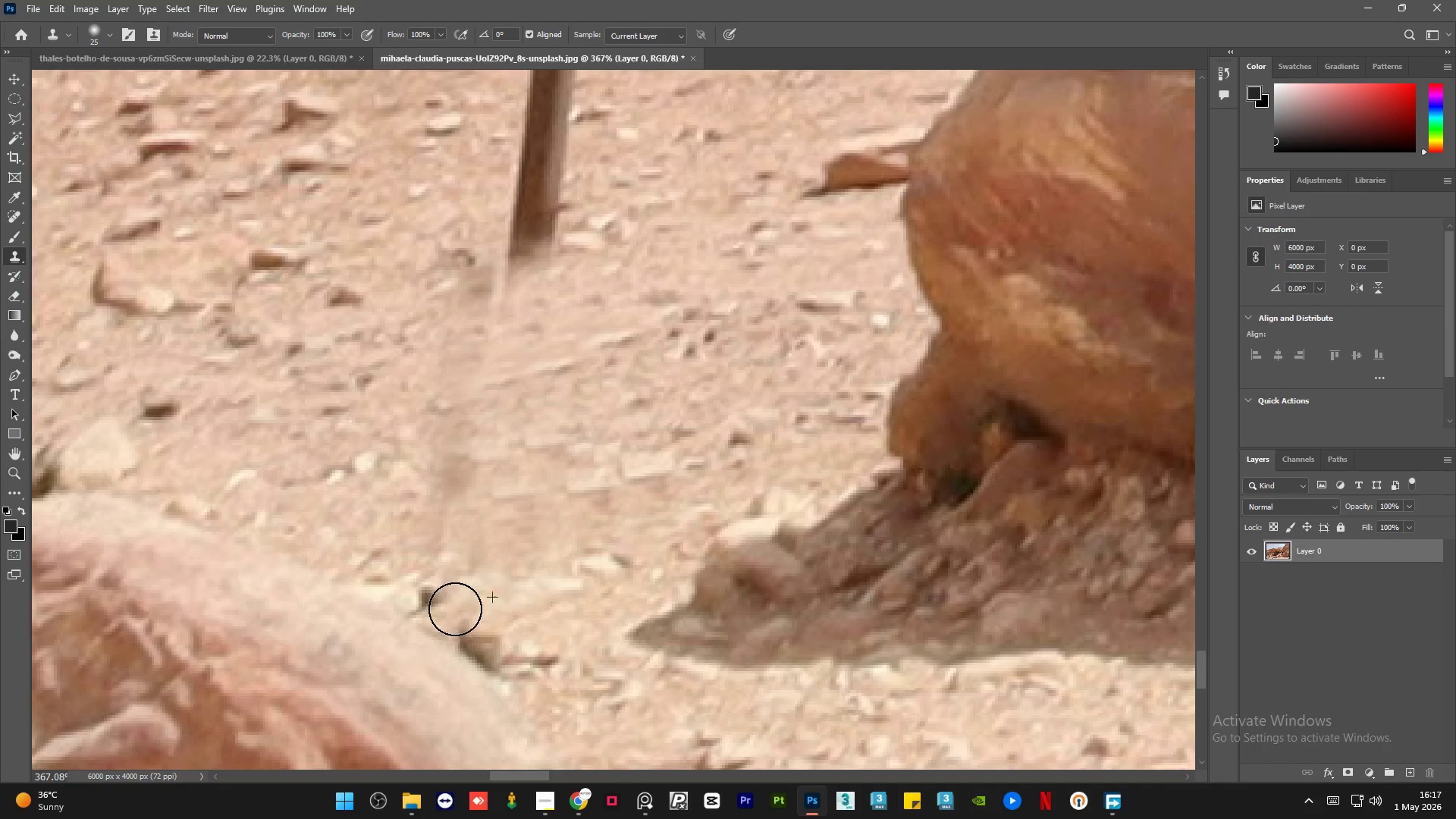 
key(Alt+AltLeft)
 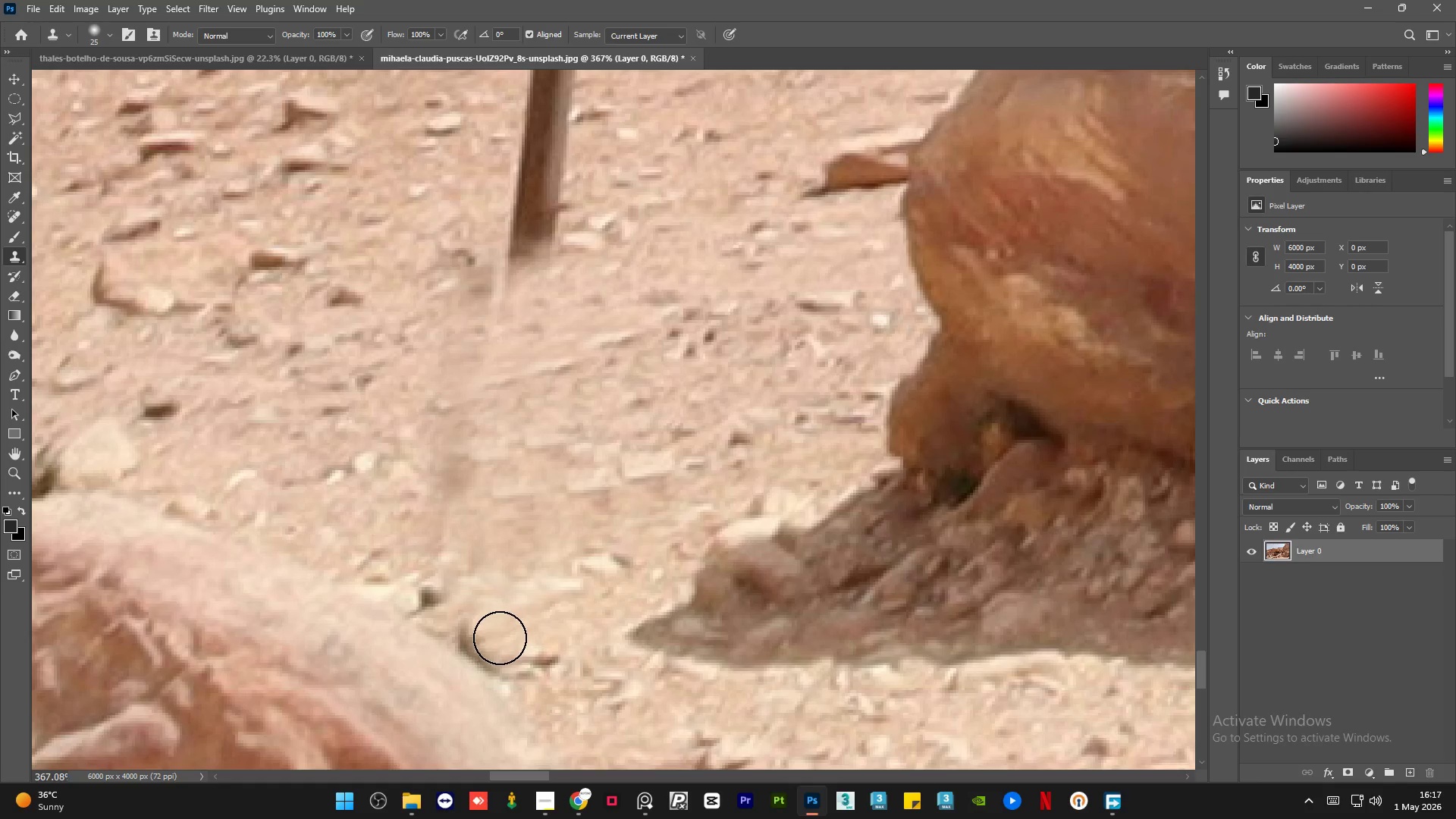 
left_click_drag(start_coordinate=[495, 639], to_coordinate=[422, 589])
 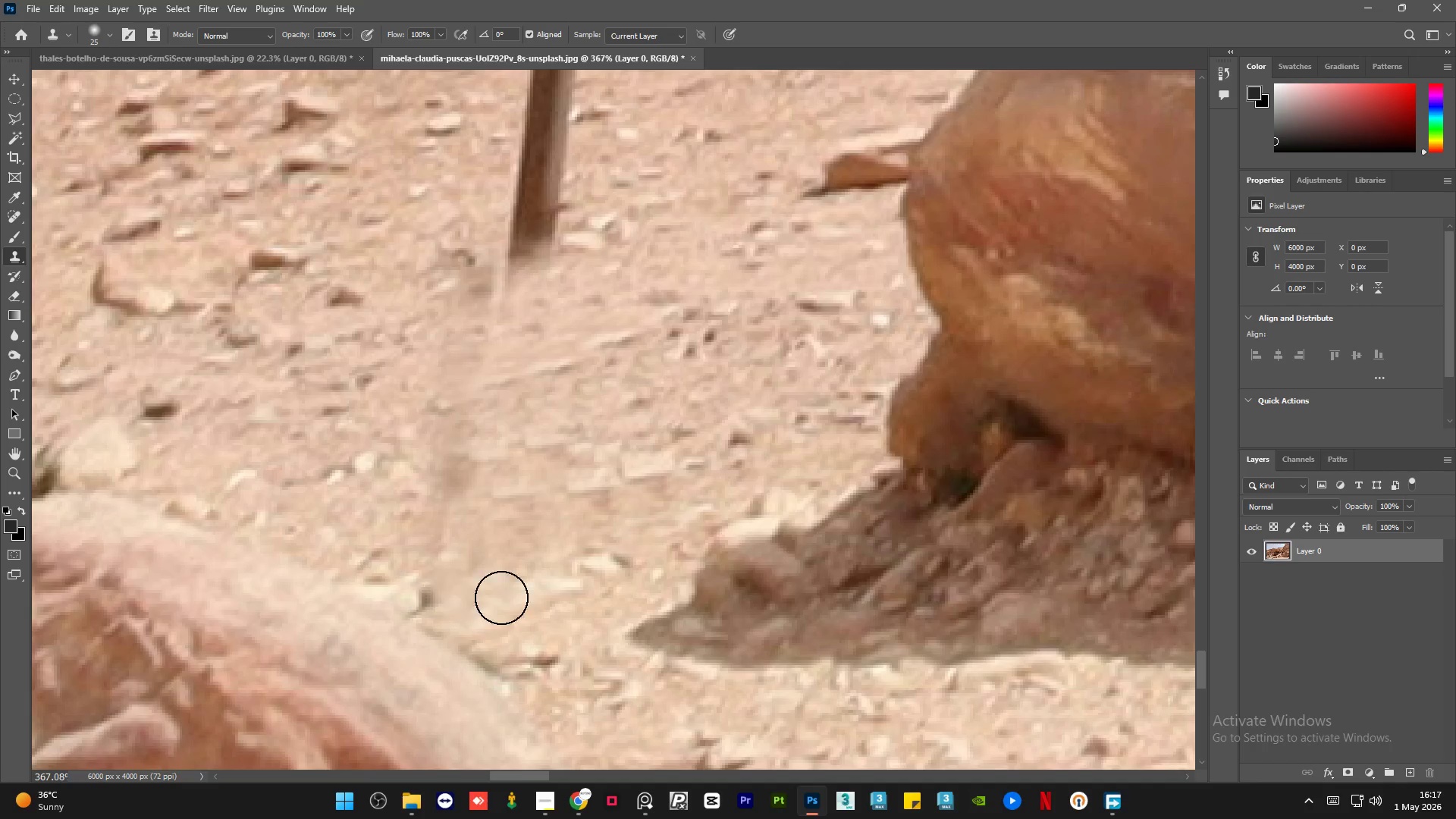 
key(Alt+AltLeft)
 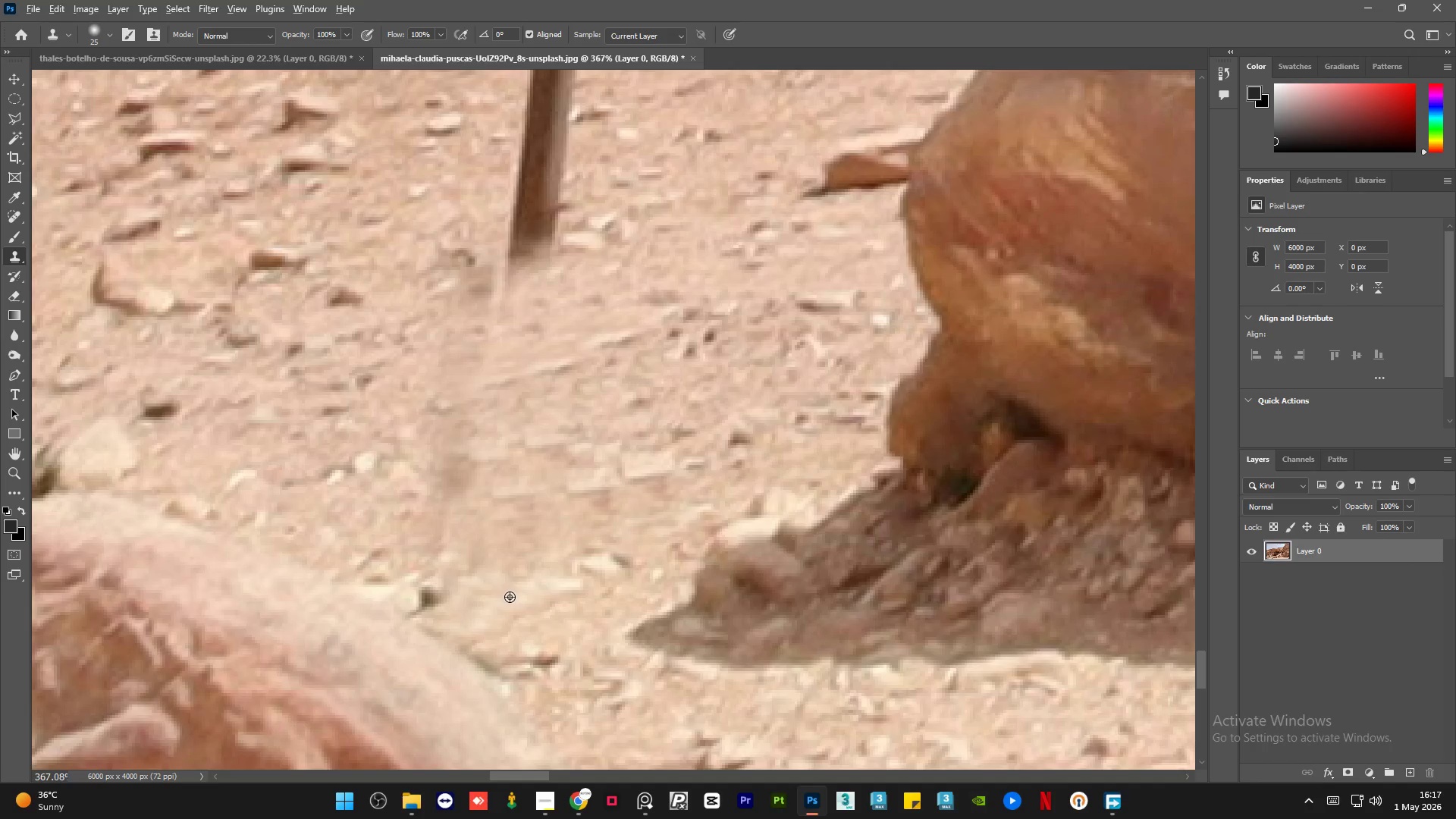 
left_click([510, 597])
 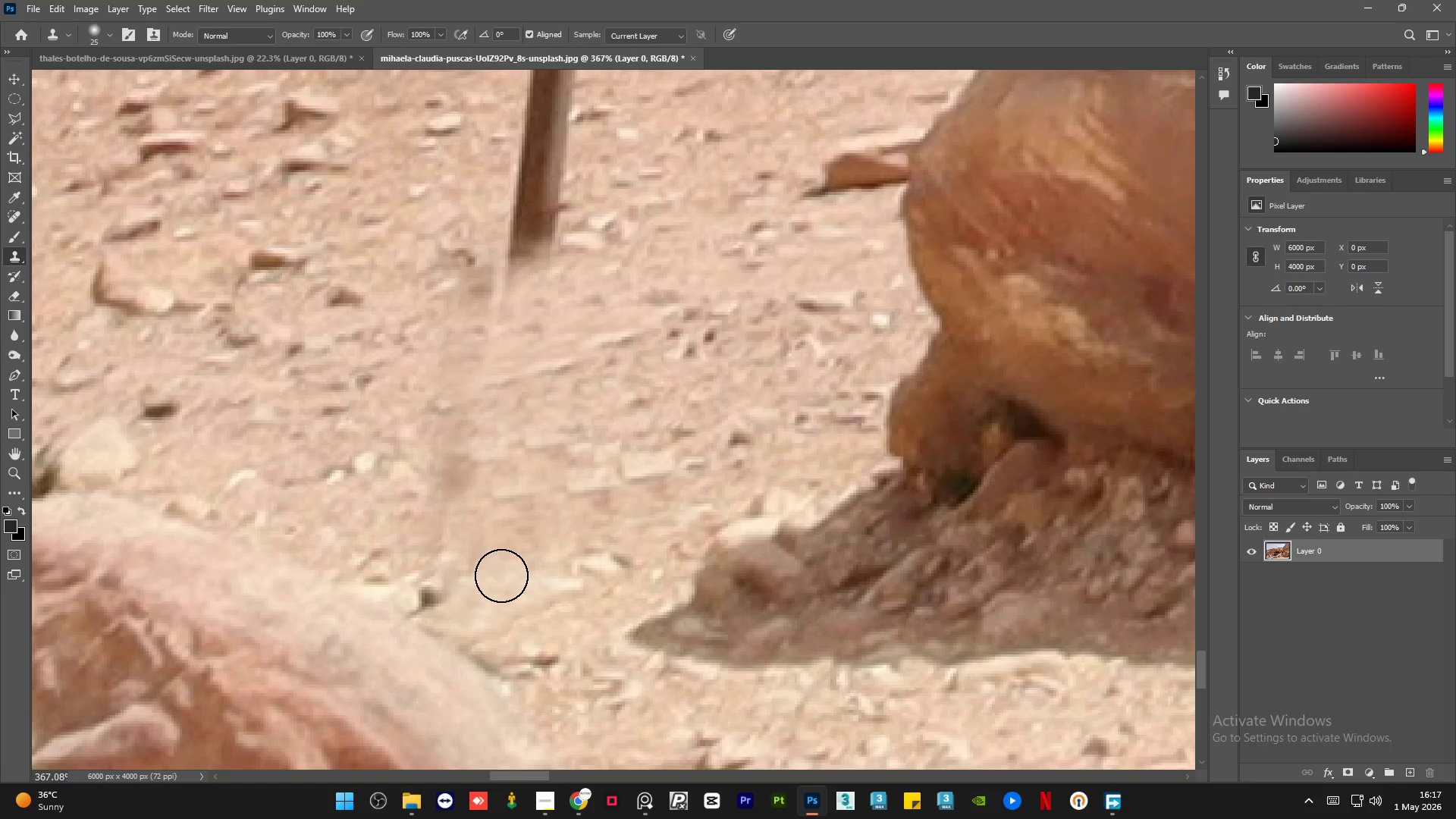 
left_click_drag(start_coordinate=[498, 574], to_coordinate=[457, 557])
 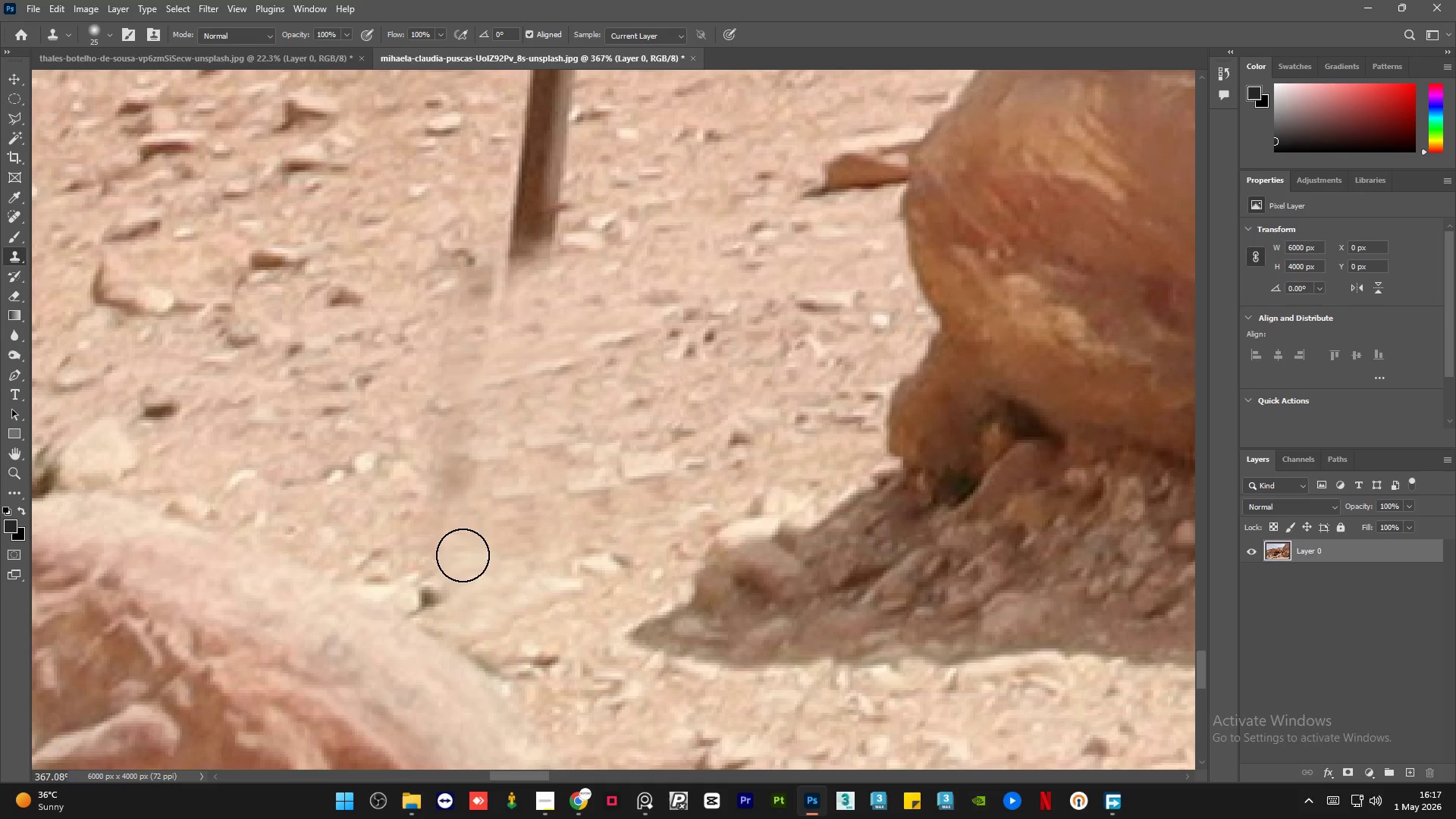 
key(Alt+AltLeft)
 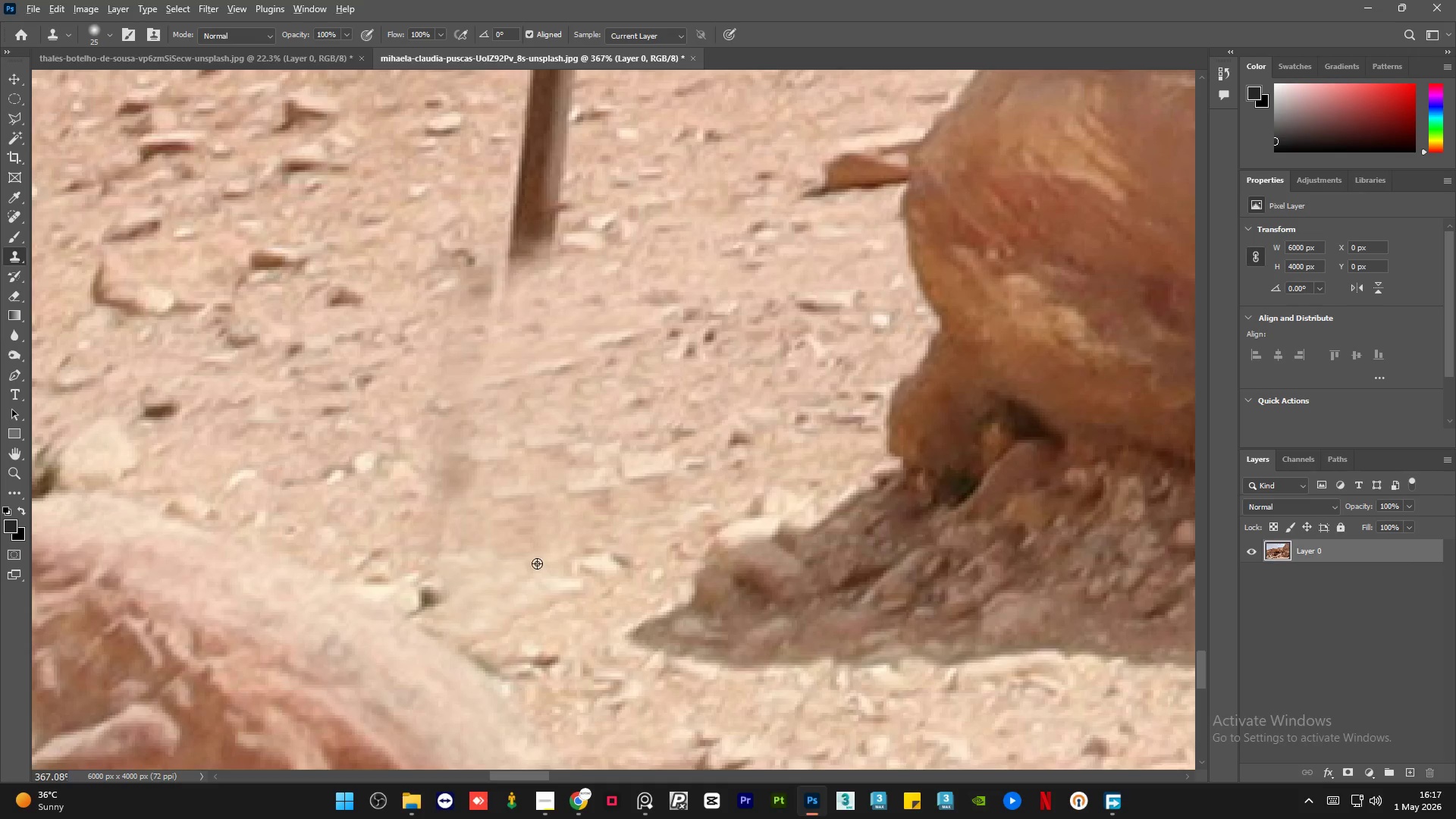 
triple_click([538, 563])
 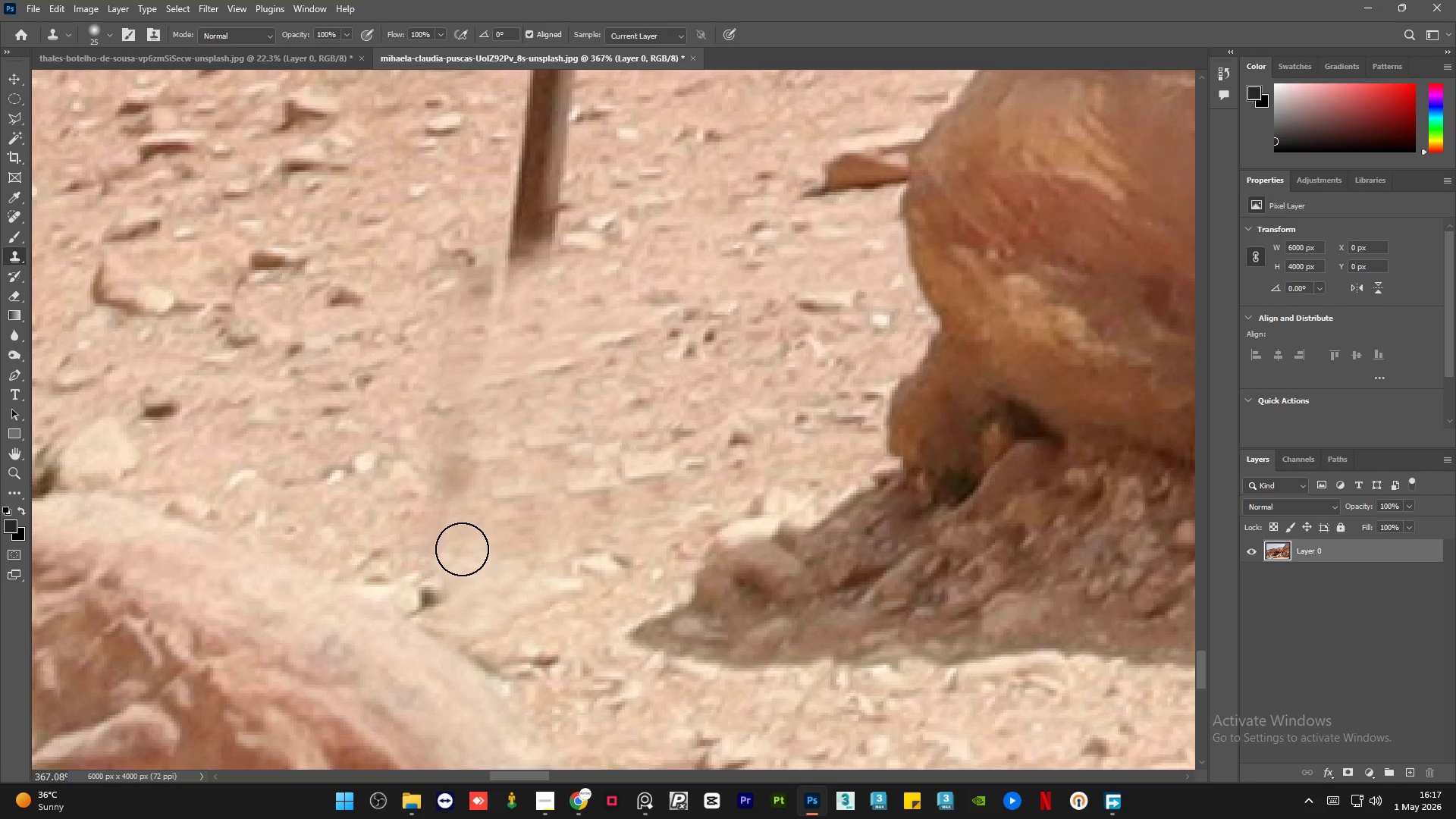 
hold_key(key=AltLeft, duration=0.75)
left_click([519, 641])
 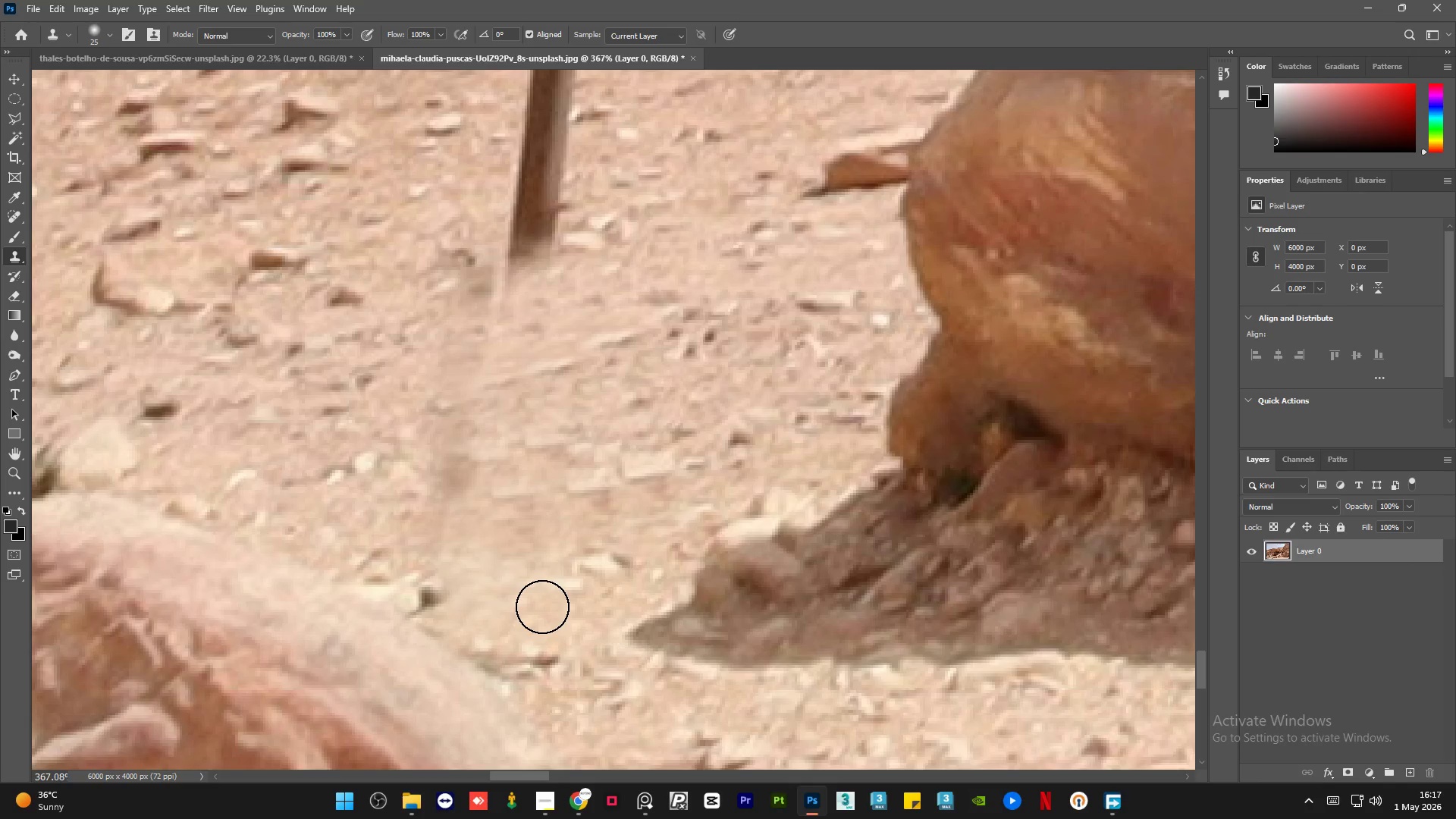 
hold_key(key=AltLeft, duration=0.41)
left_click_drag(start_coordinate=[498, 597], to_coordinate=[475, 598])
 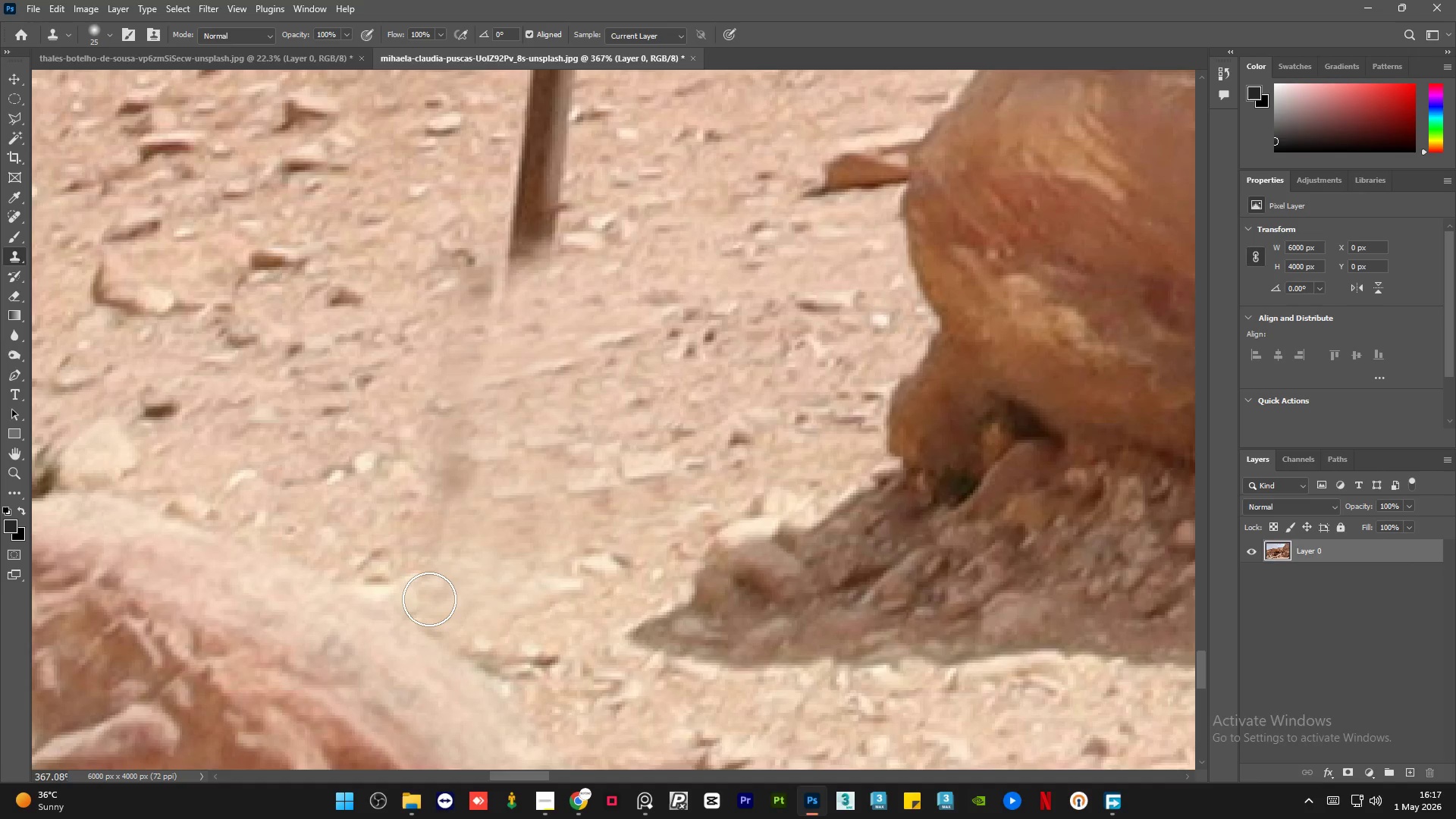 
left_click_drag(start_coordinate=[431, 599], to_coordinate=[420, 588])
 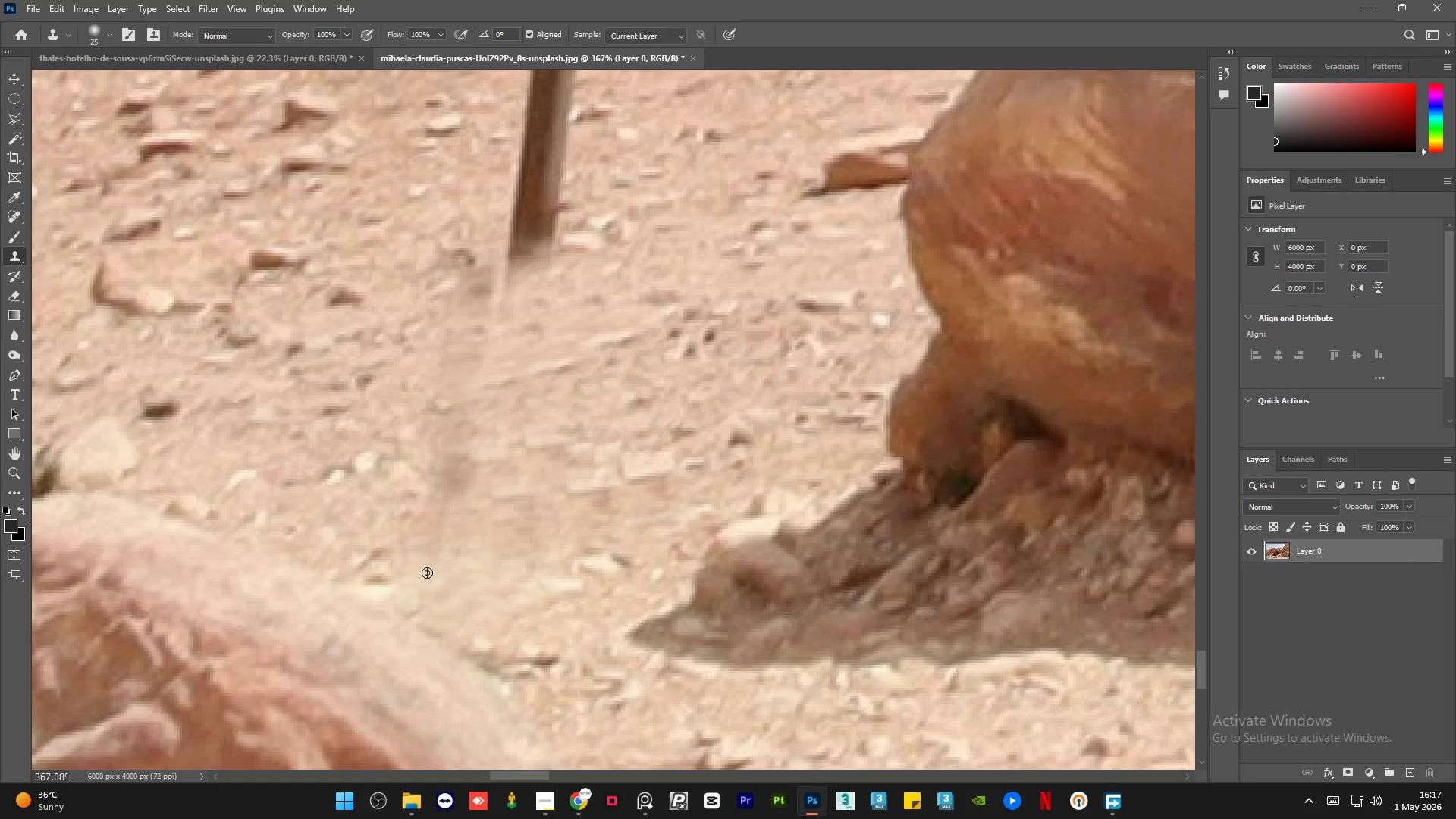 
hold_key(key=AltLeft, duration=0.41)
left_click([493, 479])
 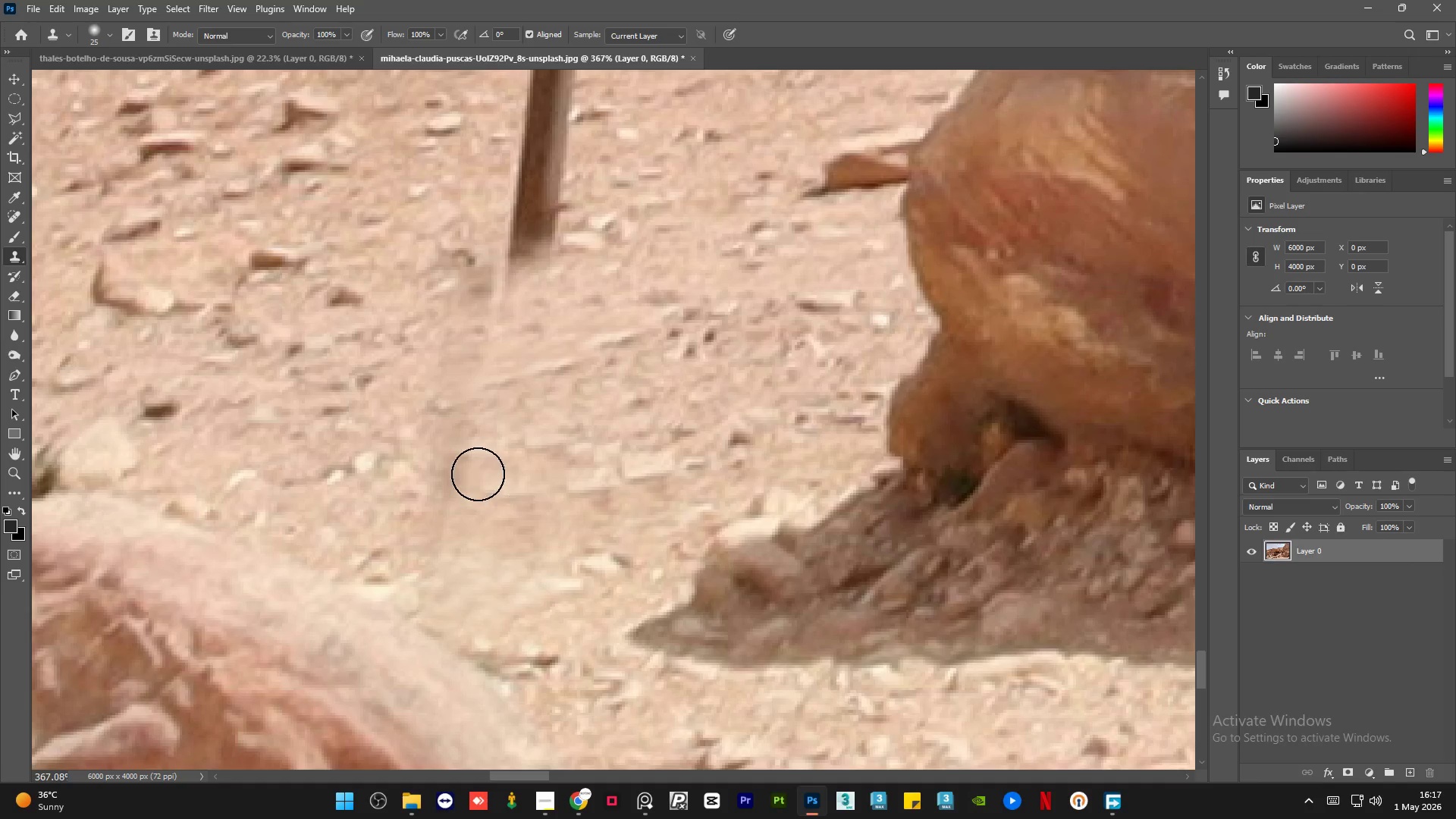 
left_click_drag(start_coordinate=[475, 474], to_coordinate=[424, 472])
 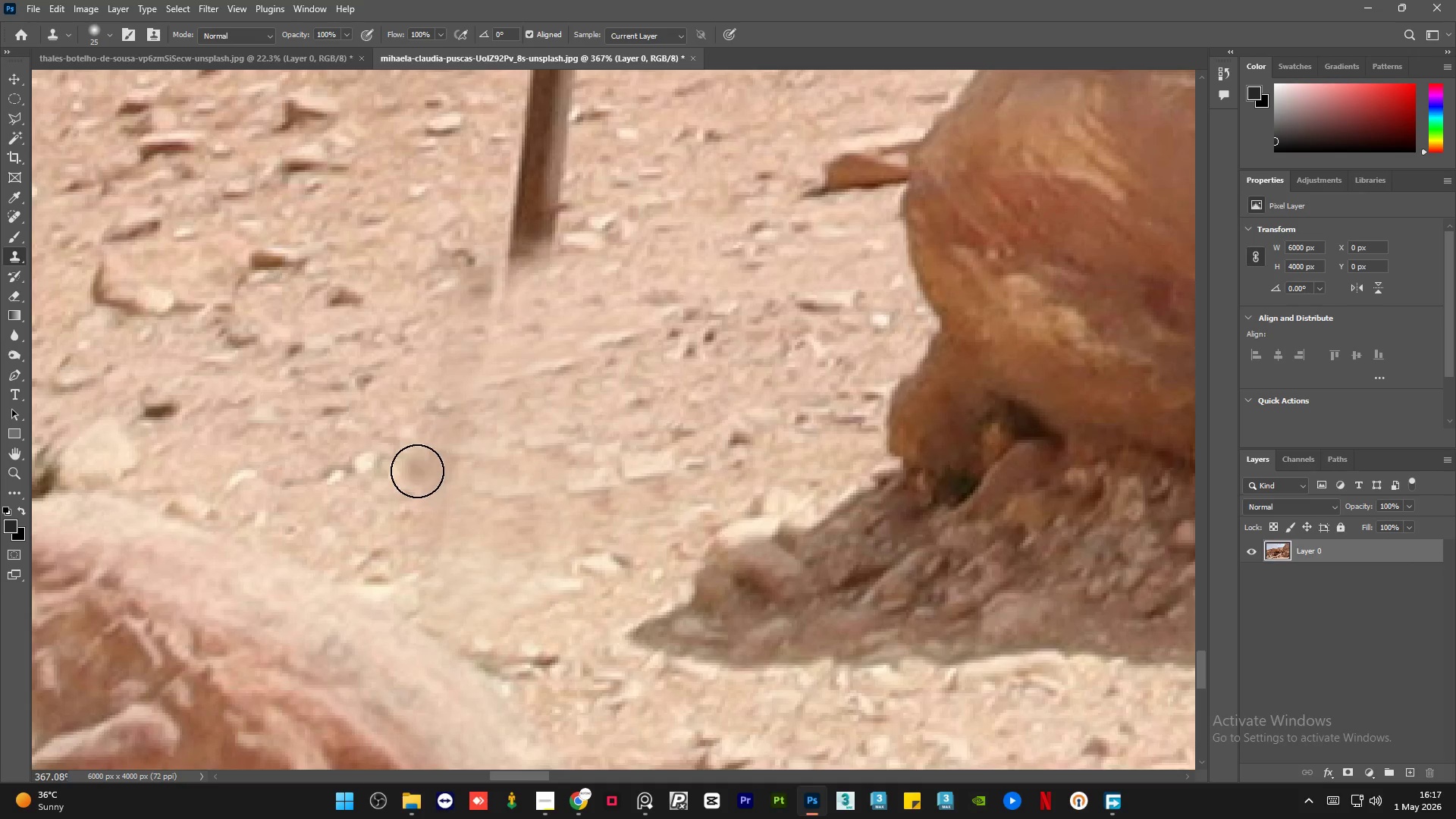 
key(Alt+AltLeft)
 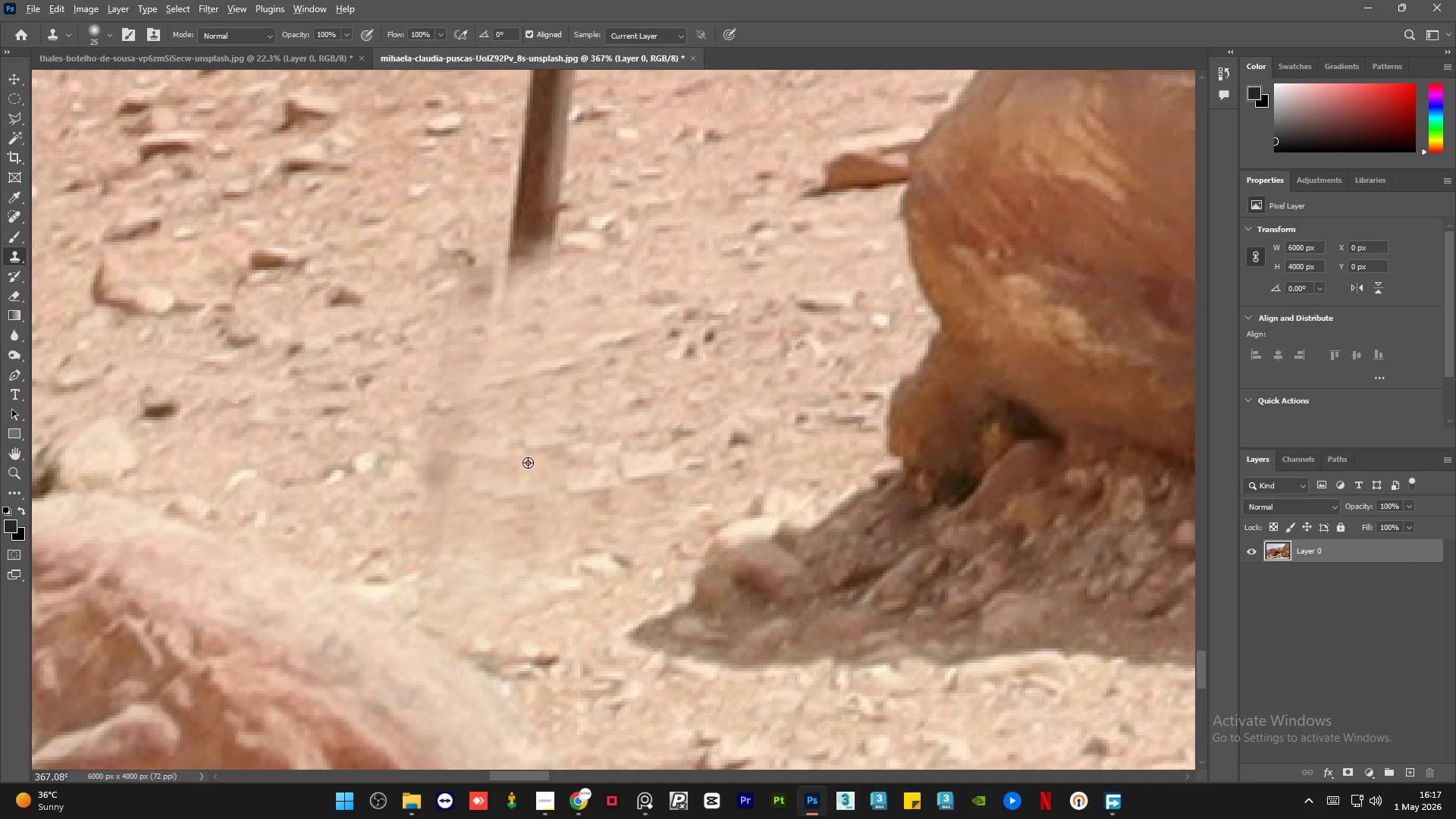 
triple_click([528, 463])
 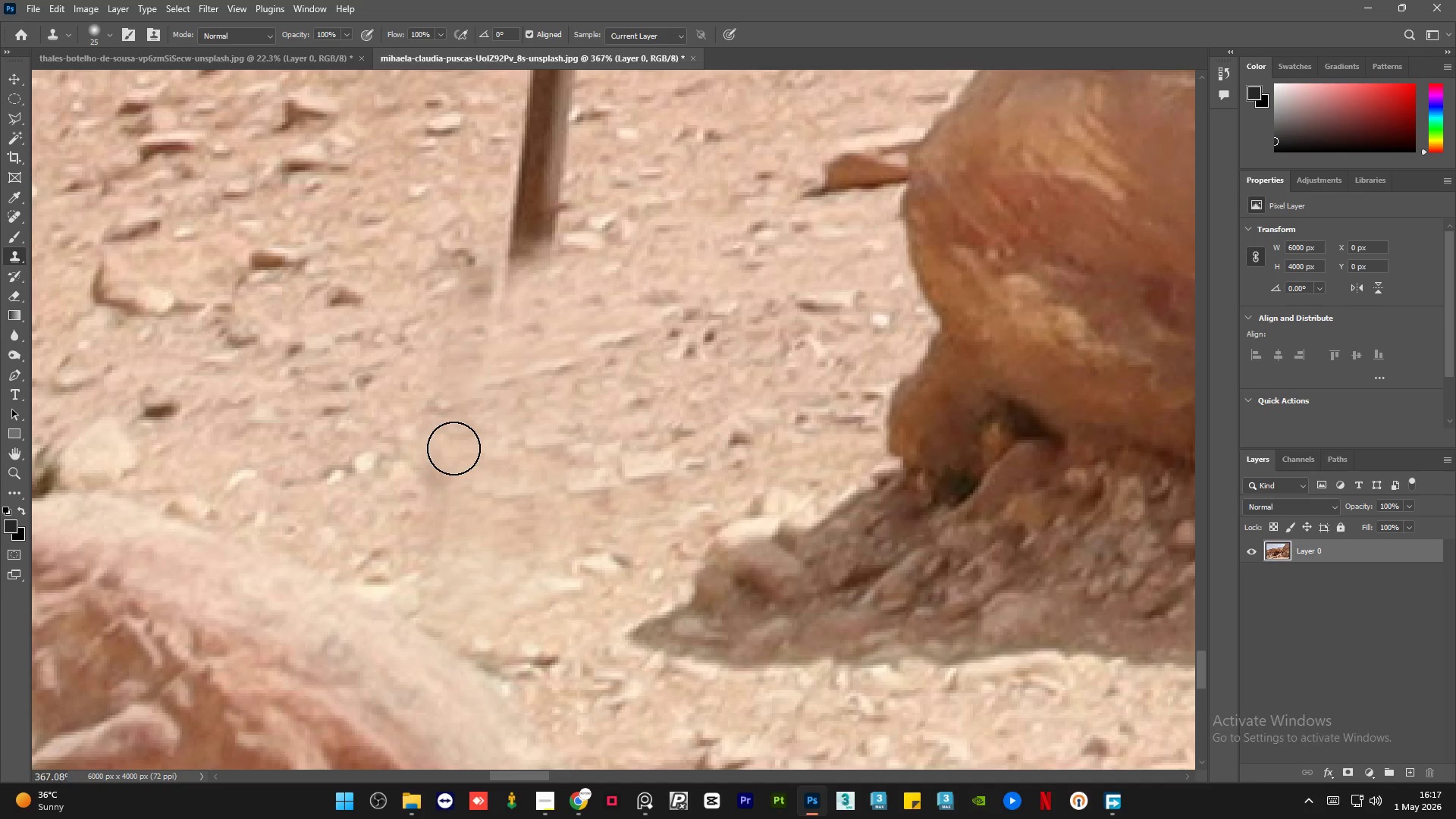 
left_click_drag(start_coordinate=[457, 447], to_coordinate=[450, 442])
 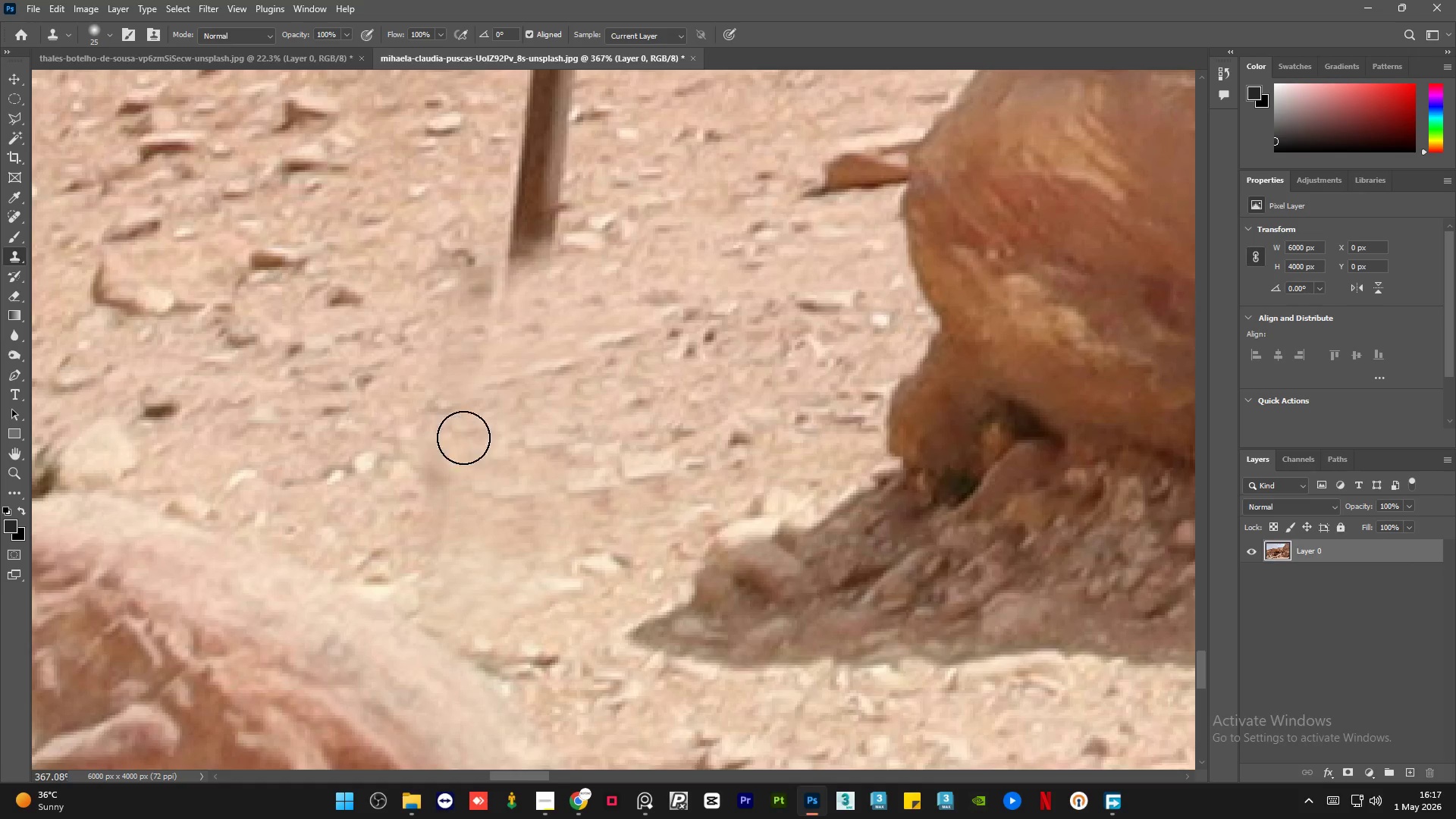 
hold_key(key=AltLeft, duration=1.34)
 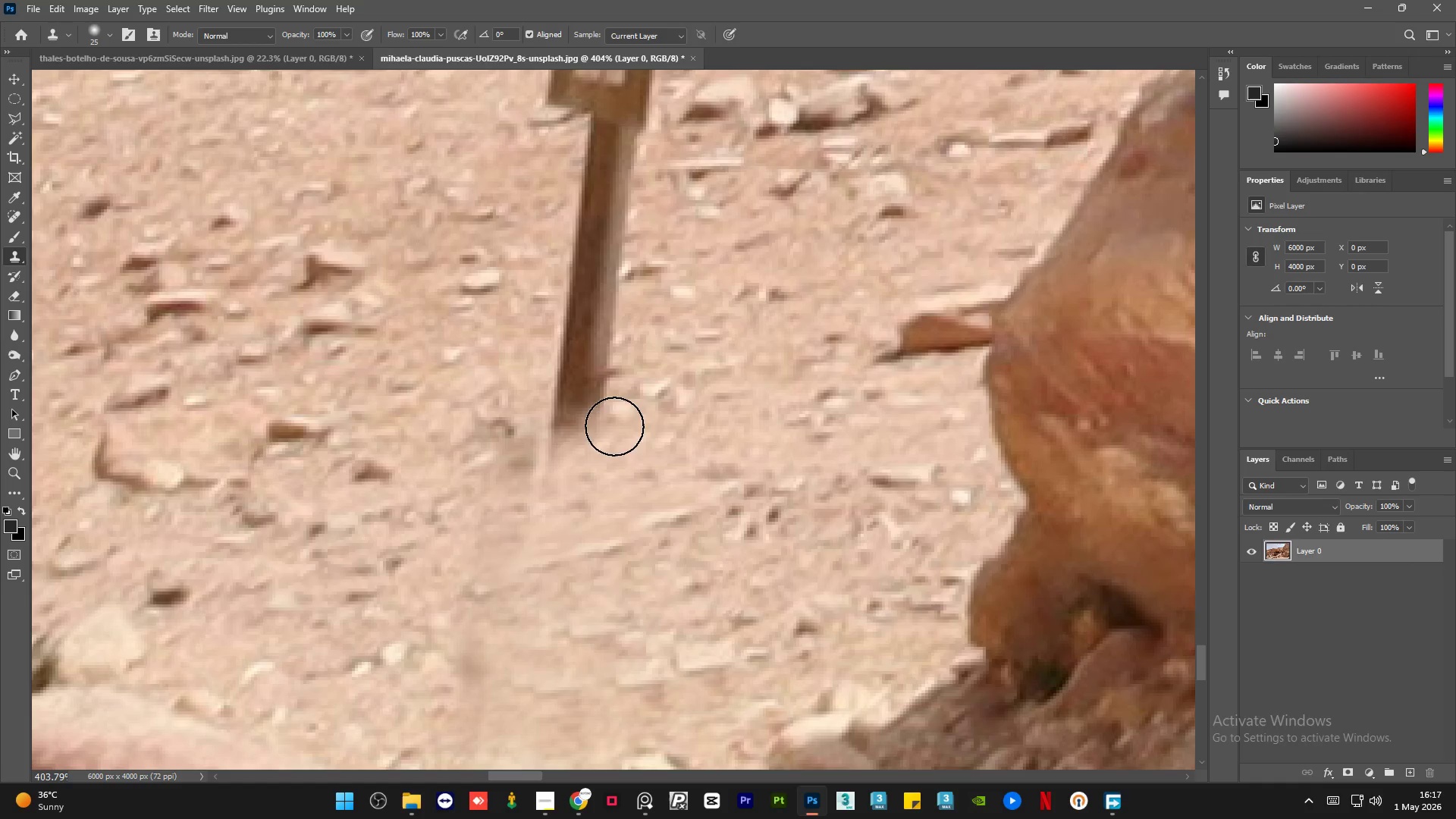 
hold_key(key=AltLeft, duration=0.33)
left_click_drag(start_coordinate=[655, 424], to_coordinate=[650, 424])
 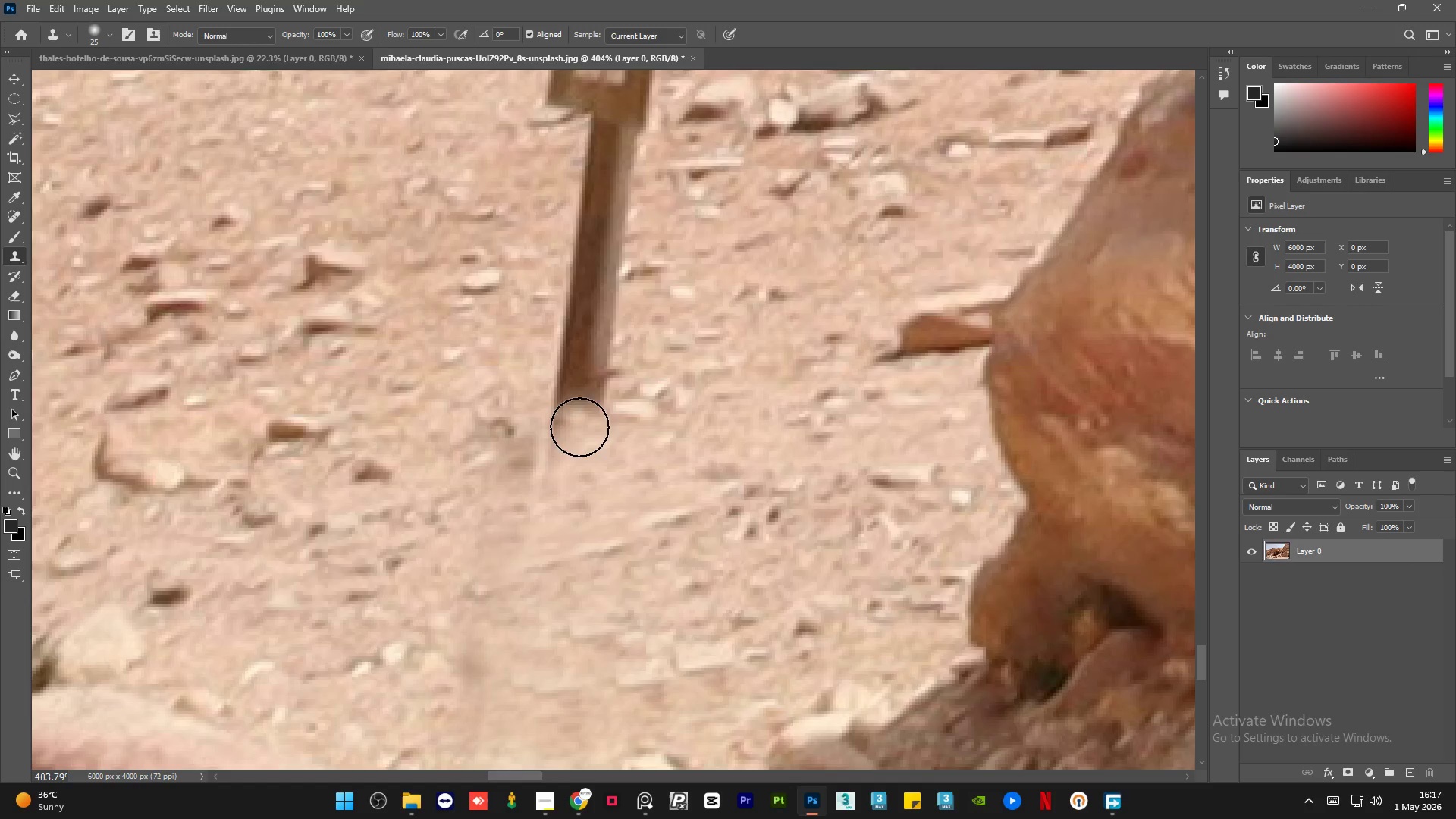 
scroll: coordinate [616, 412], scroll_direction: up, amount: 1.0
 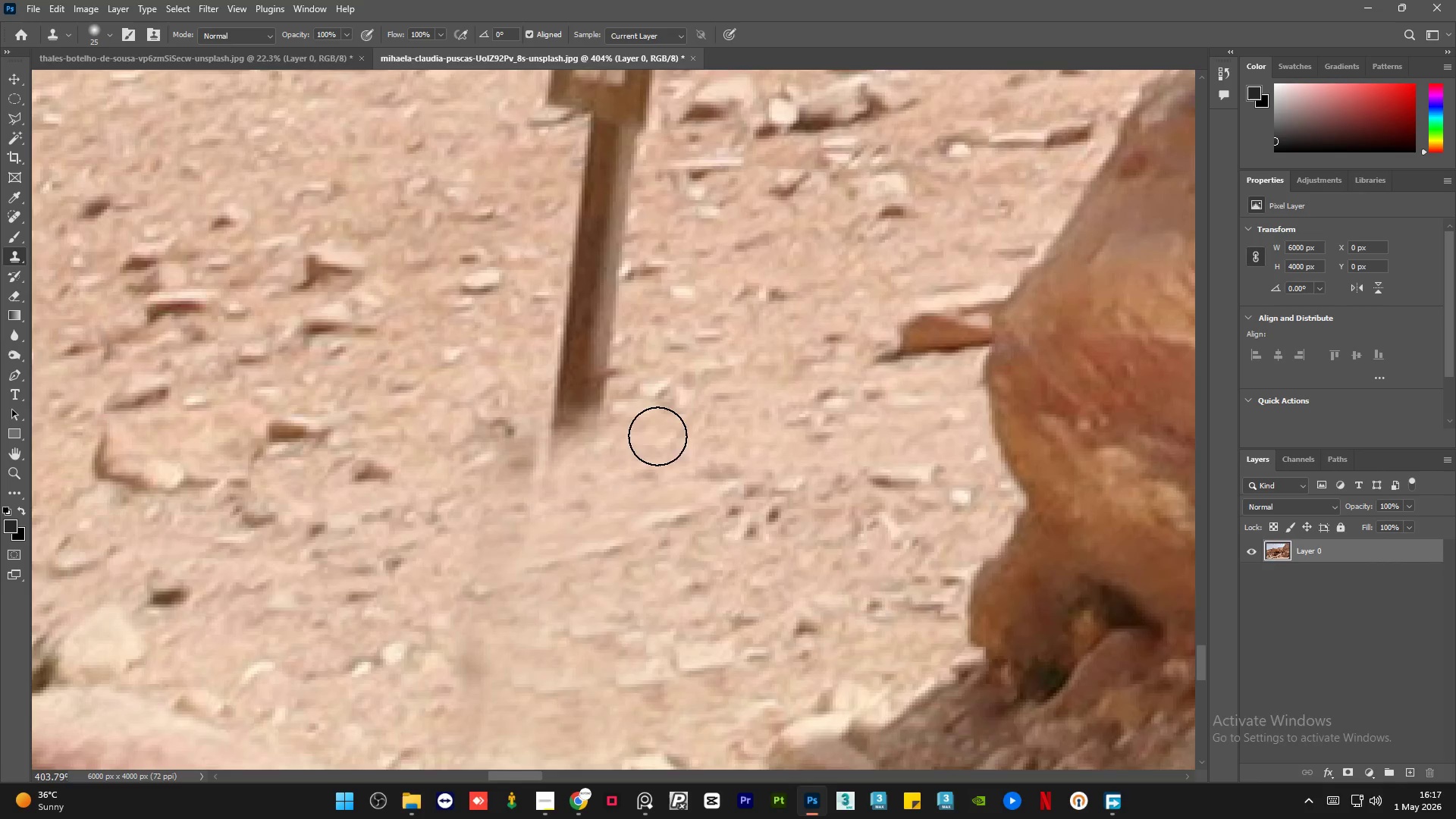 
left_click_drag(start_coordinate=[576, 427], to_coordinate=[539, 424])
 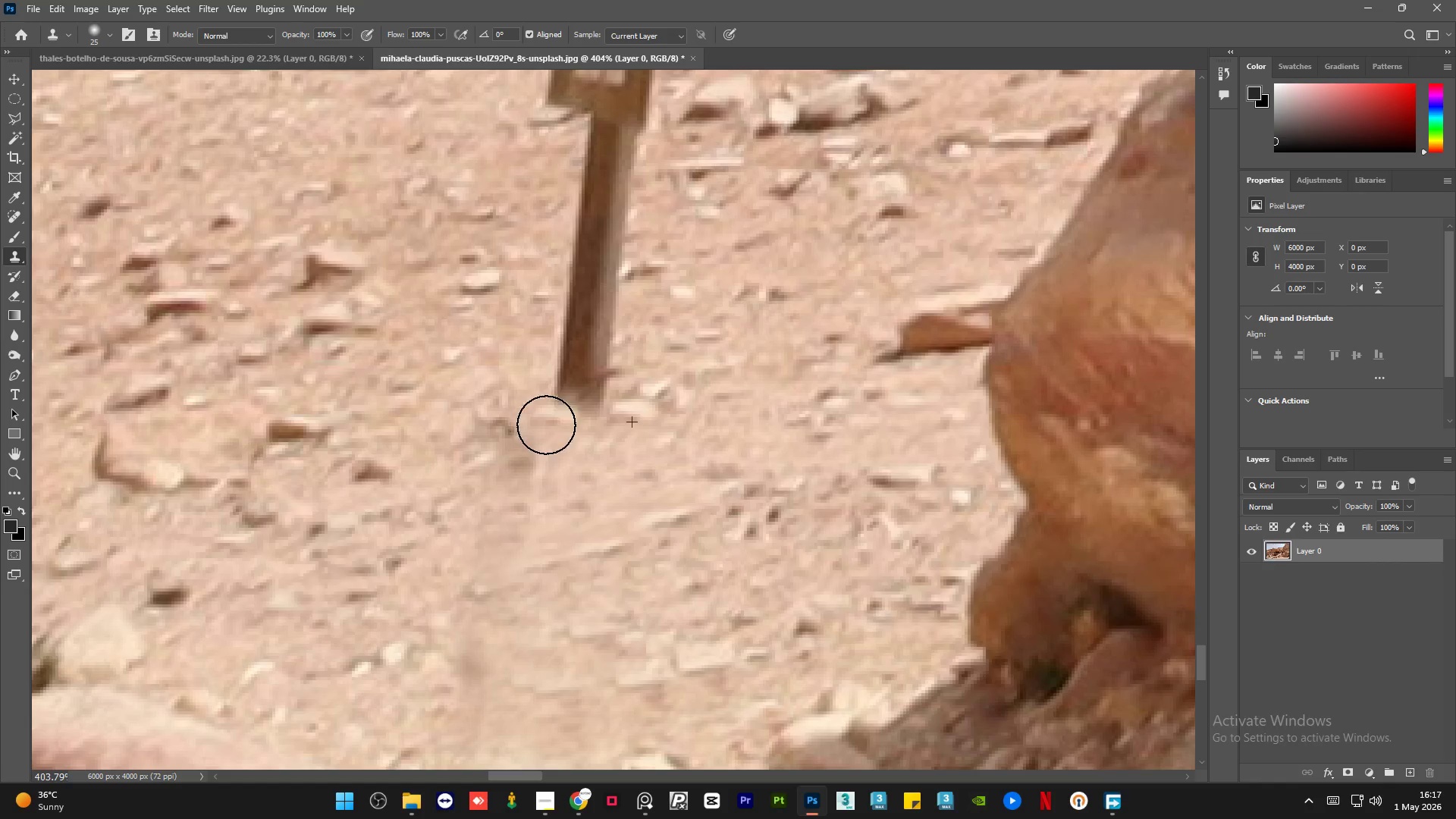 
key(Alt+AltLeft)
 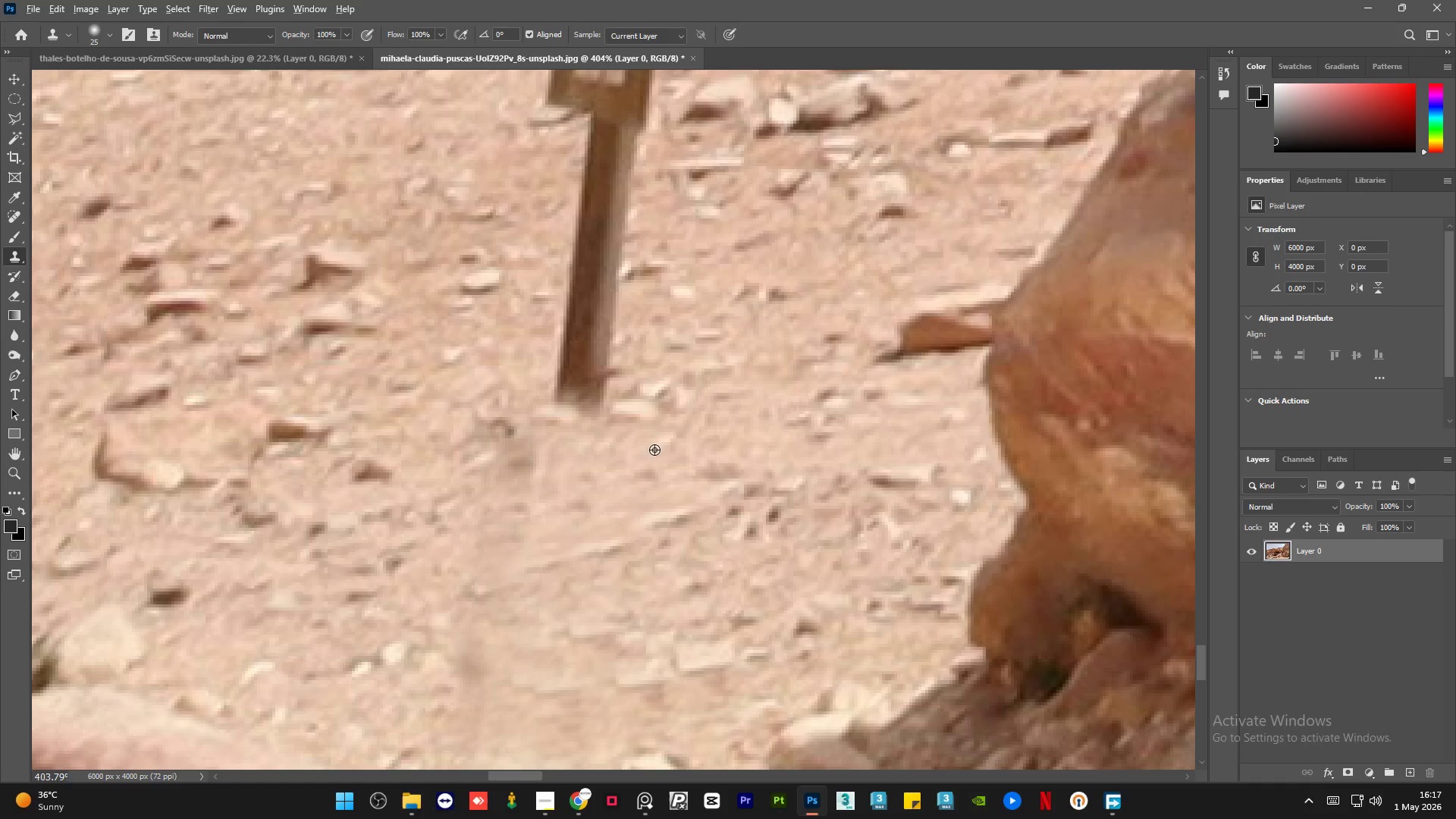 
triple_click([657, 450])
 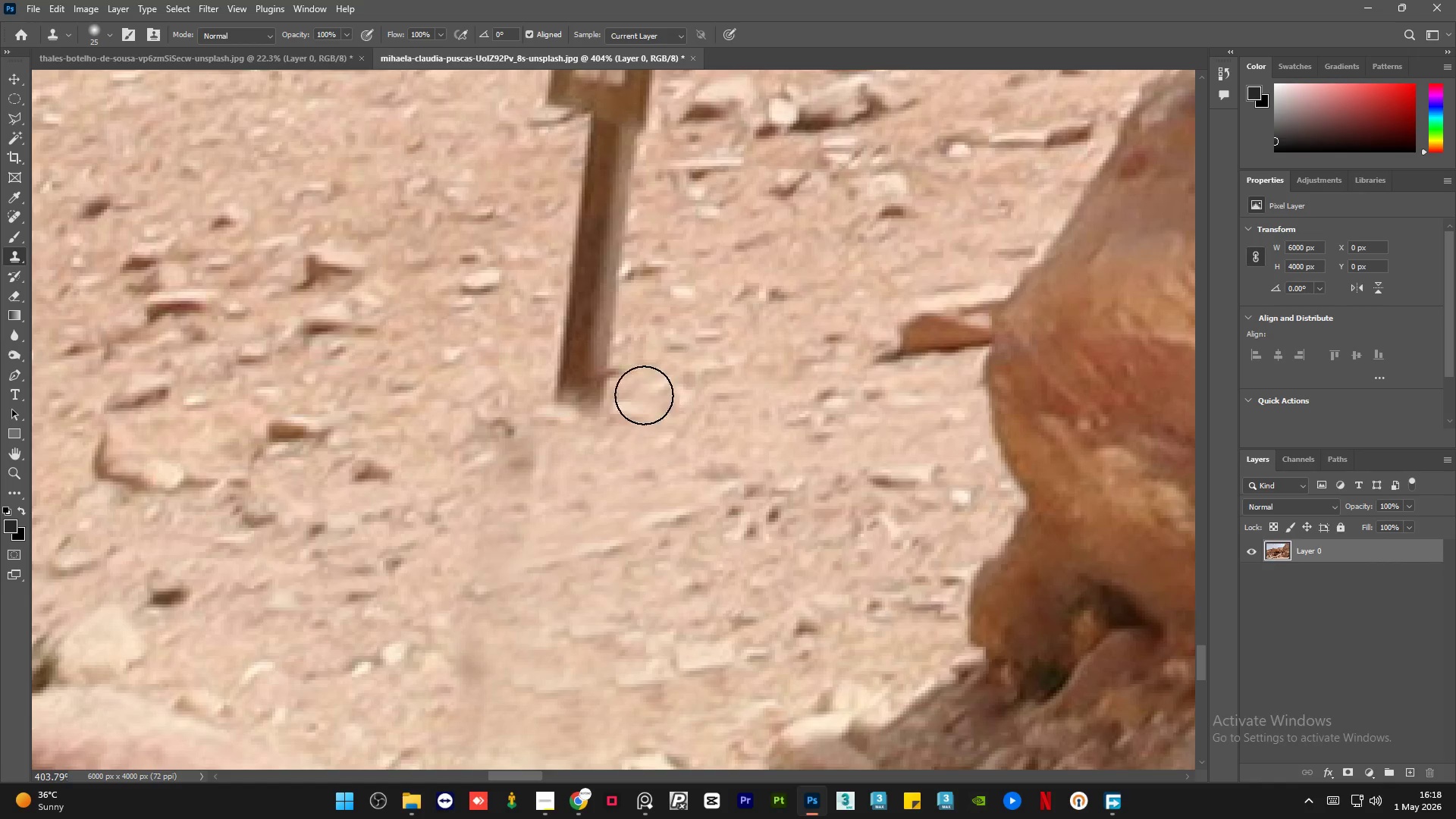 
left_click_drag(start_coordinate=[644, 395], to_coordinate=[510, 394])
 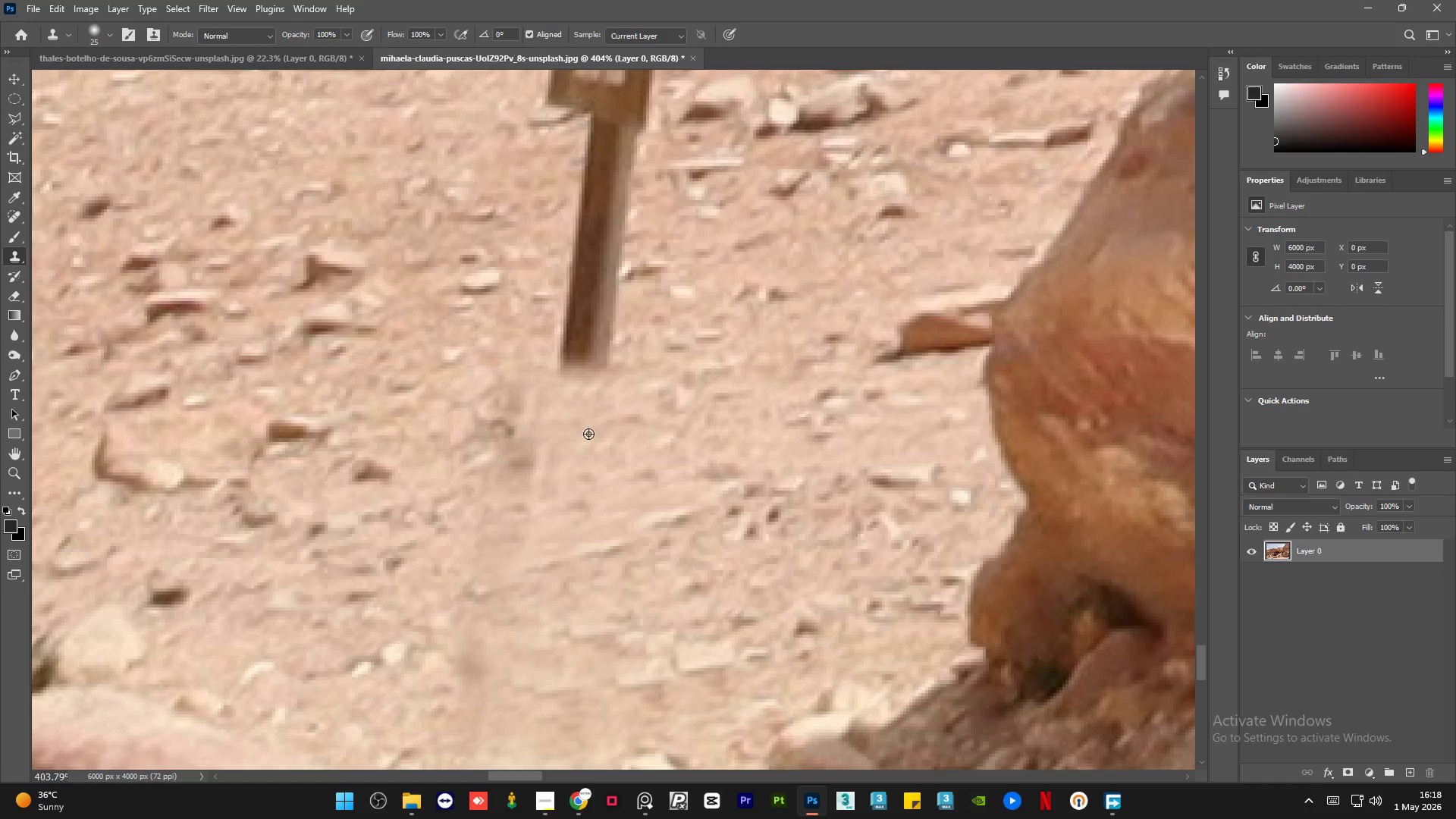 
hold_key(key=AltLeft, duration=0.52)
 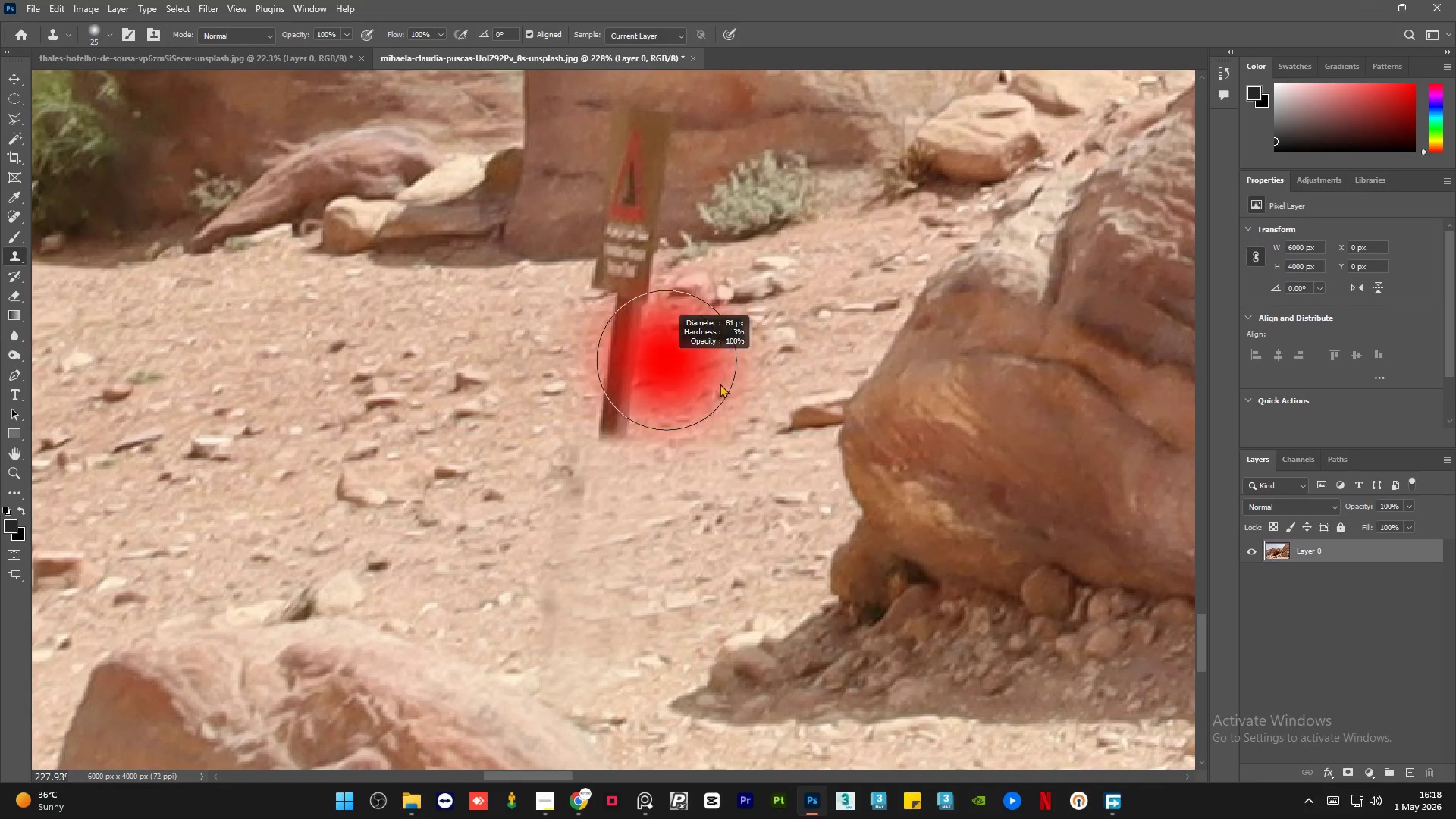 
hold_key(key=AltLeft, duration=0.42)
 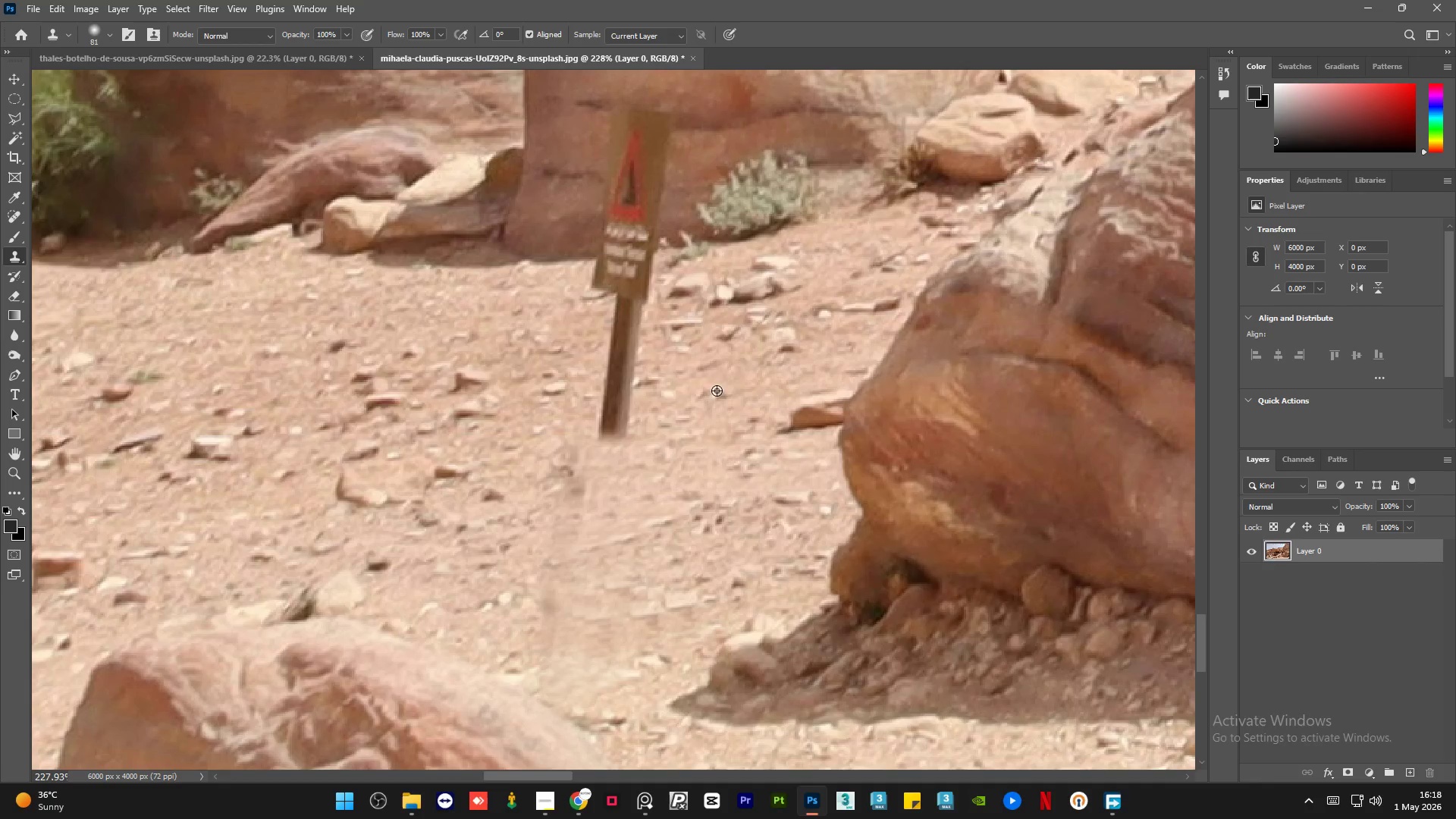 
scroll: coordinate [650, 531], scroll_direction: down, amount: 6.0
 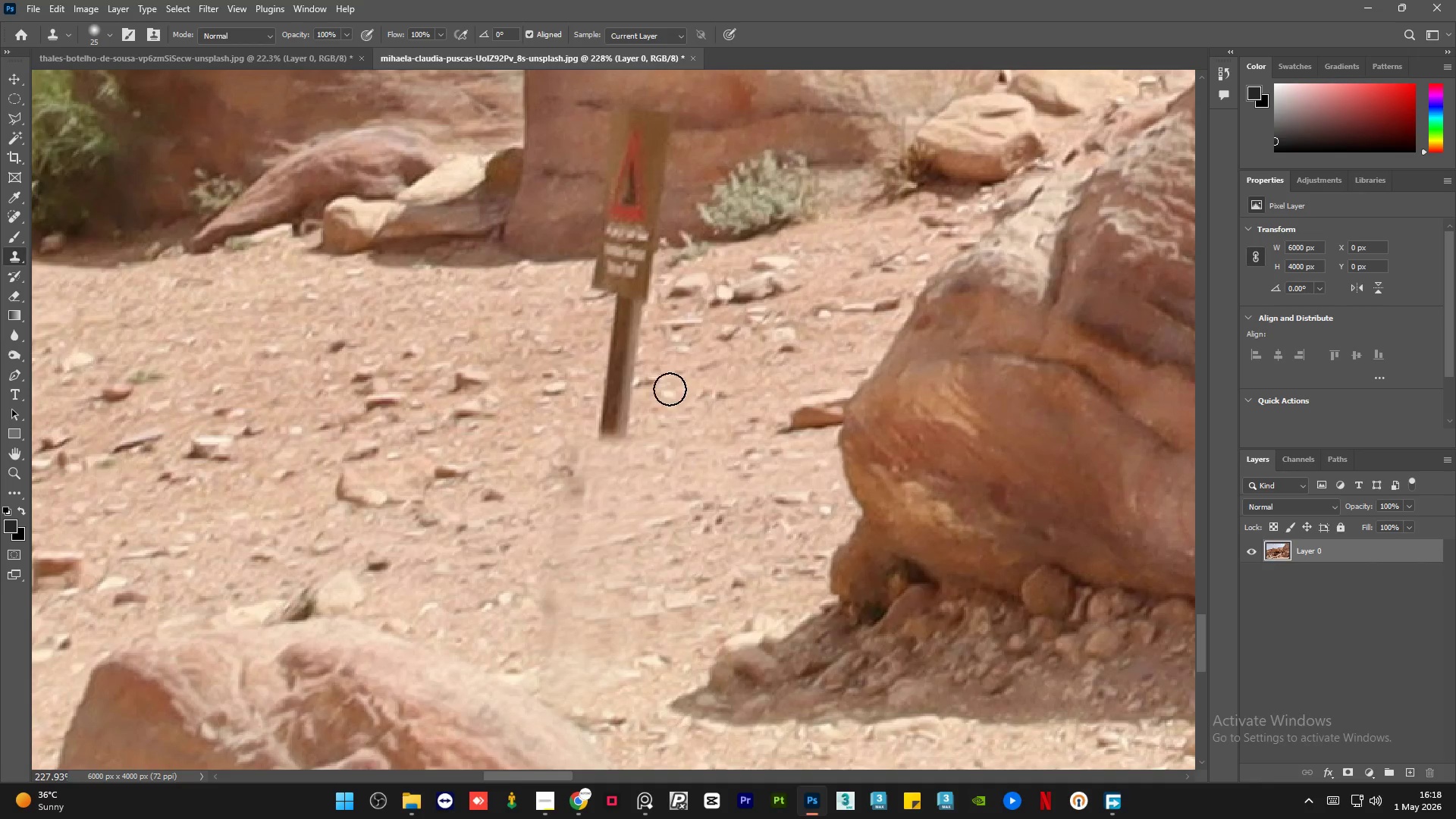 
key(Alt+AltLeft)
 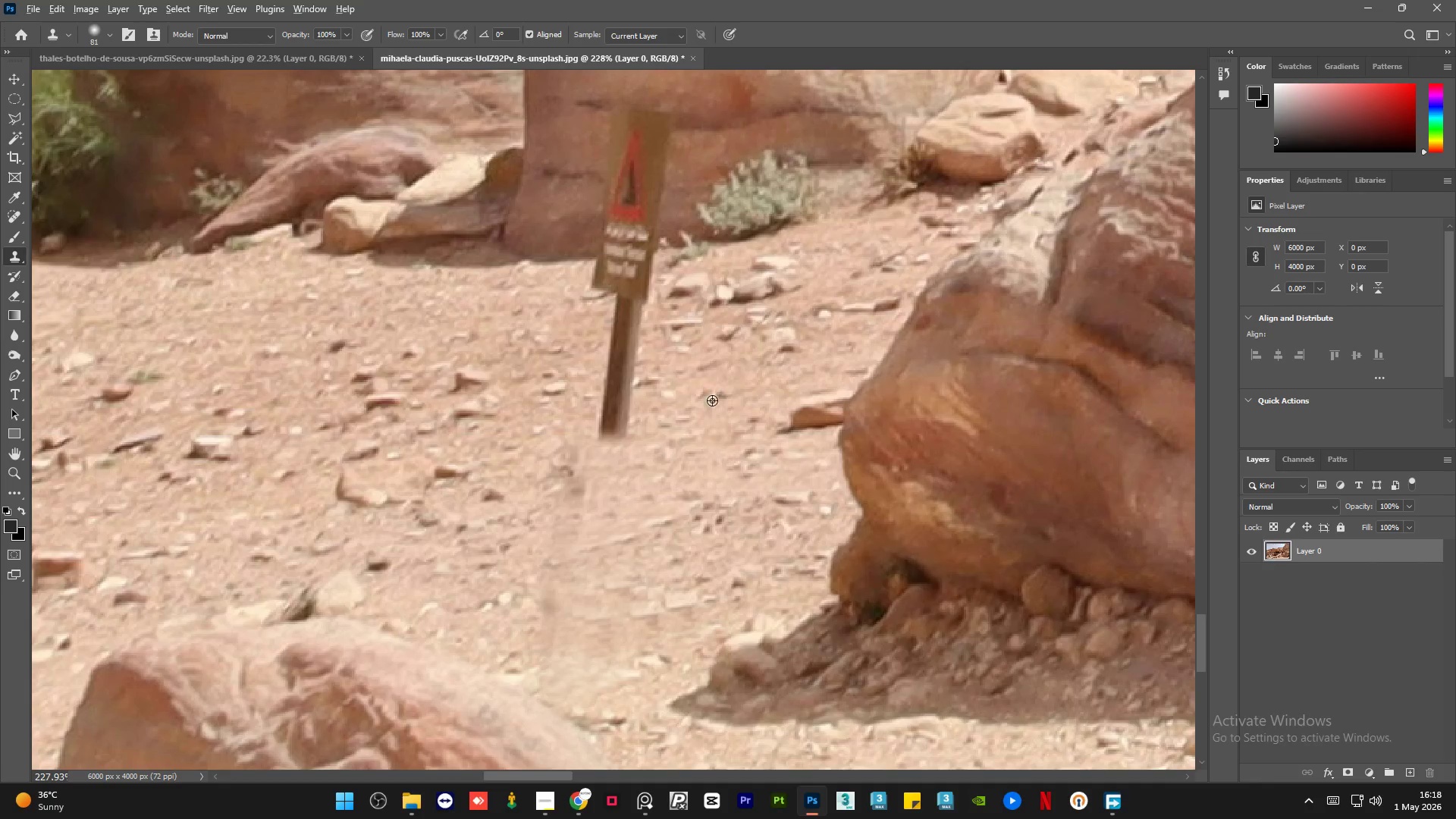 
left_click_drag(start_coordinate=[712, 400], to_coordinate=[701, 402])
 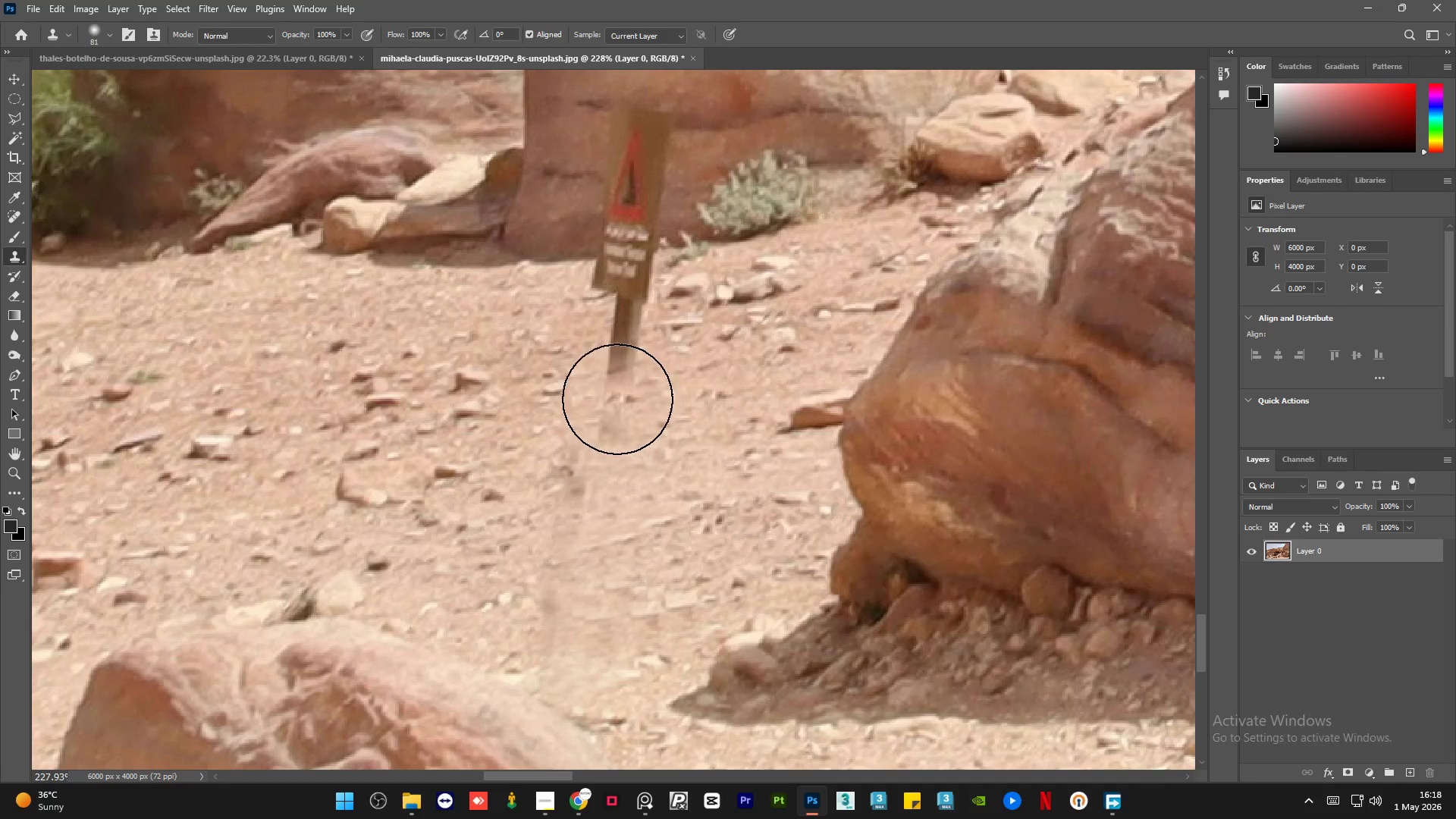 
left_click([610, 391])
 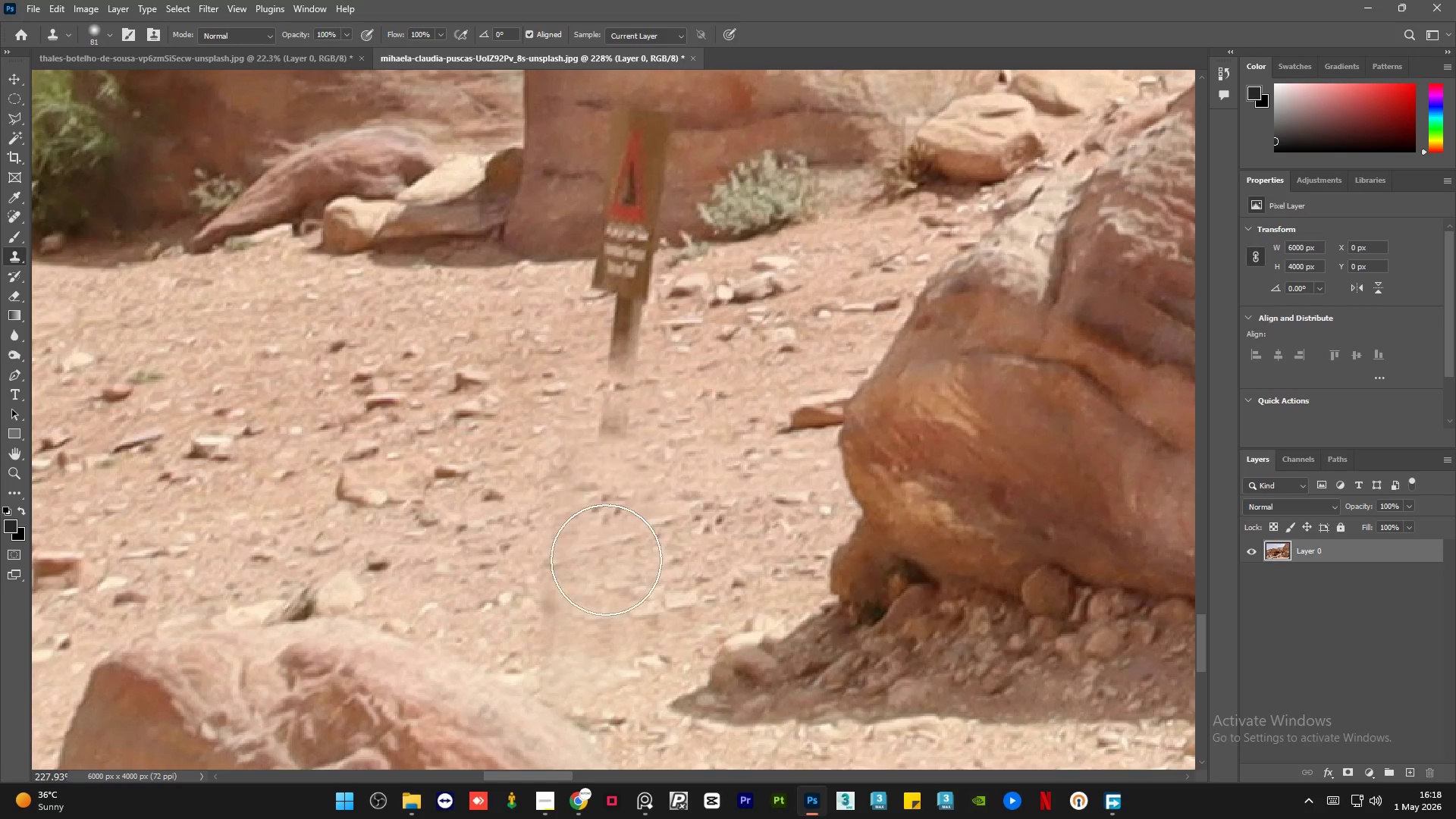 
hold_key(key=AltLeft, duration=0.55)
 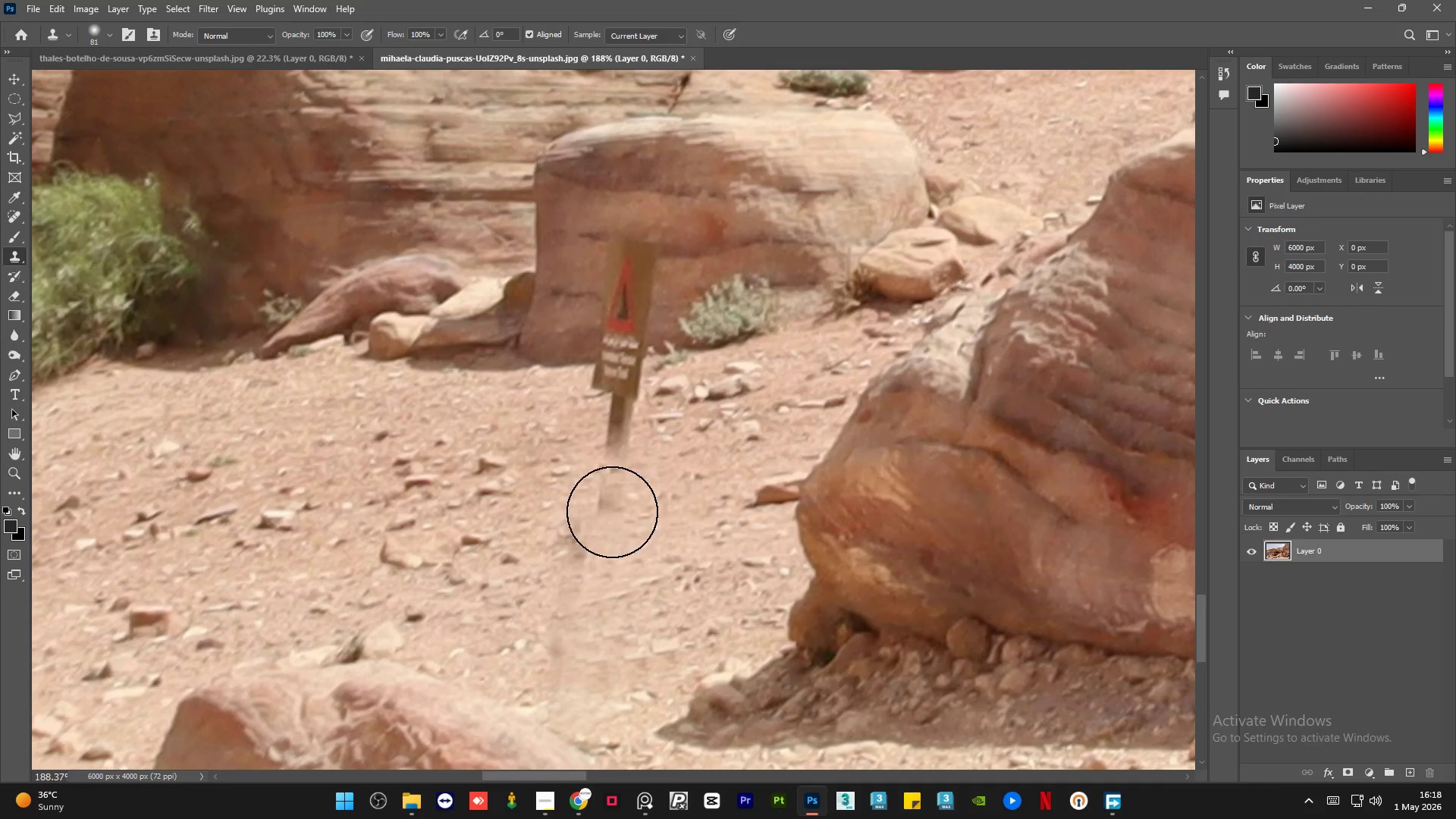 
key(Alt+AltLeft)
 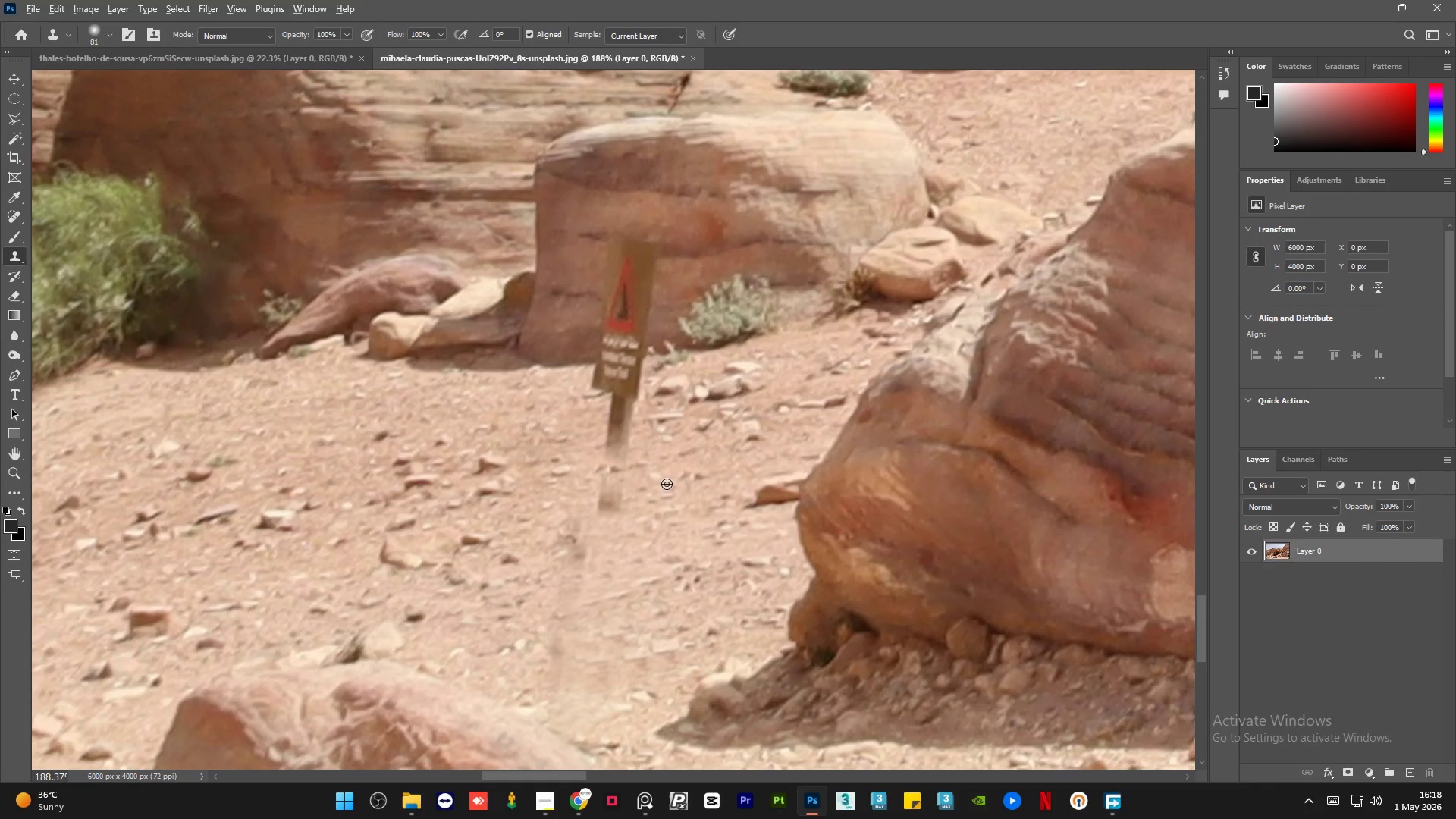 
left_click_drag(start_coordinate=[668, 484], to_coordinate=[658, 493])
 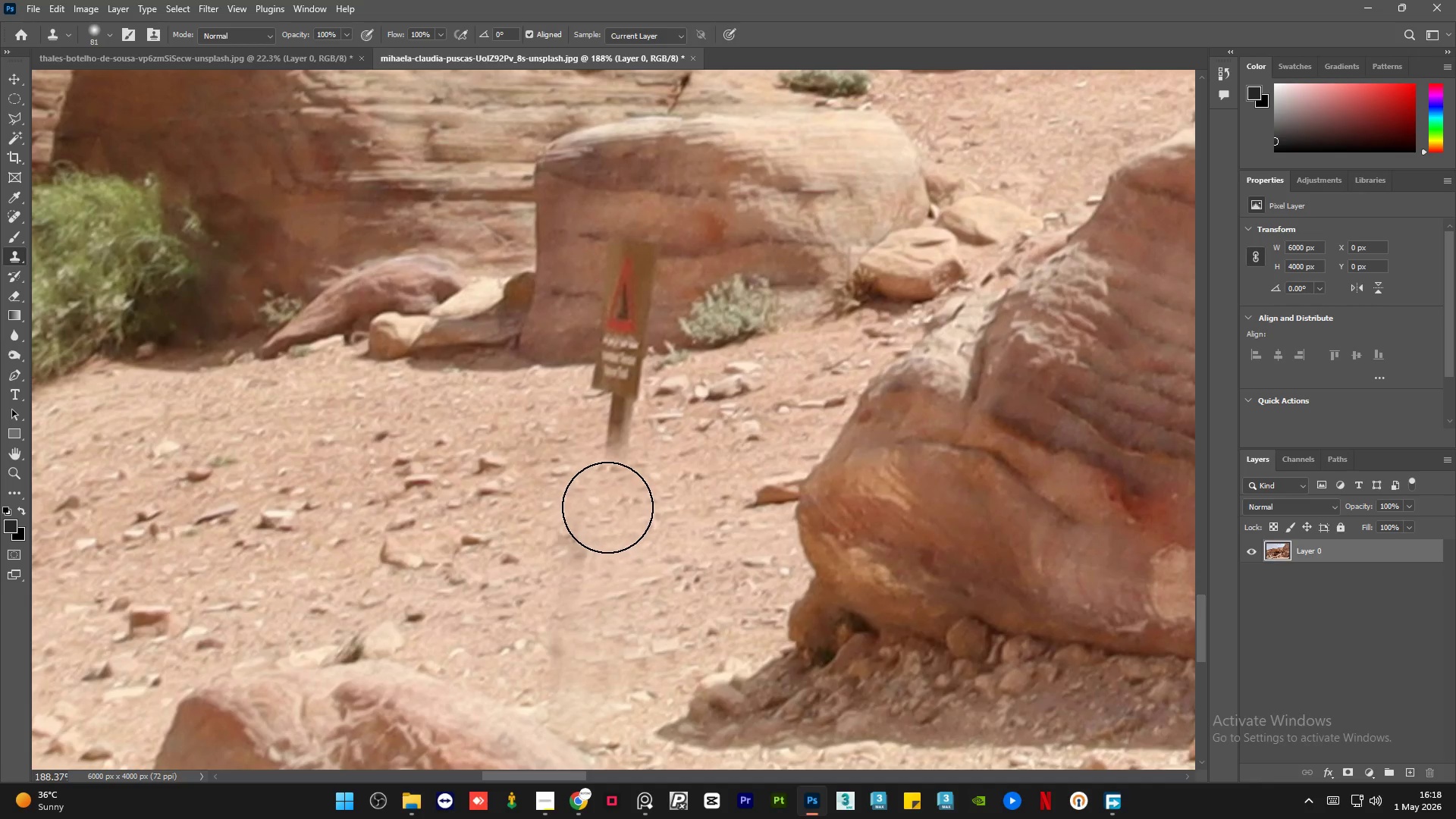 
scroll: coordinate [631, 488], scroll_direction: down, amount: 1.0
 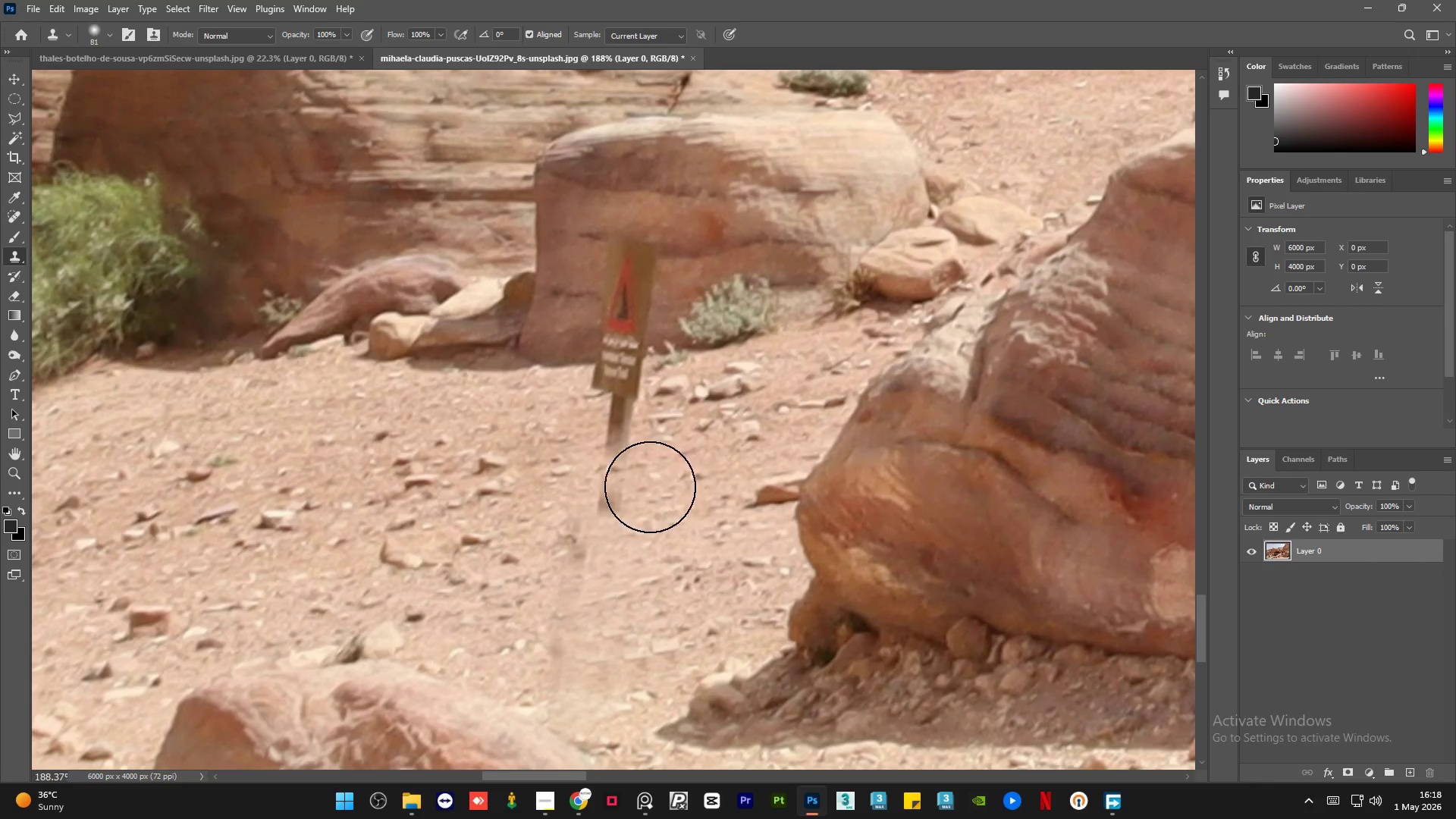 
left_click([607, 507])
 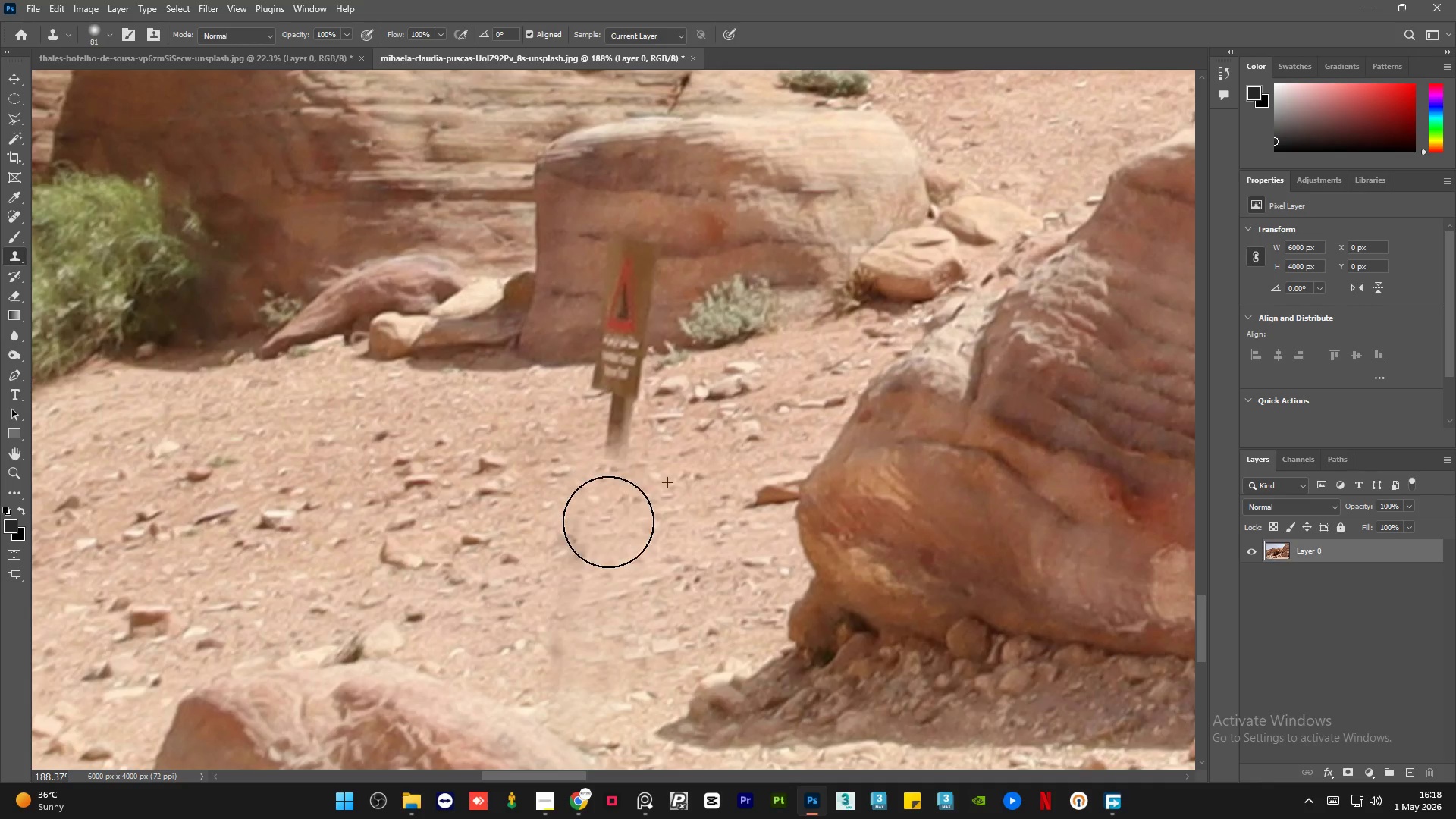 
hold_key(key=AltLeft, duration=0.8)
 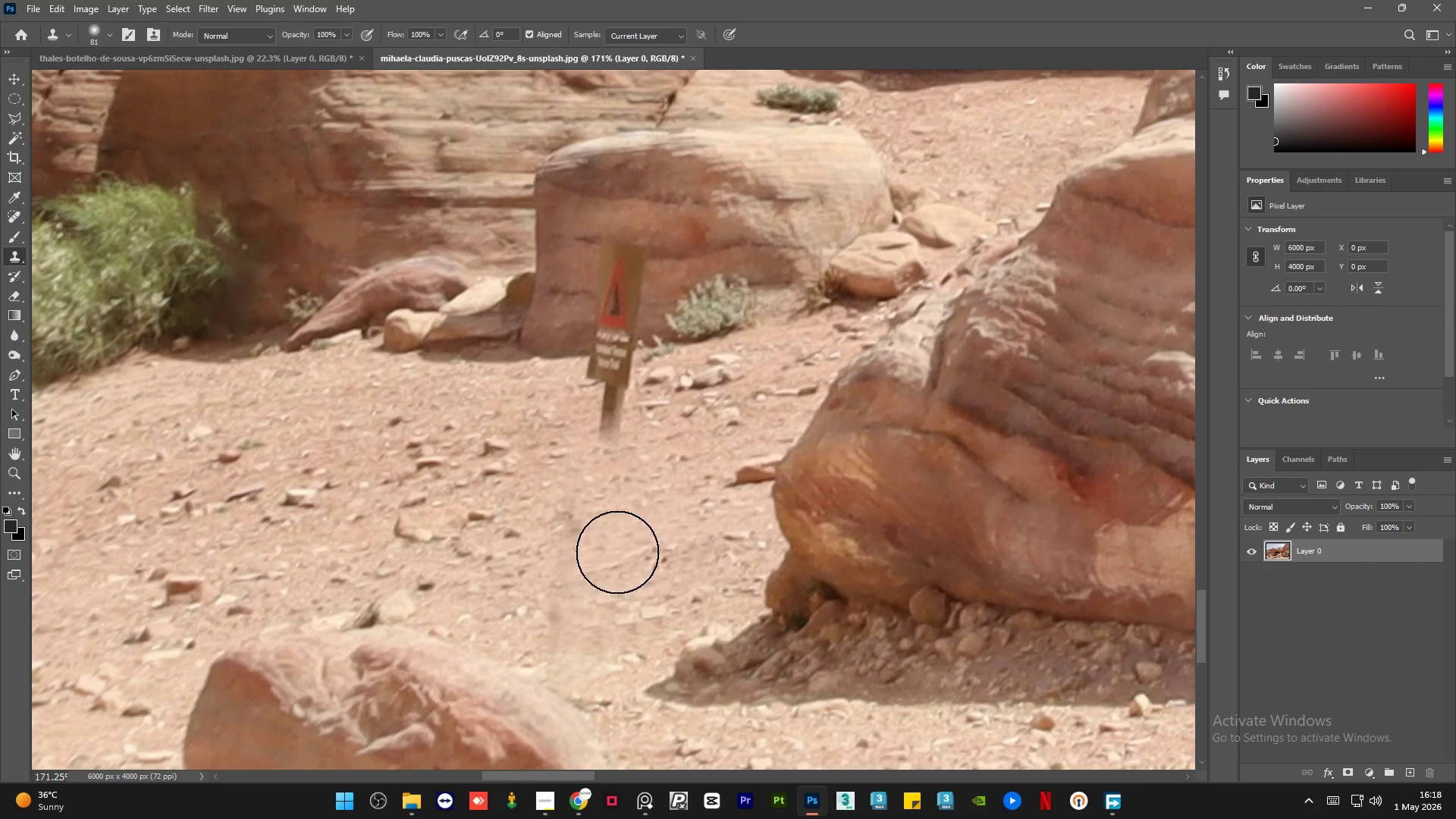 
hold_key(key=AltLeft, duration=0.31)
left_click_drag(start_coordinate=[686, 543], to_coordinate=[678, 548])
 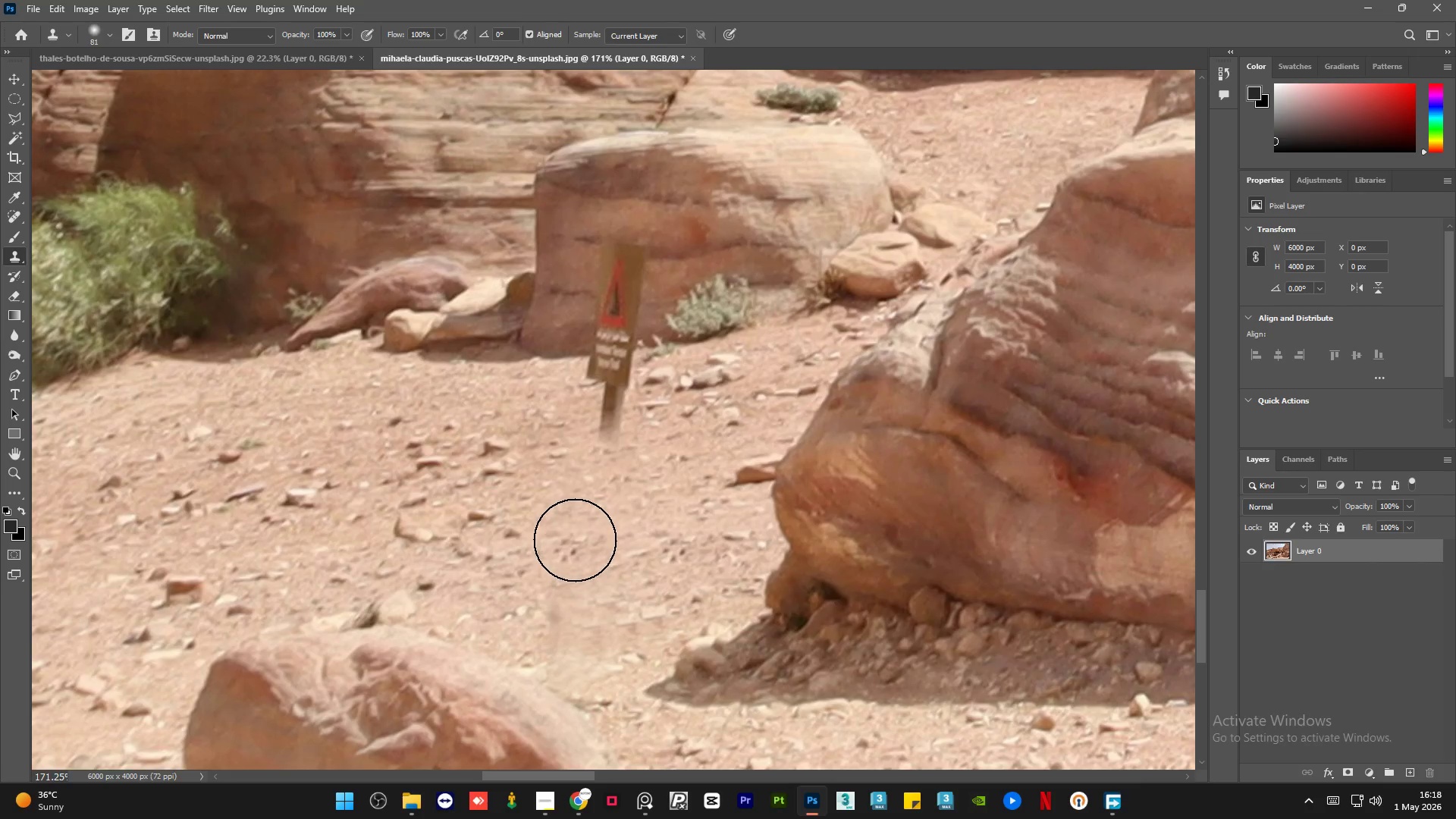 
scroll: coordinate [629, 588], scroll_direction: down, amount: 1.0
 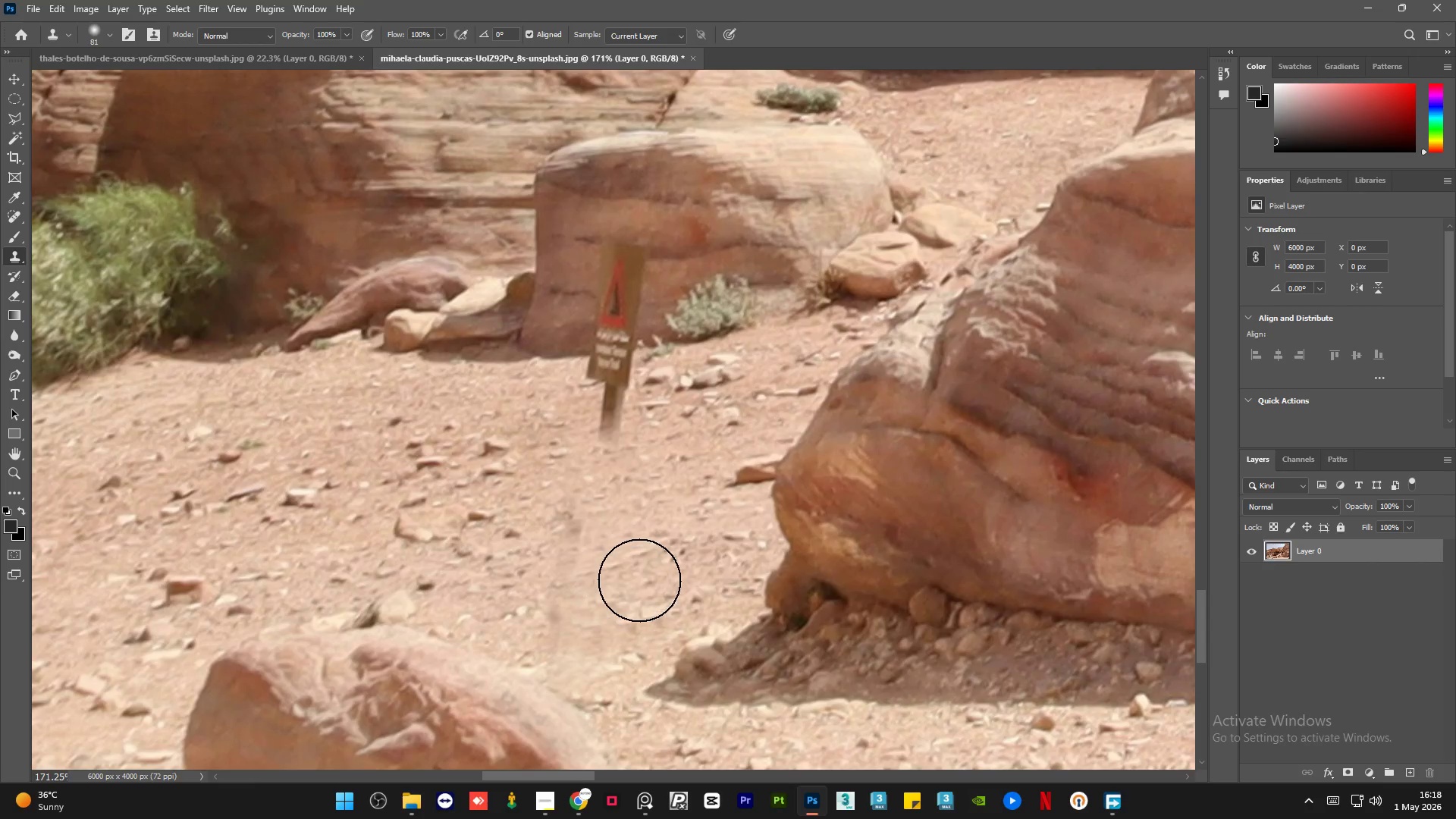 
hold_key(key=AltLeft, duration=0.77)
left_click_drag(start_coordinate=[502, 554], to_coordinate=[505, 560])
 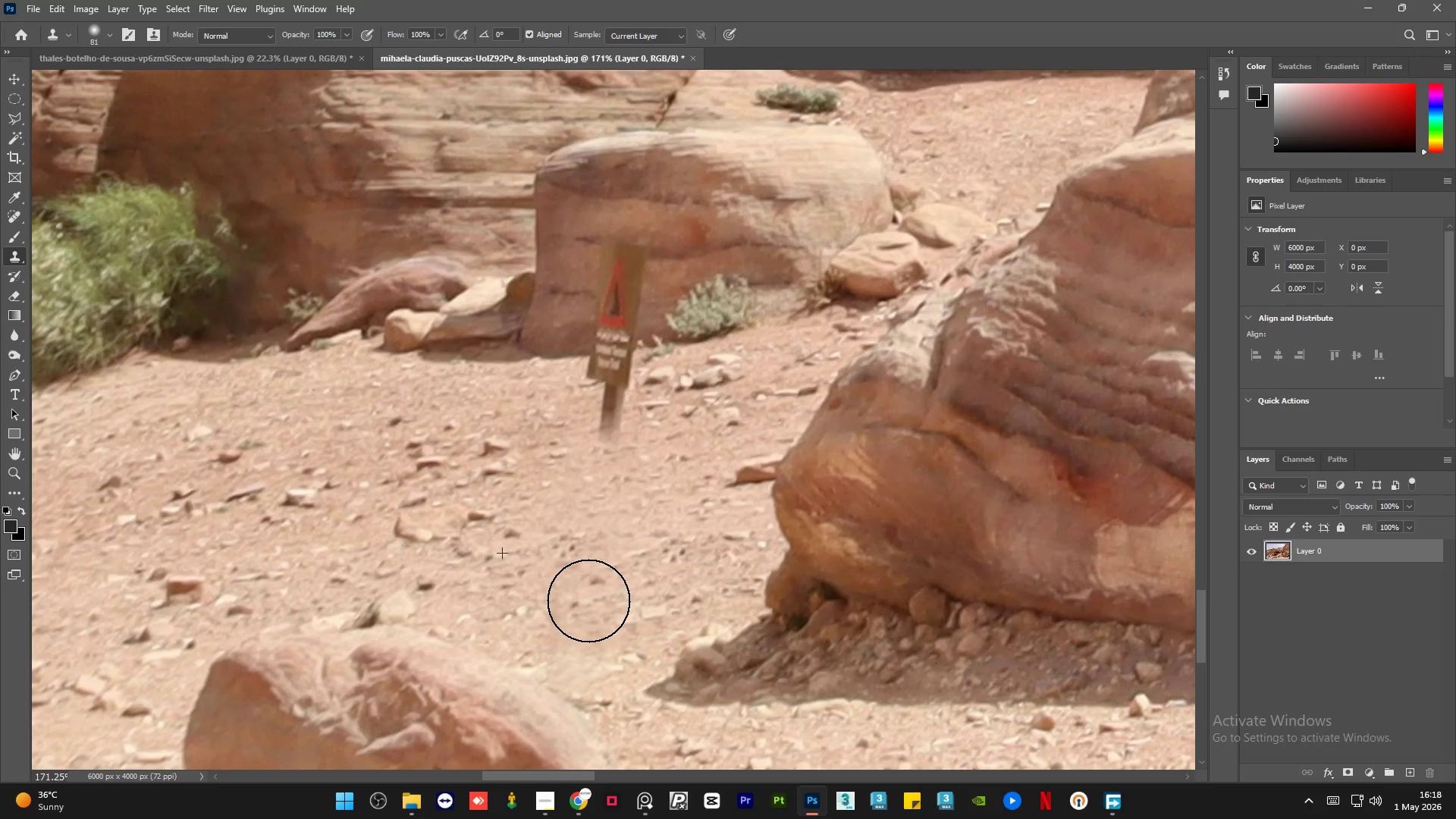 
hold_key(key=AltLeft, duration=0.86)
 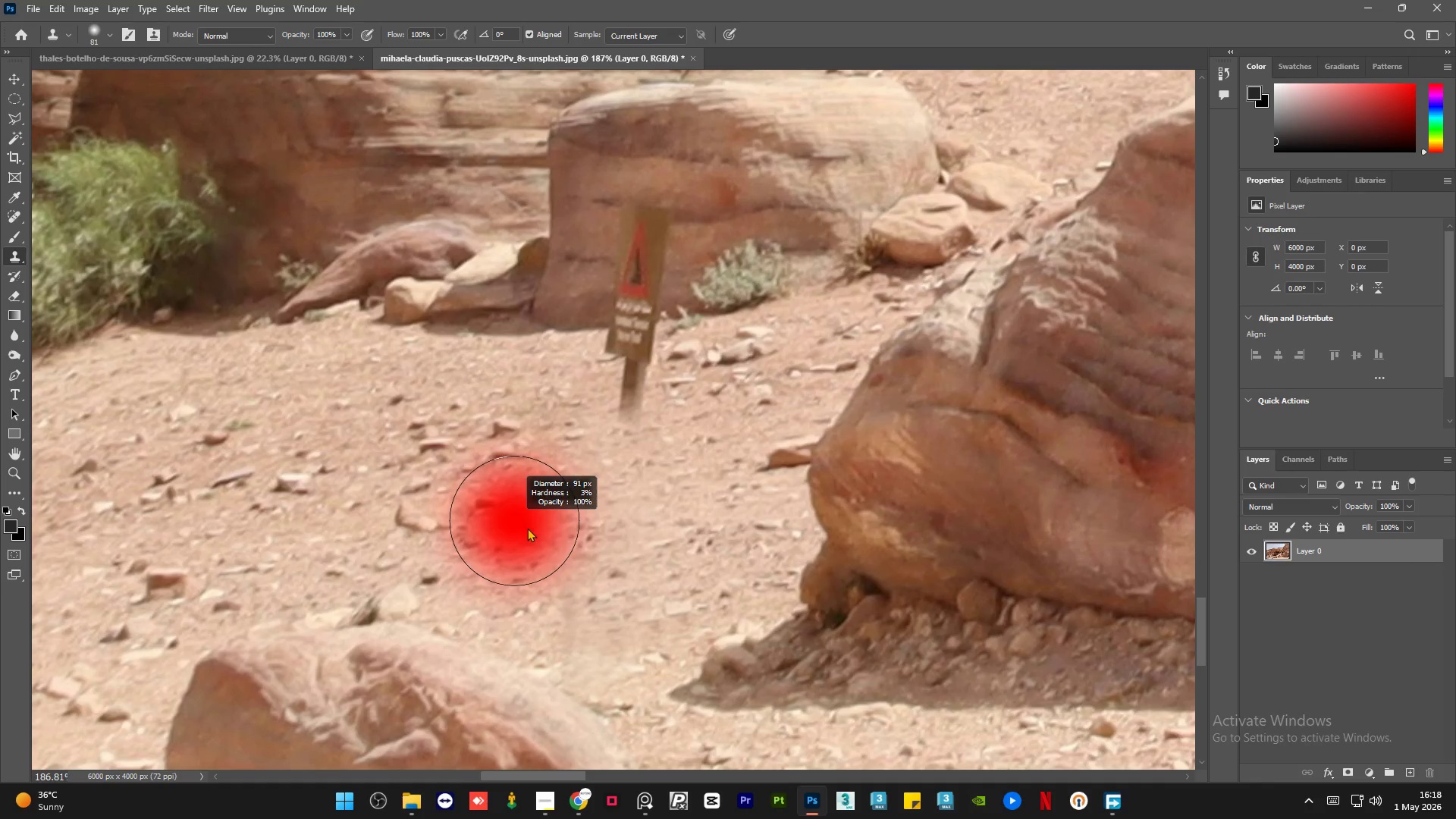 
hold_key(key=AltLeft, duration=0.38)
 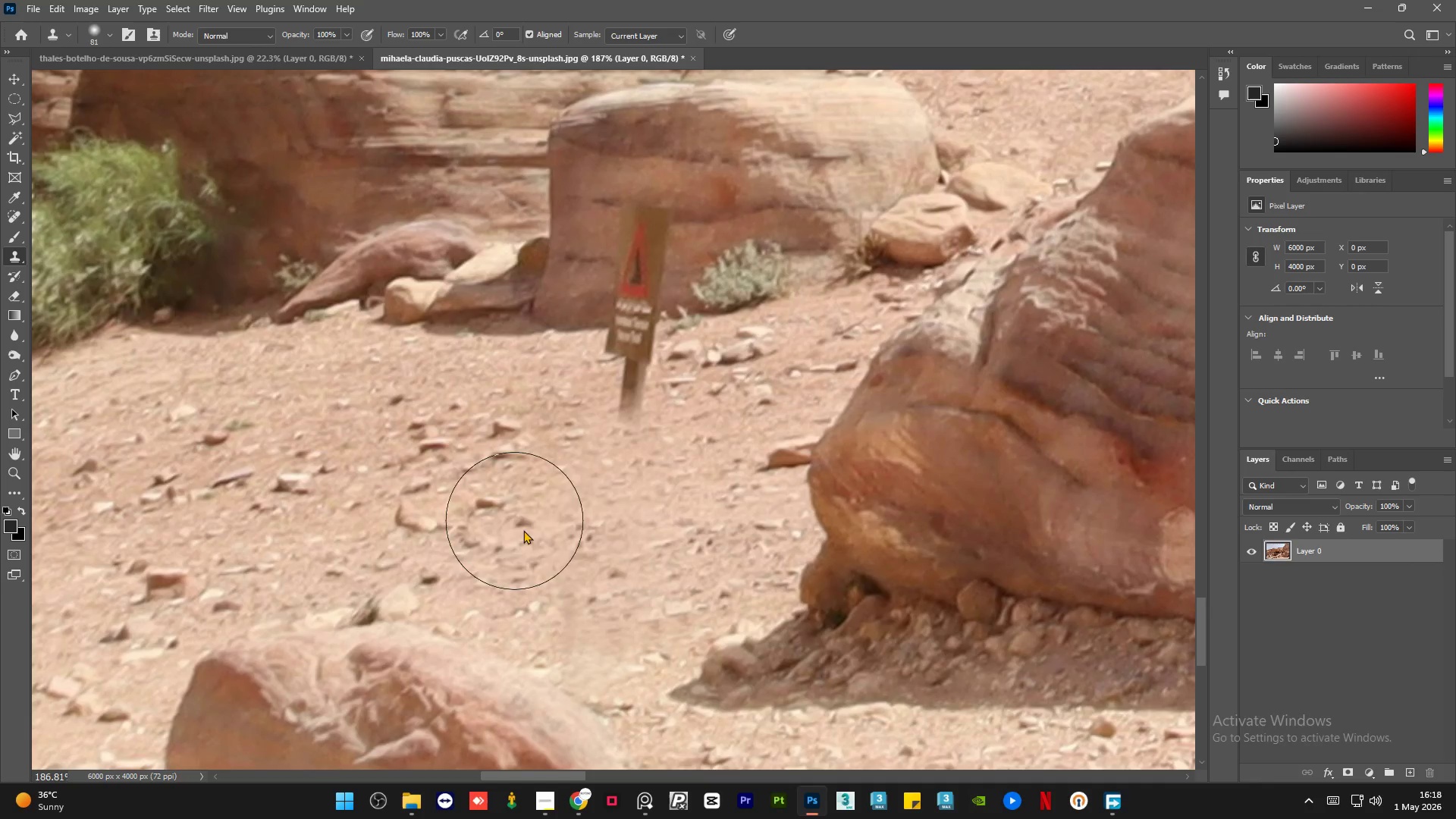 
scroll: coordinate [601, 519], scroll_direction: up, amount: 1.0
 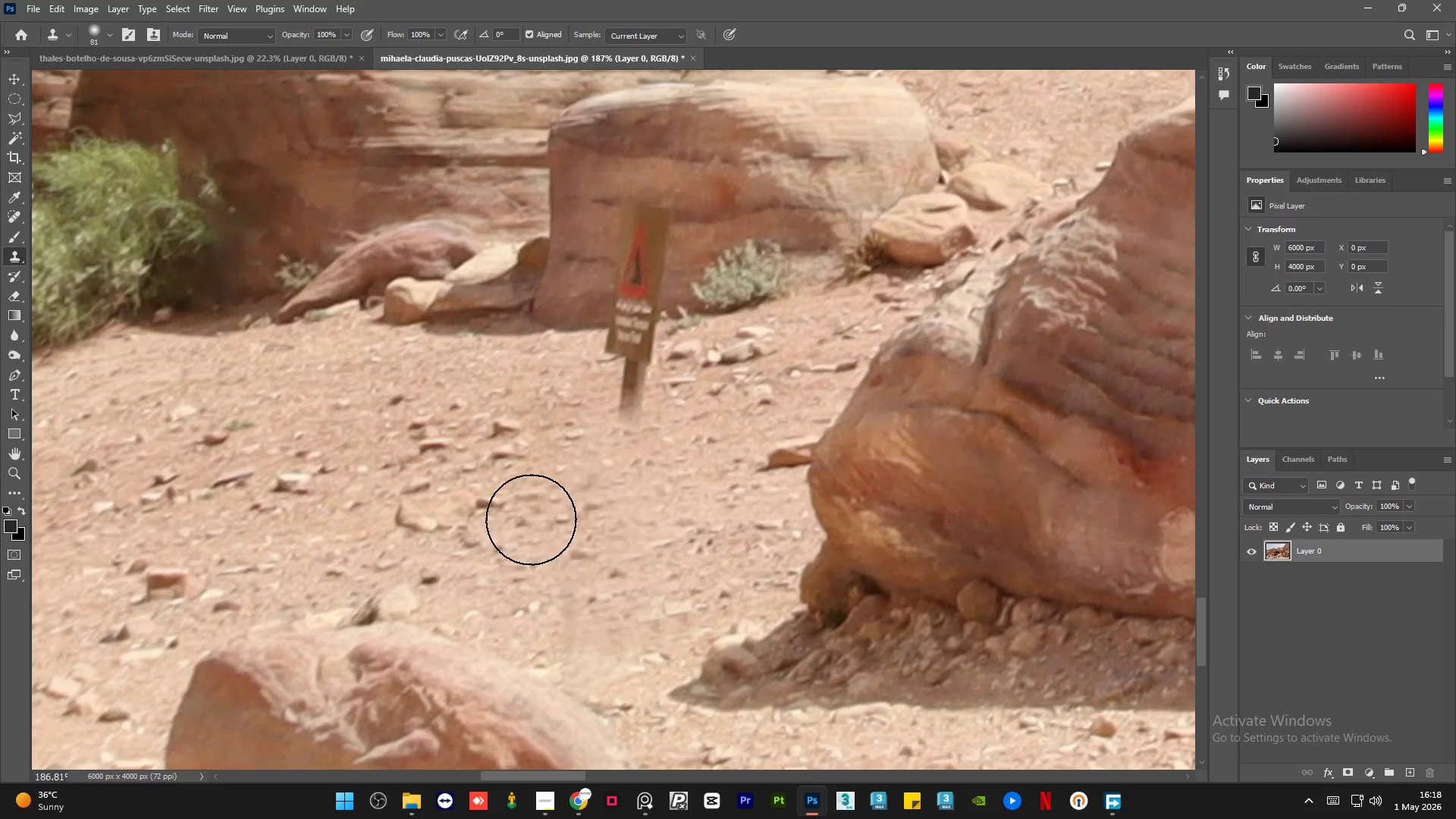 
hold_key(key=AltLeft, duration=0.52)
left_click([438, 544])
 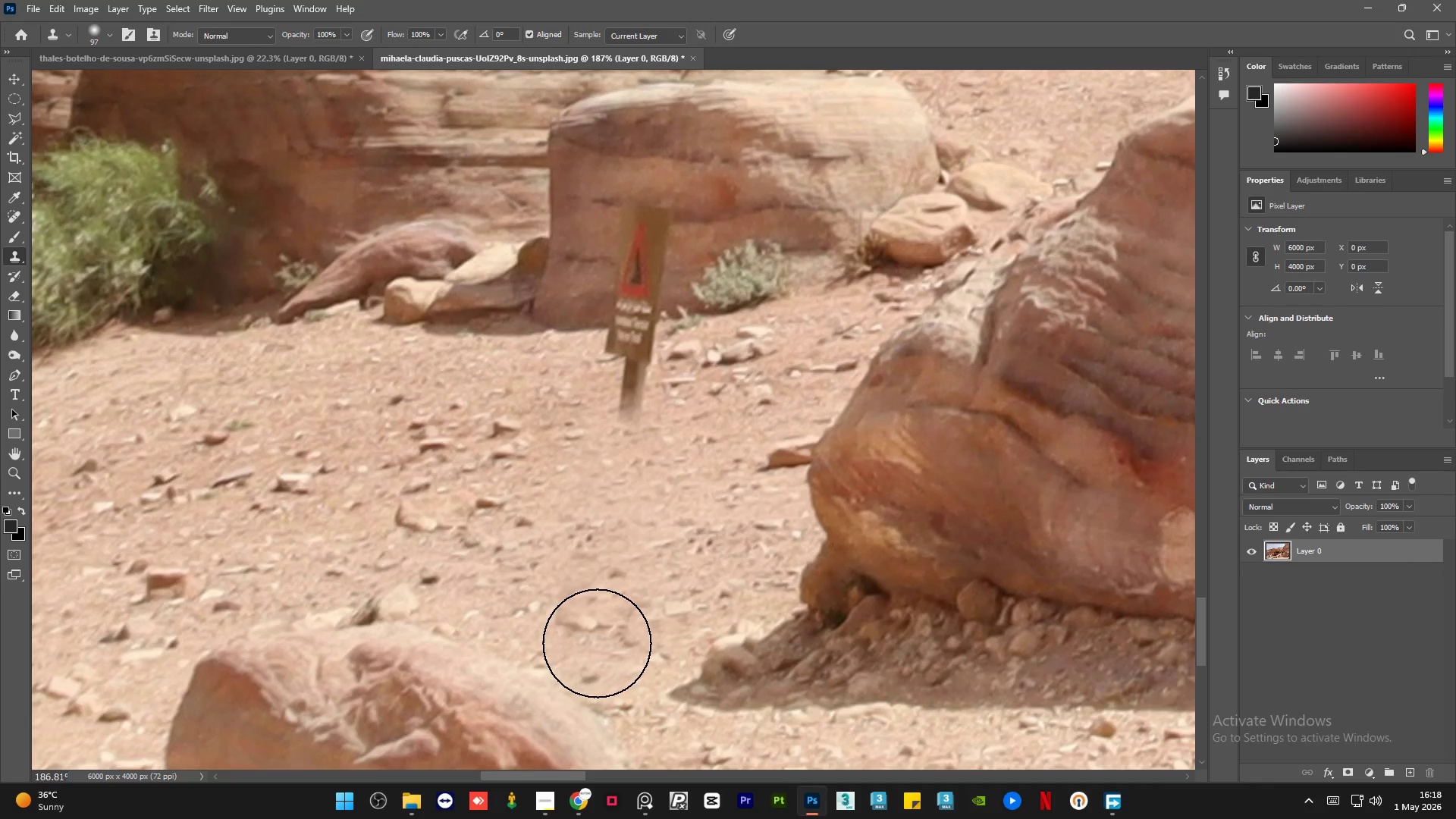 
left_click([595, 642])
 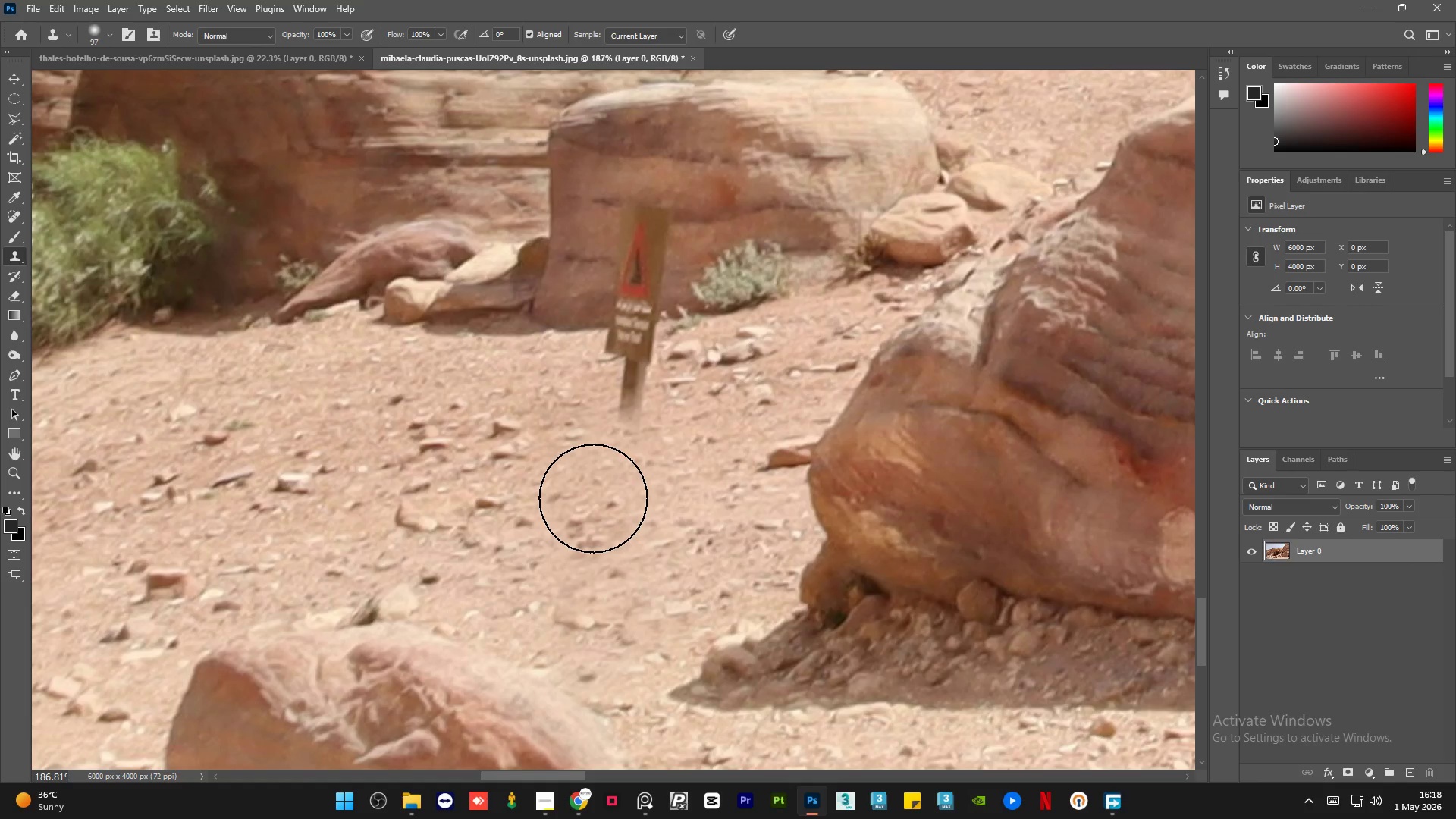 
hold_key(key=AltLeft, duration=1.0)
 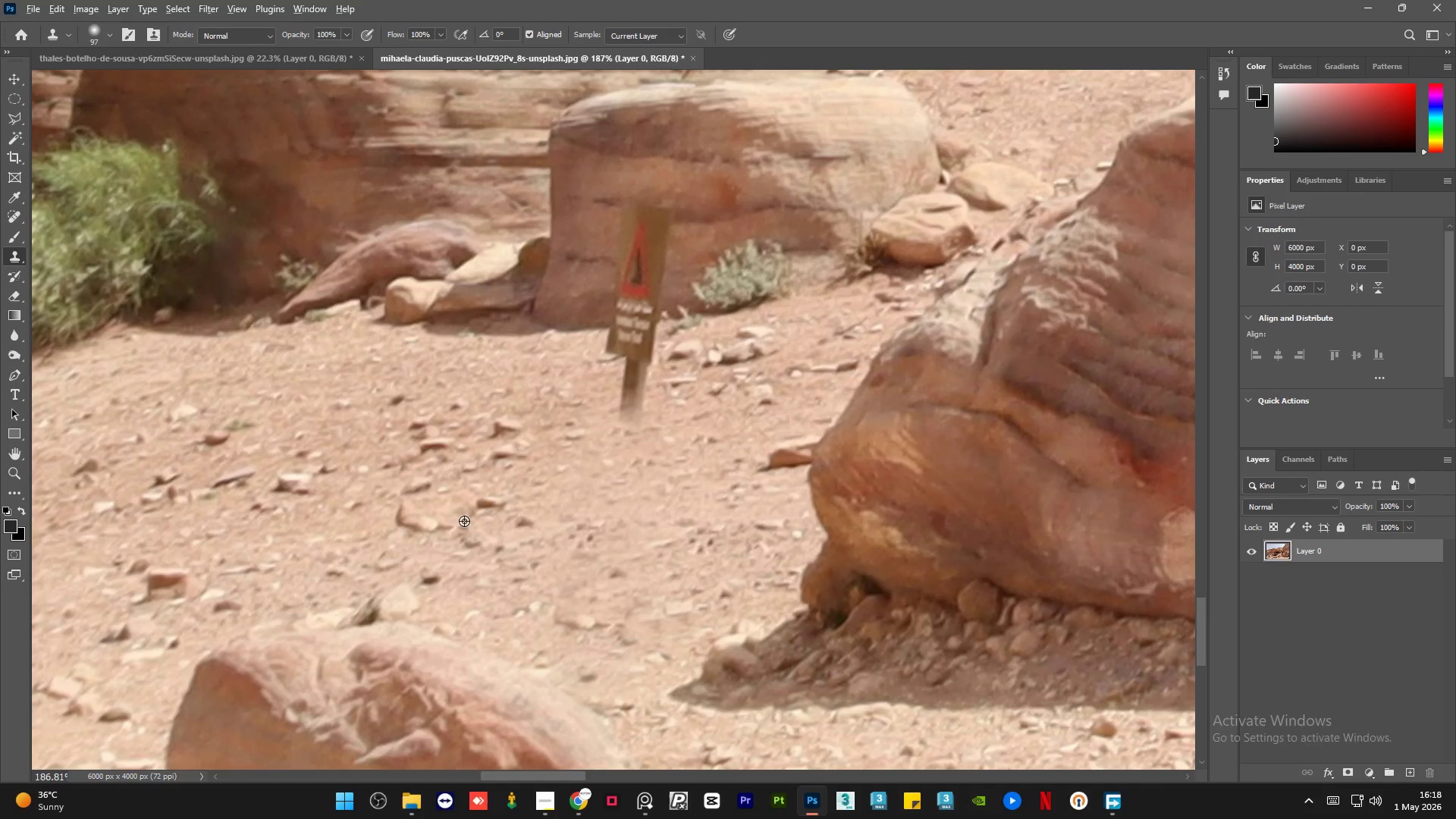 
hold_key(key=AltLeft, duration=0.66)
 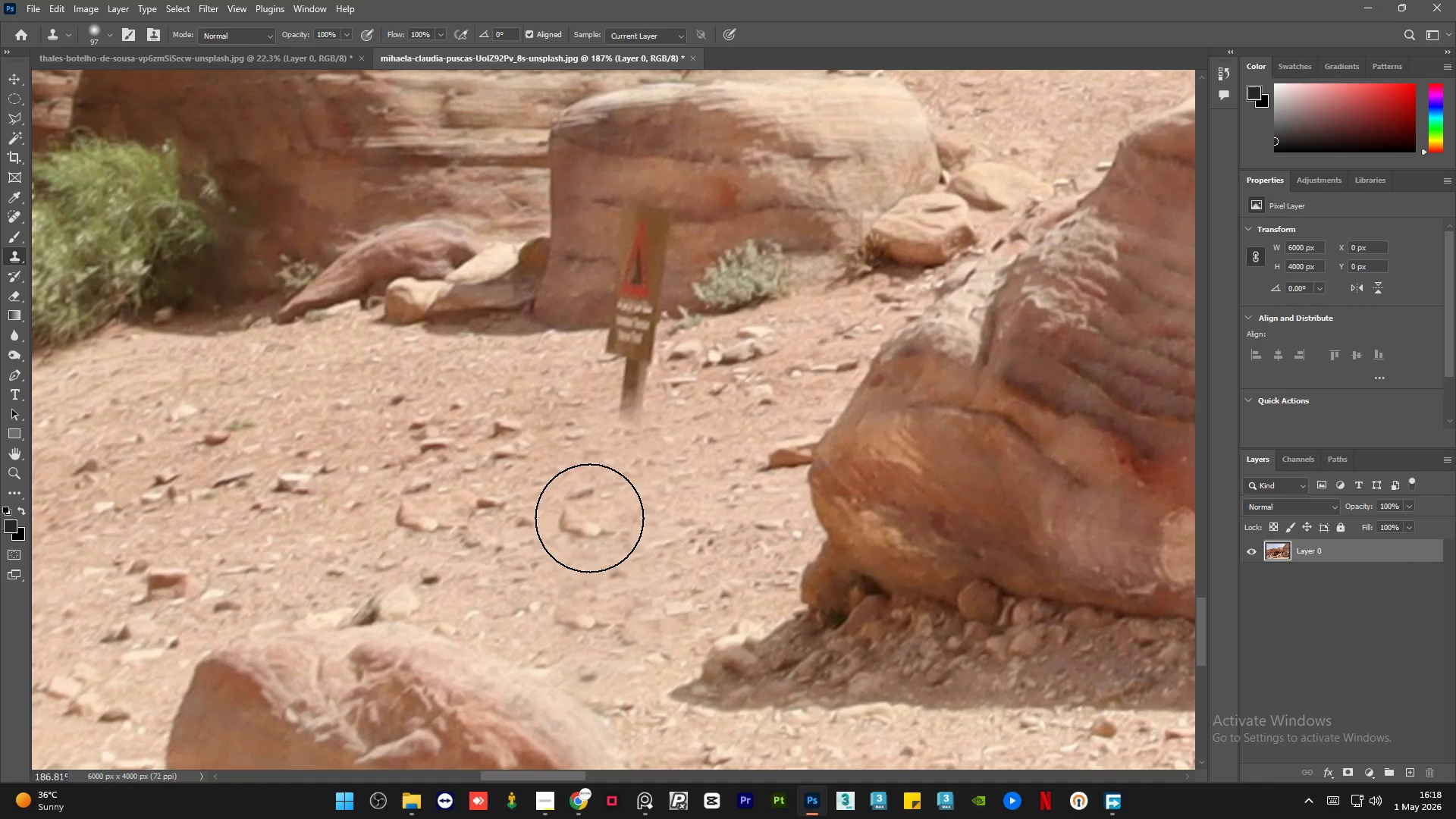 
scroll: coordinate [570, 519], scroll_direction: none, amount: 0.0
 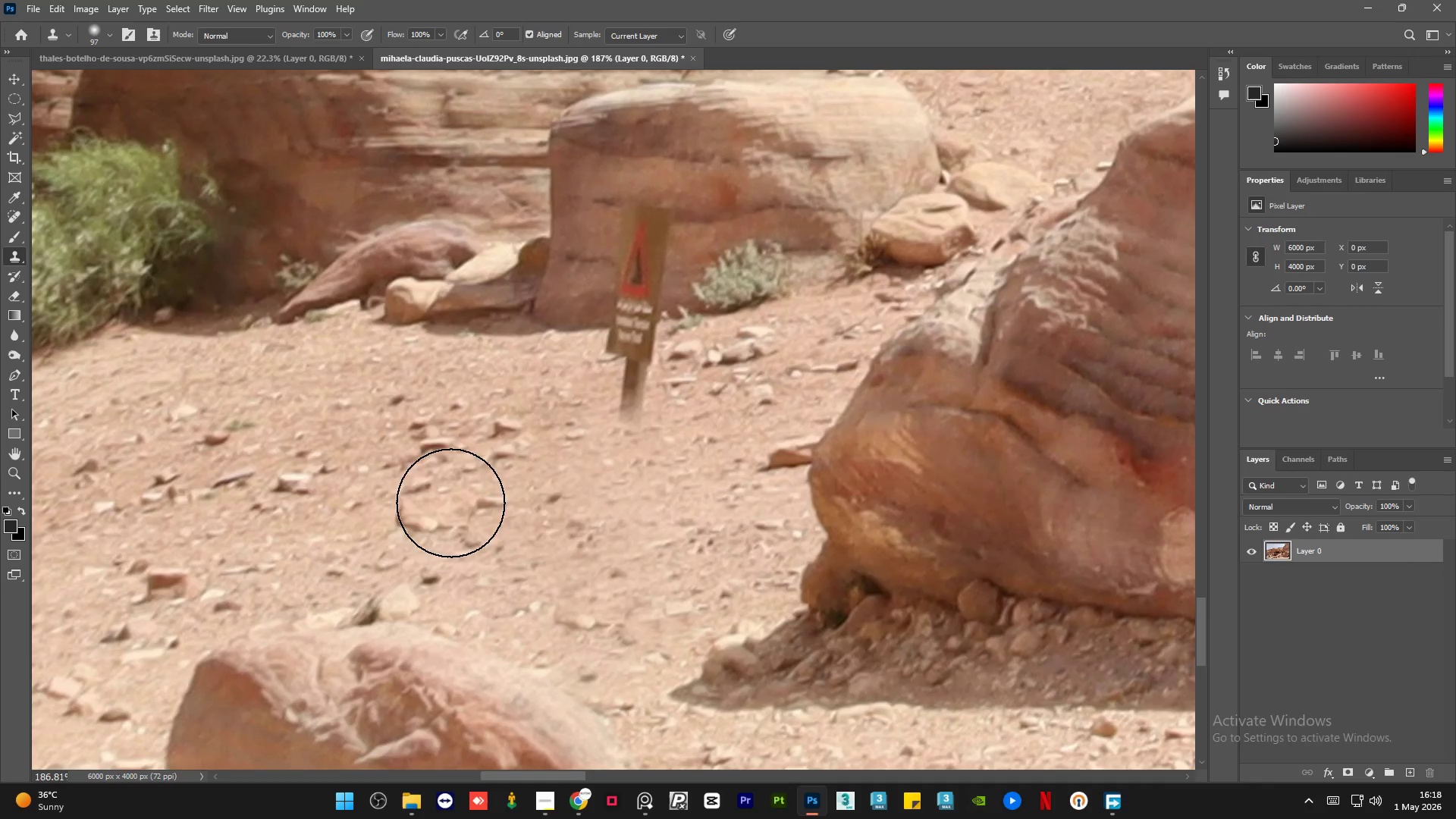 
left_click([427, 512])
 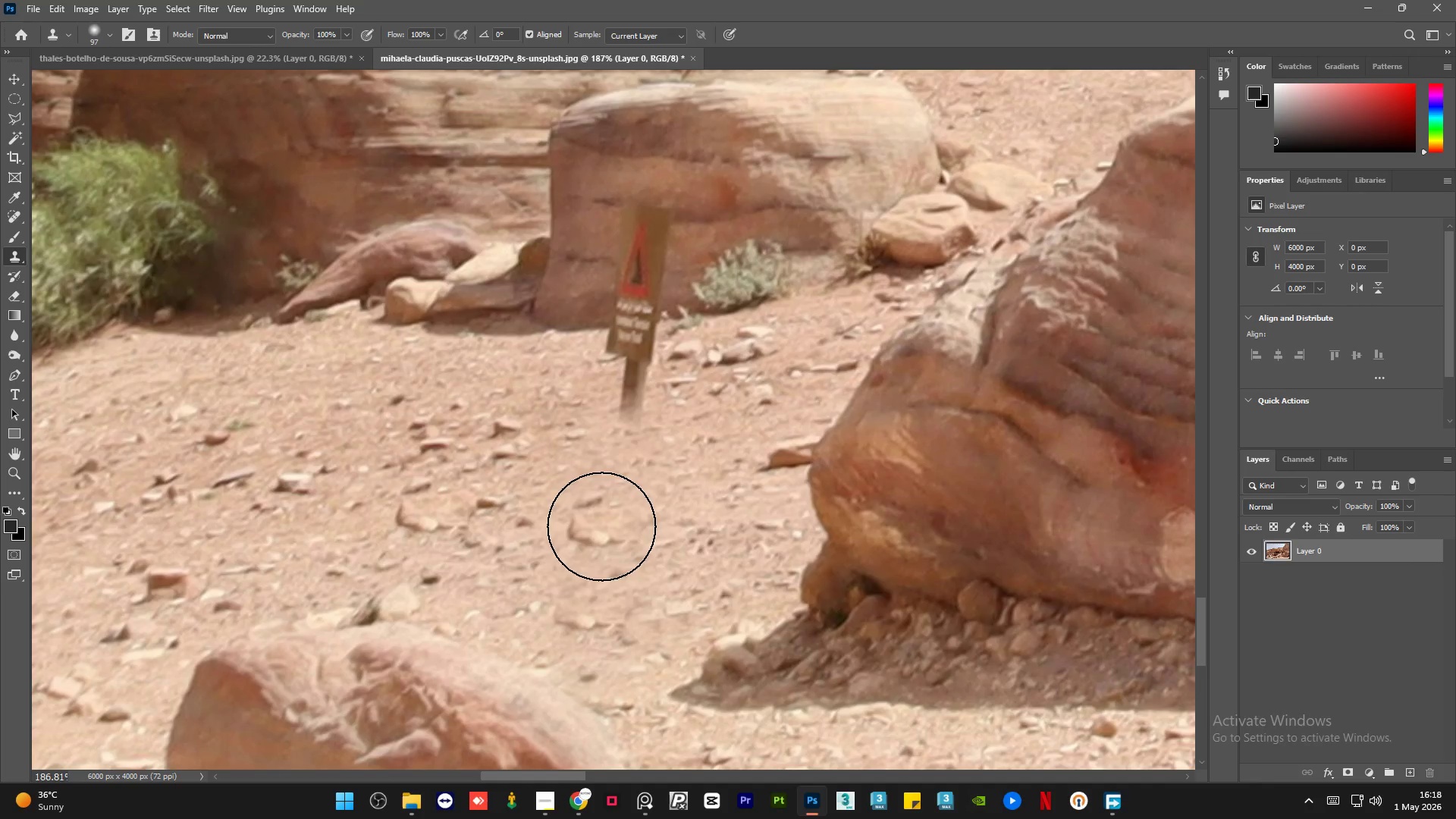 
left_click_drag(start_coordinate=[613, 515], to_coordinate=[663, 493])
 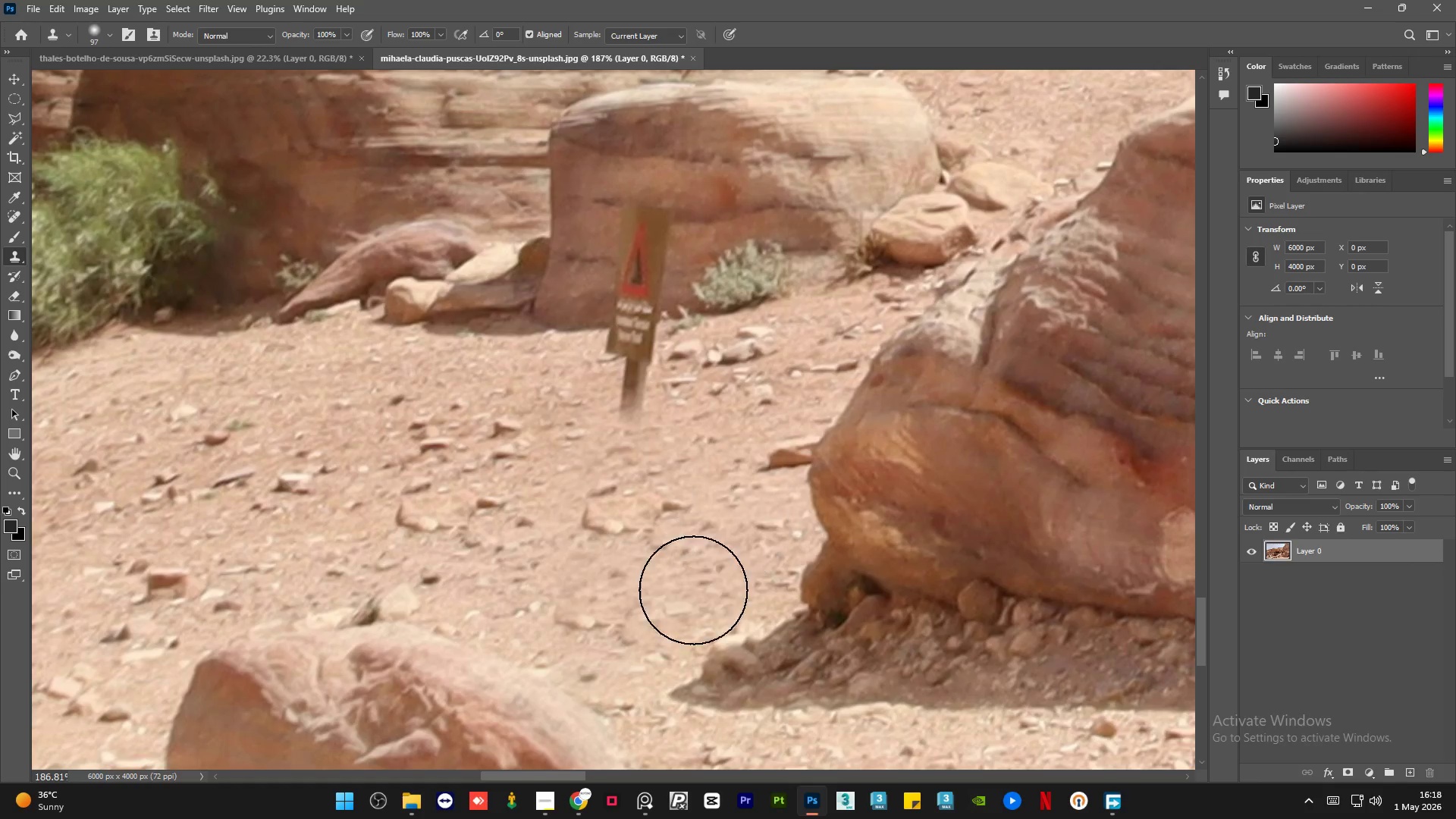 
hold_key(key=AltLeft, duration=1.16)
scroll: coordinate [670, 612], scroll_direction: down, amount: 6.0
 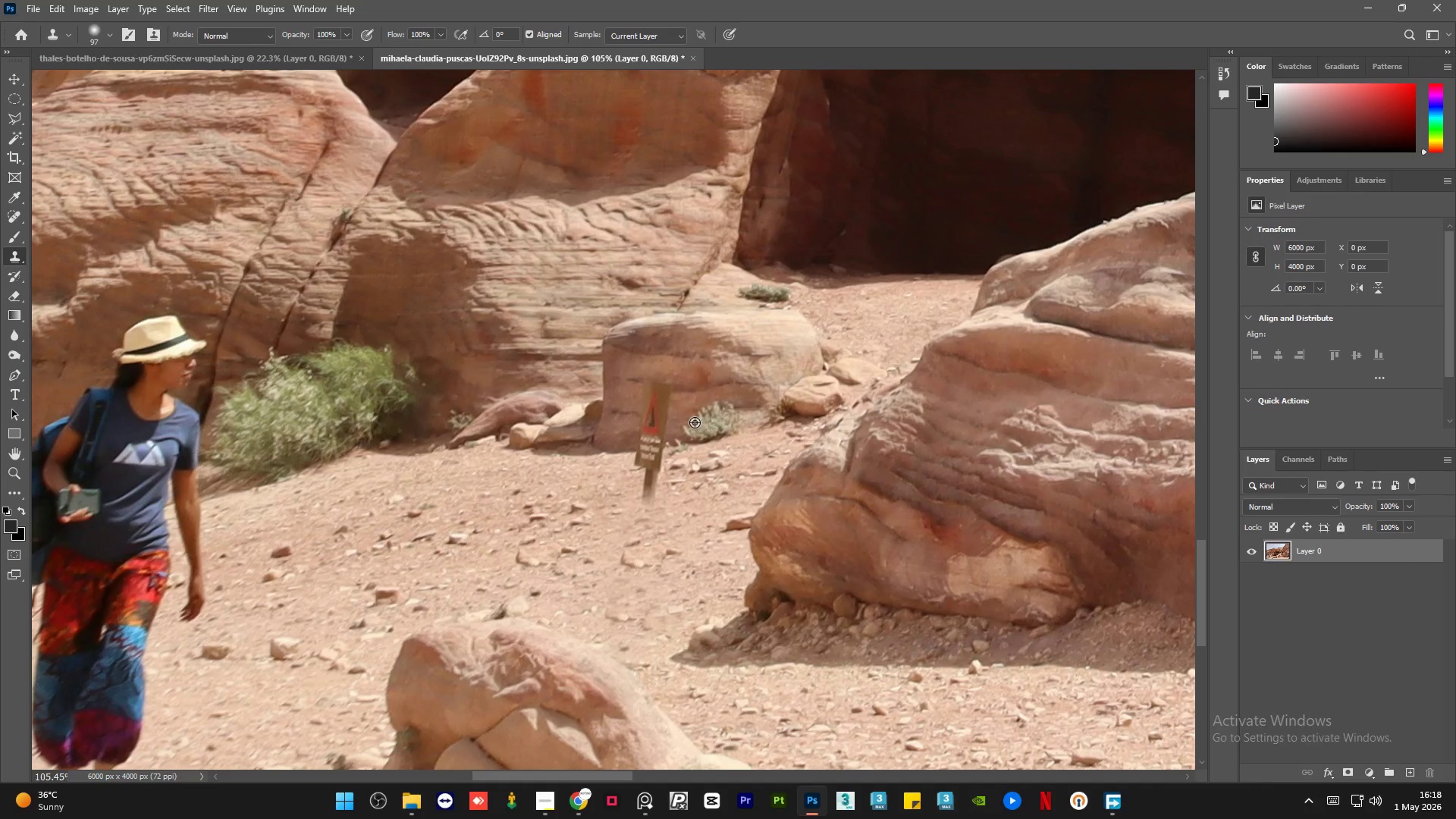 
key(Control+Z)
 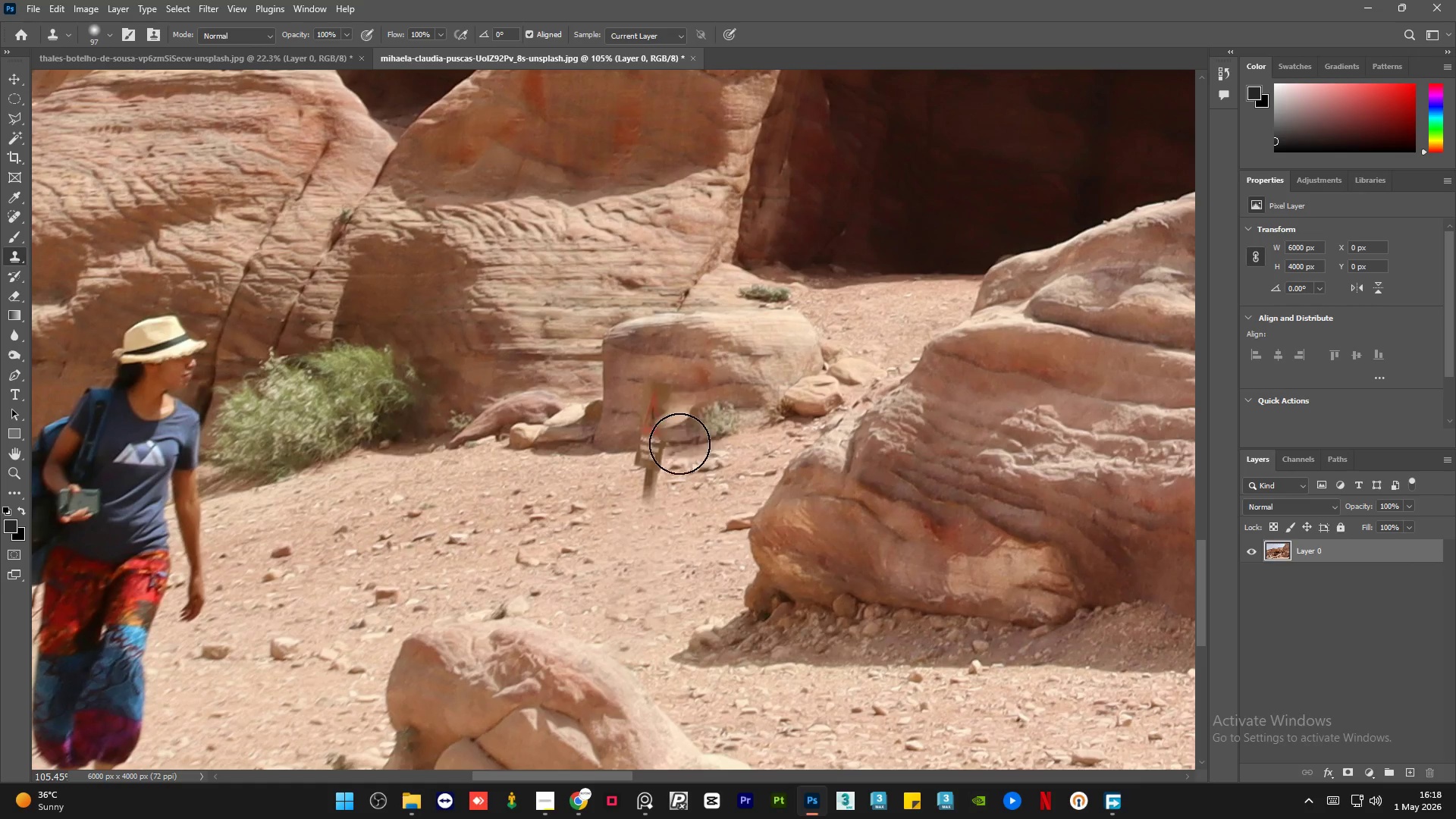 
hold_key(key=AltLeft, duration=0.84)
 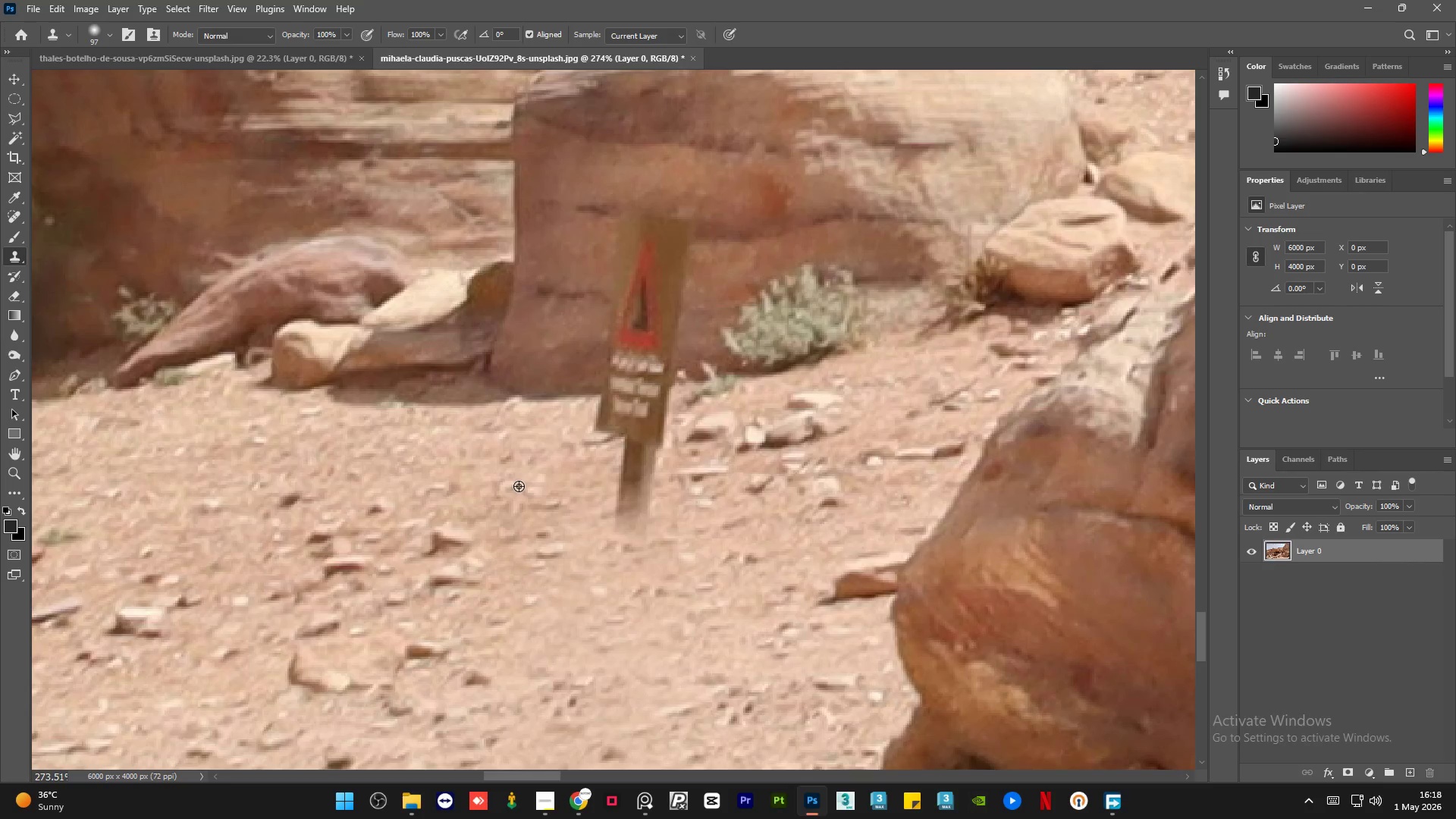 
hold_key(key=AltLeft, duration=0.52)
 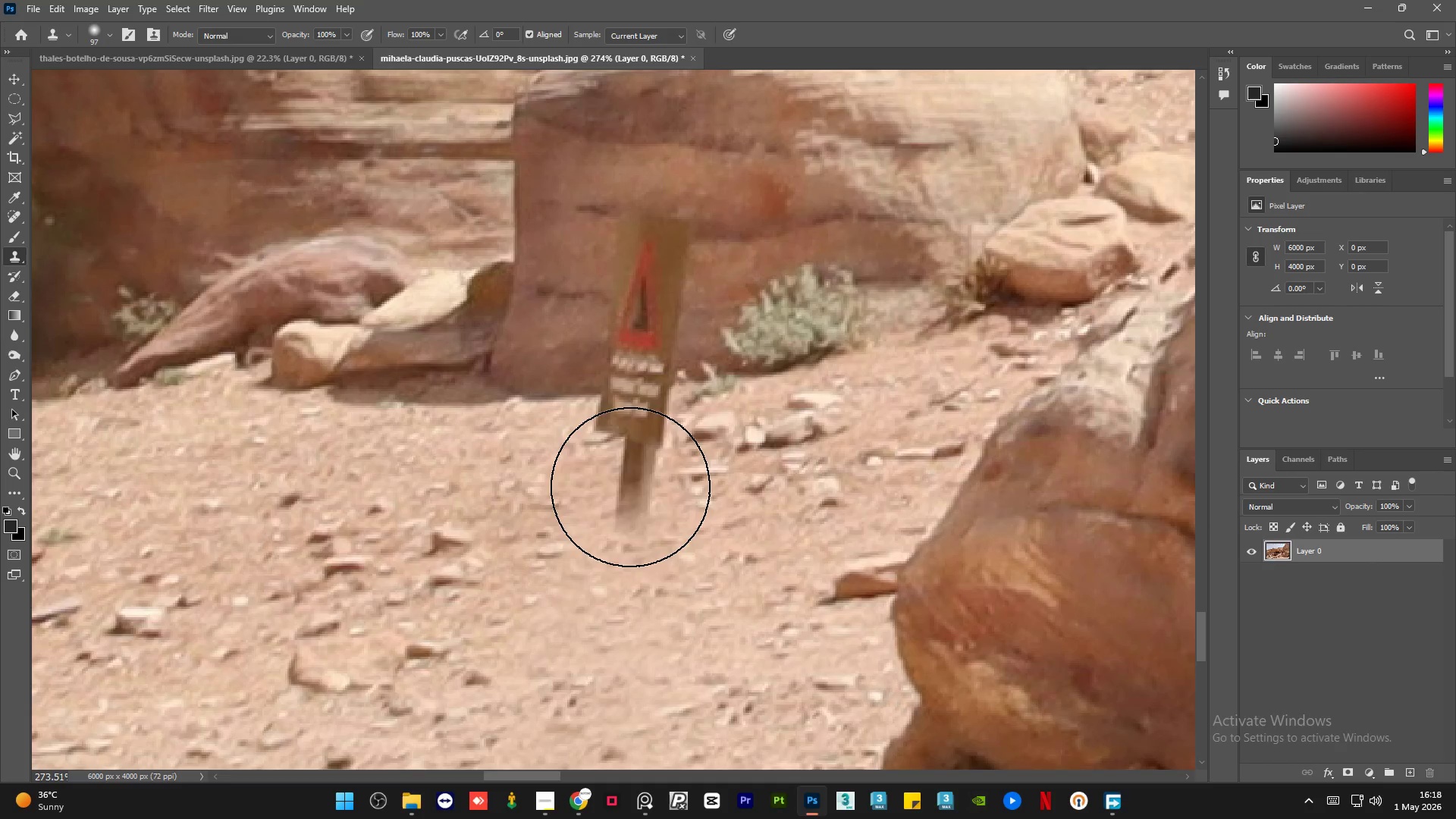 
scroll: coordinate [658, 491], scroll_direction: up, amount: 10.0
 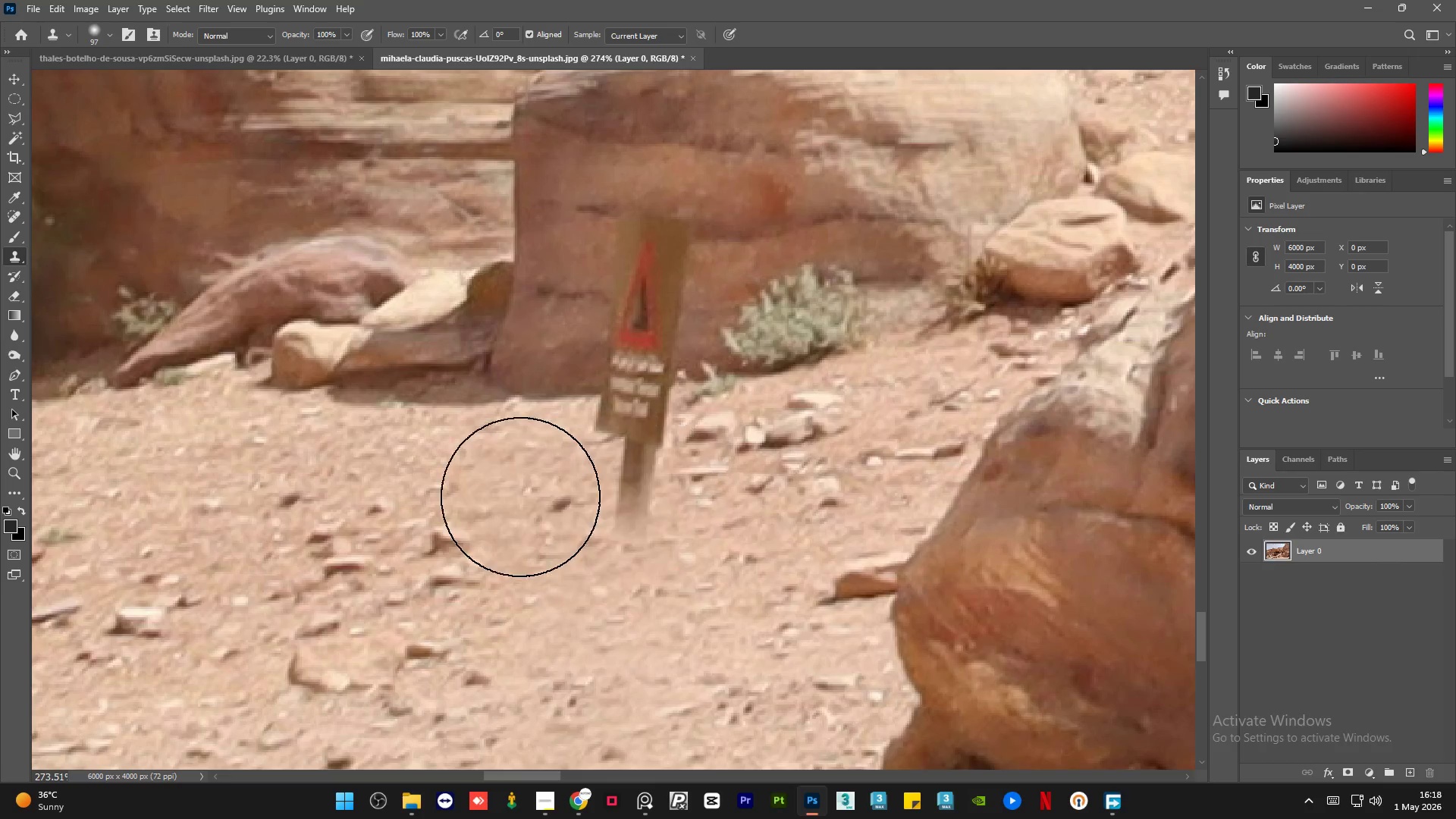 
left_click([519, 486])
 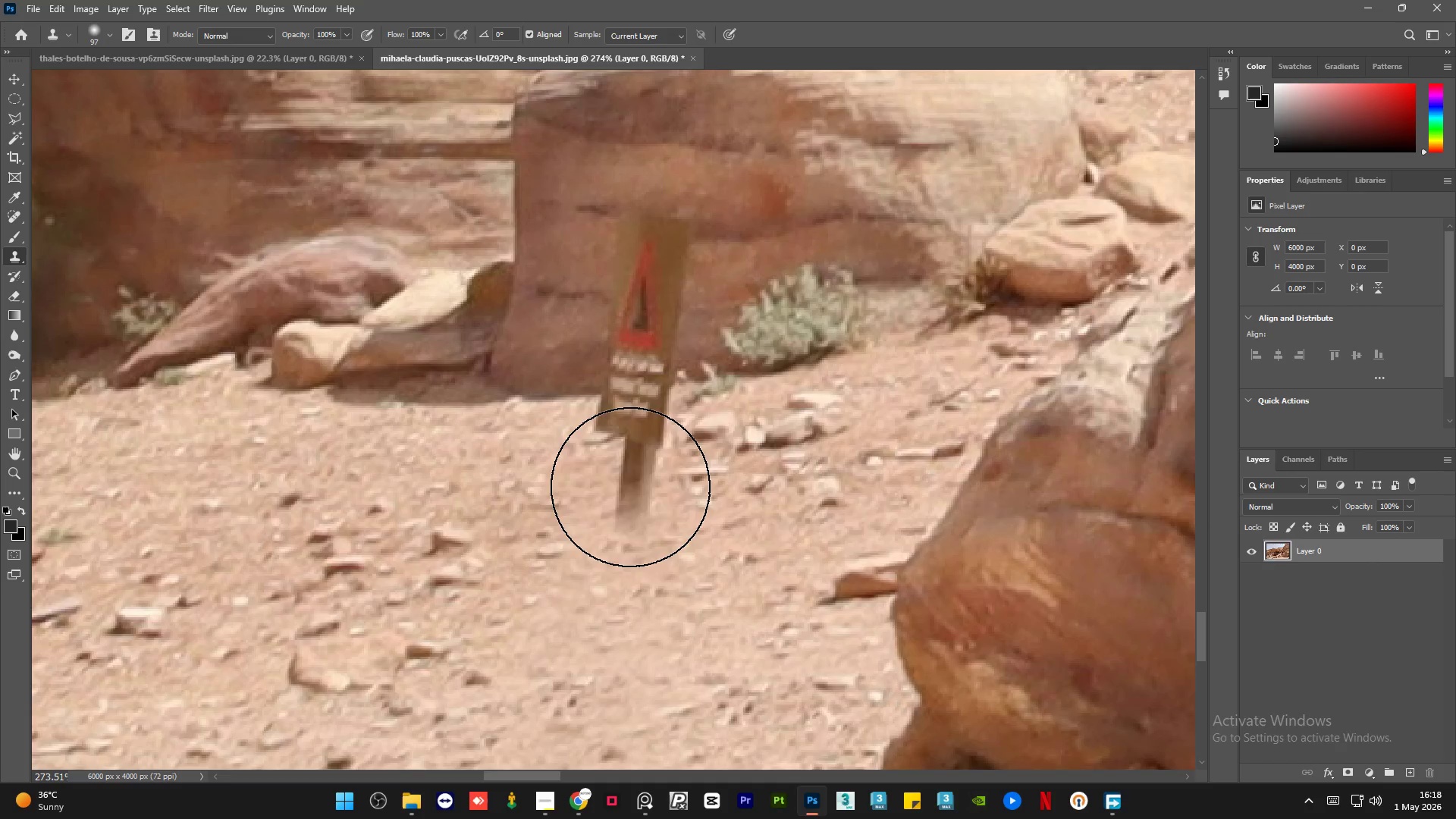 
hold_key(key=AltLeft, duration=0.53)
 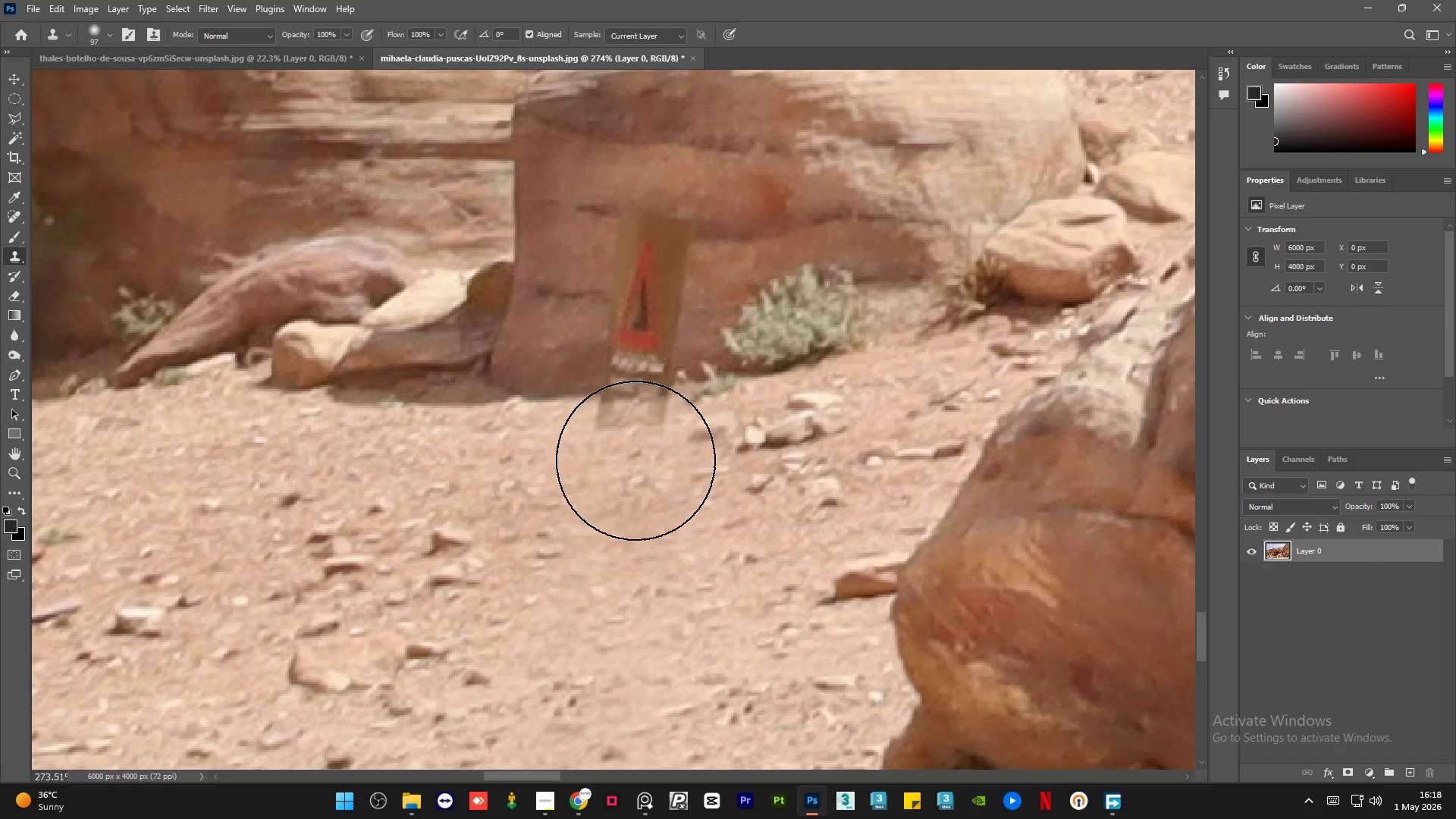 
left_click([642, 457])
 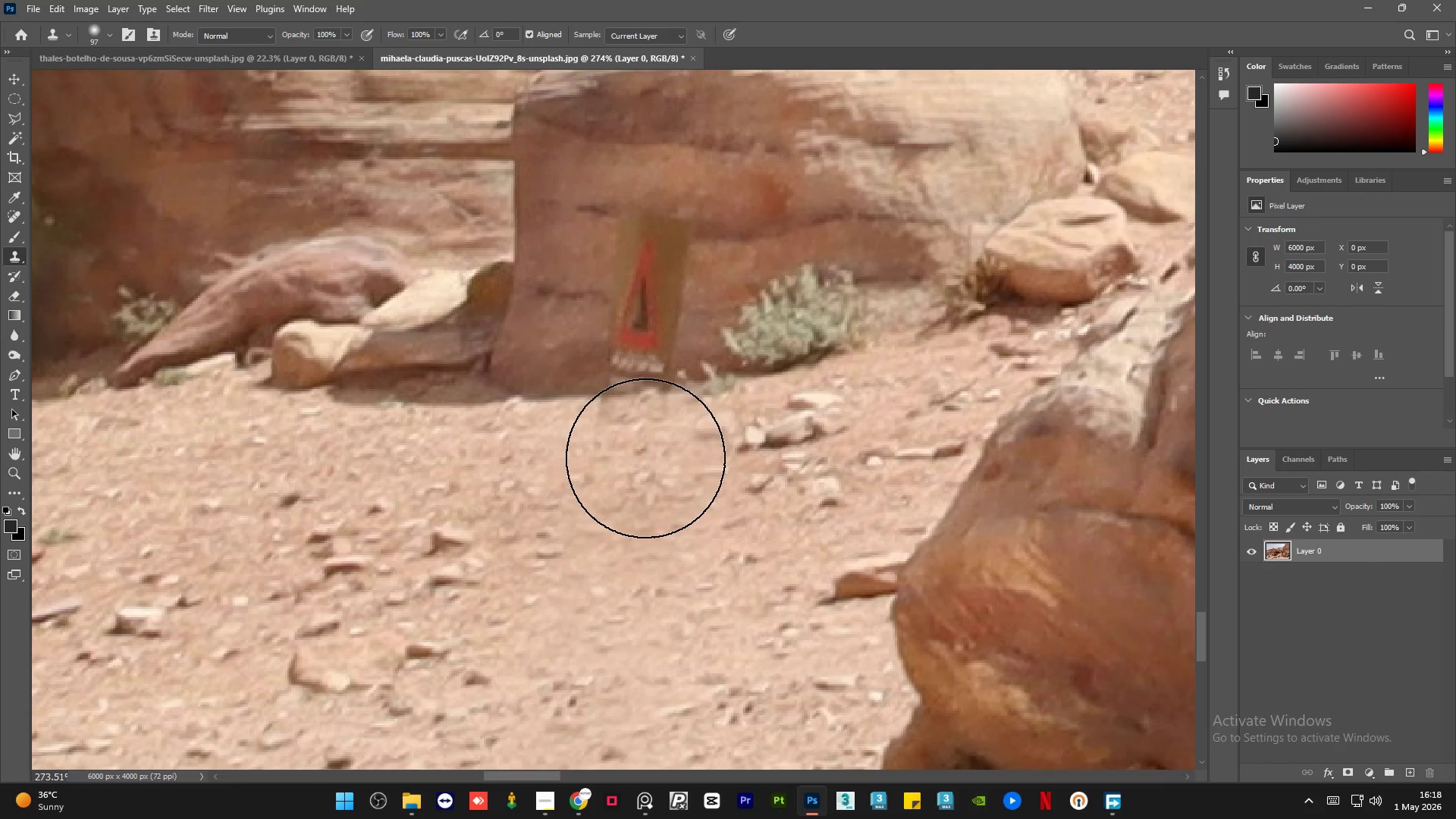 
hold_key(key=AltLeft, duration=0.66)
 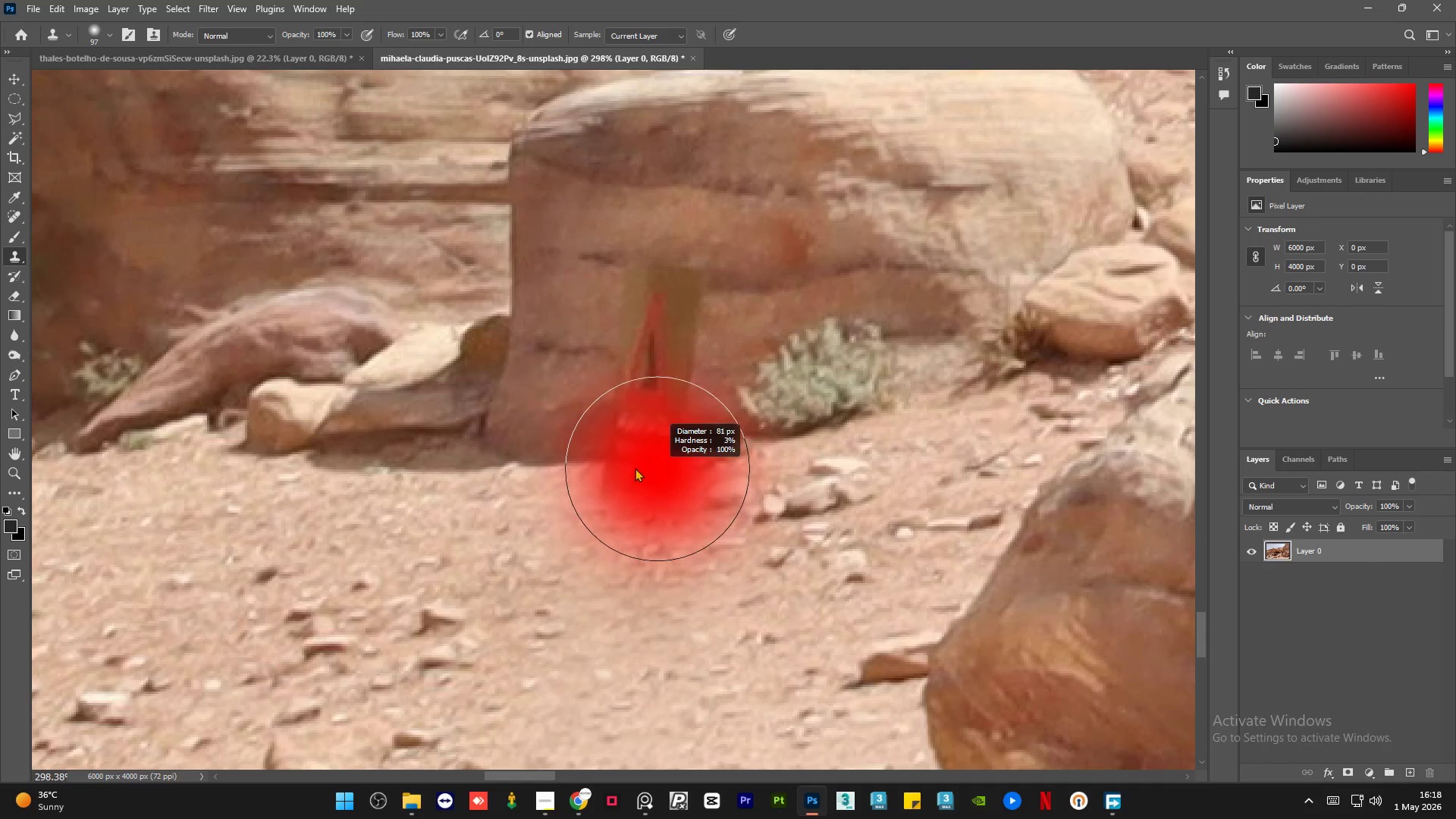 
hold_key(key=AltLeft, duration=0.7)
 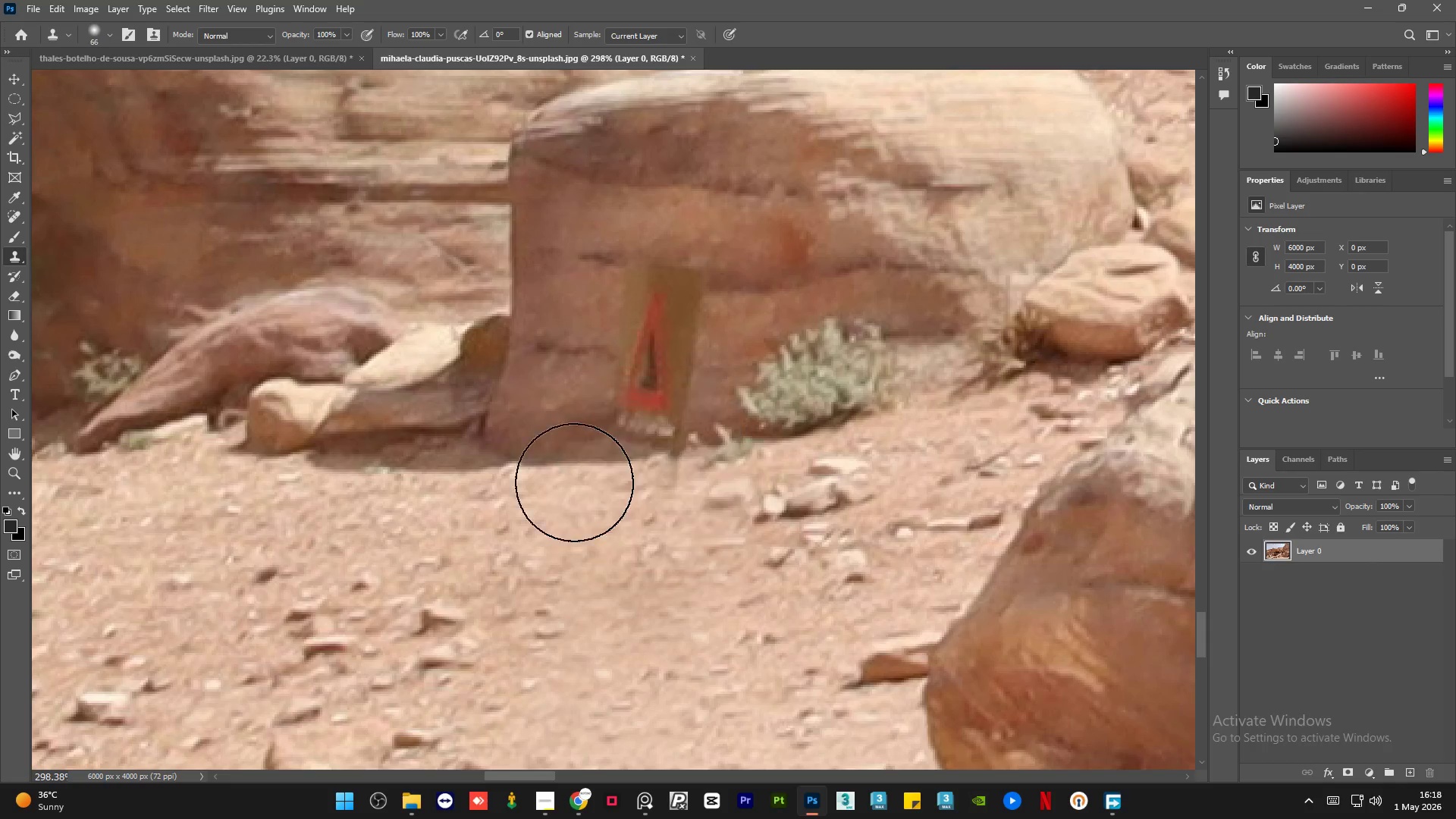 
scroll: coordinate [689, 395], scroll_direction: up, amount: 1.0
 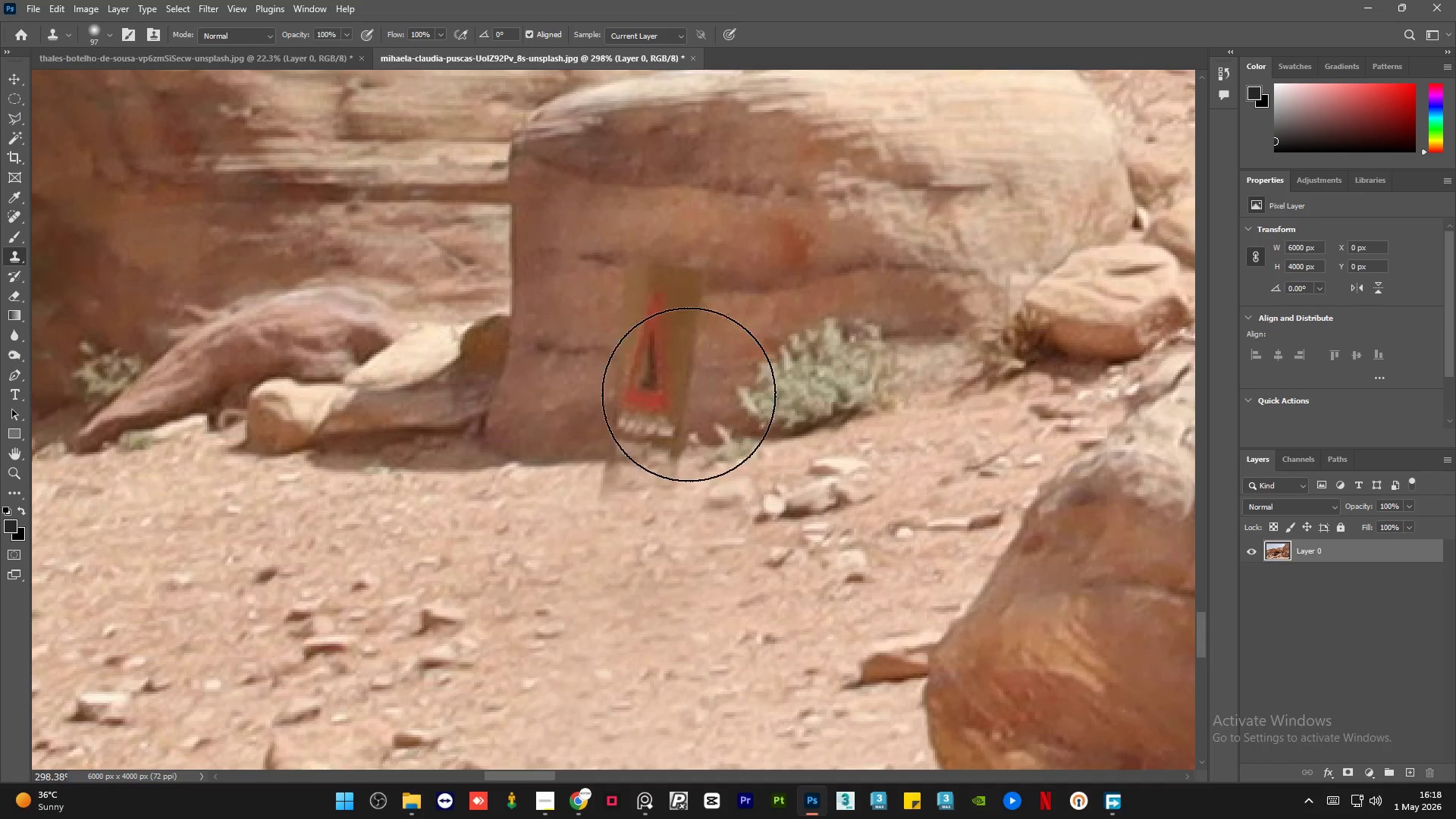 
hold_key(key=AltLeft, duration=0.56)
left_click([532, 494])
 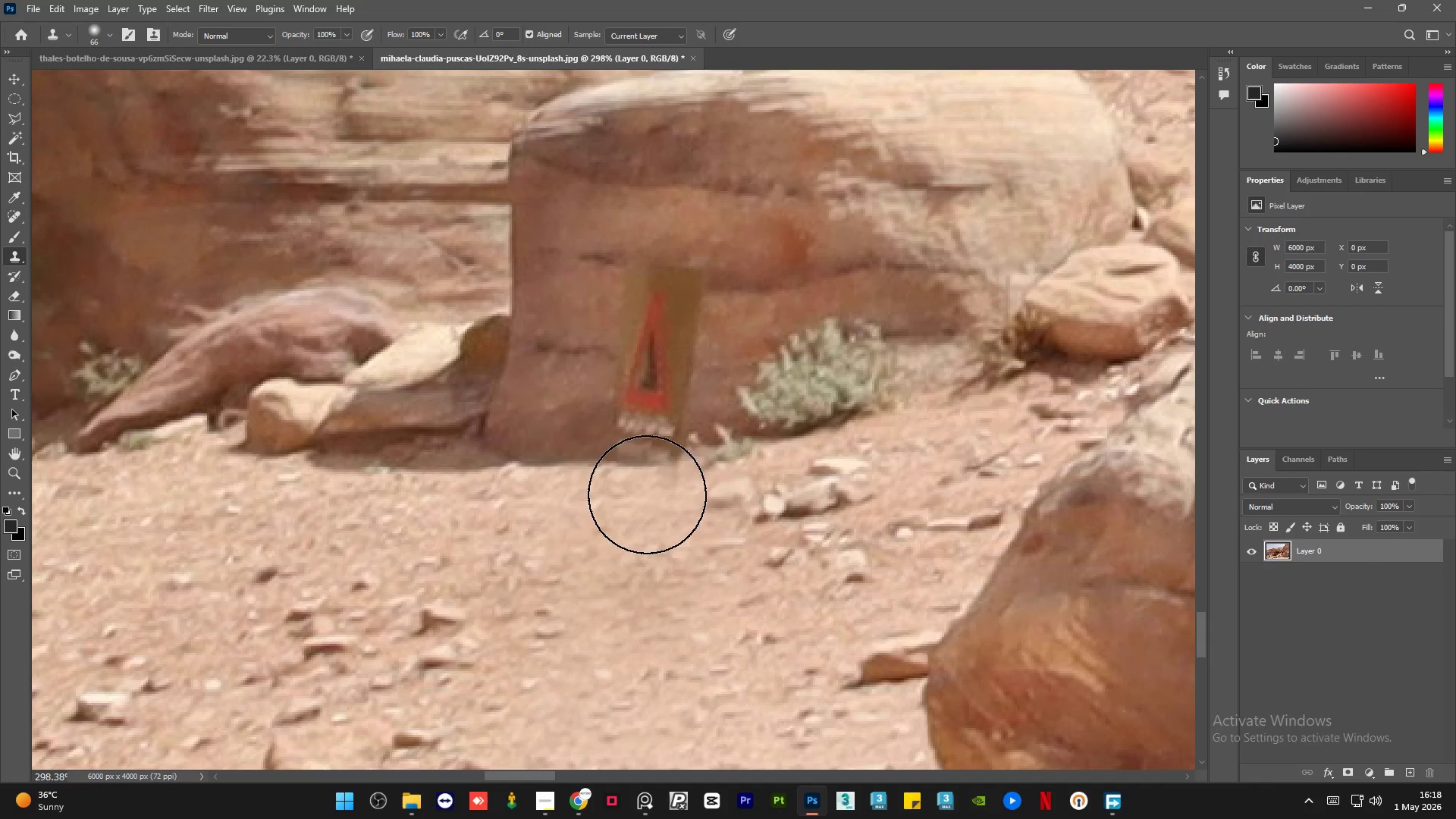 
left_click([666, 491])
 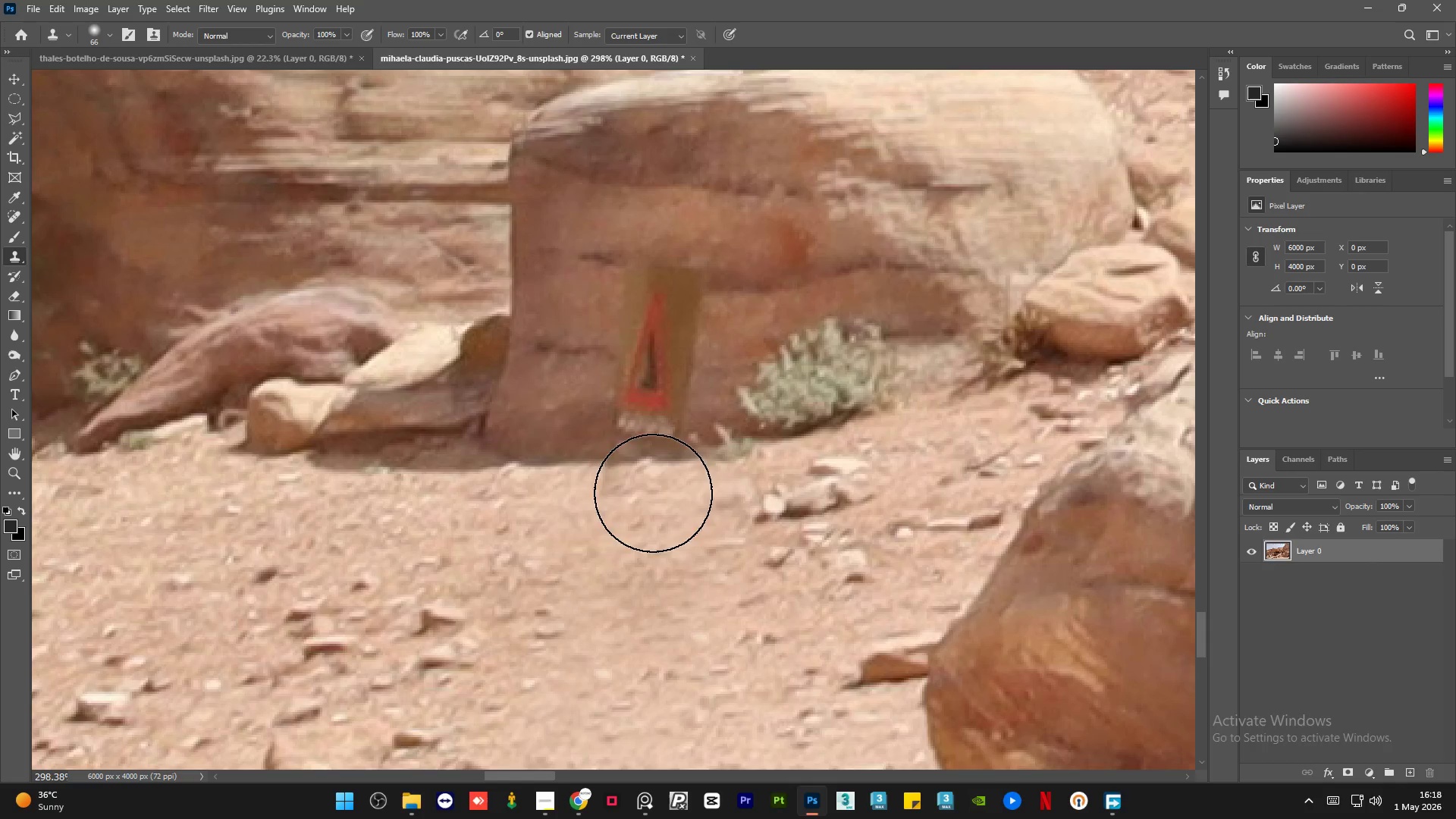 
hold_key(key=AltLeft, duration=0.44)
left_click([438, 496])
 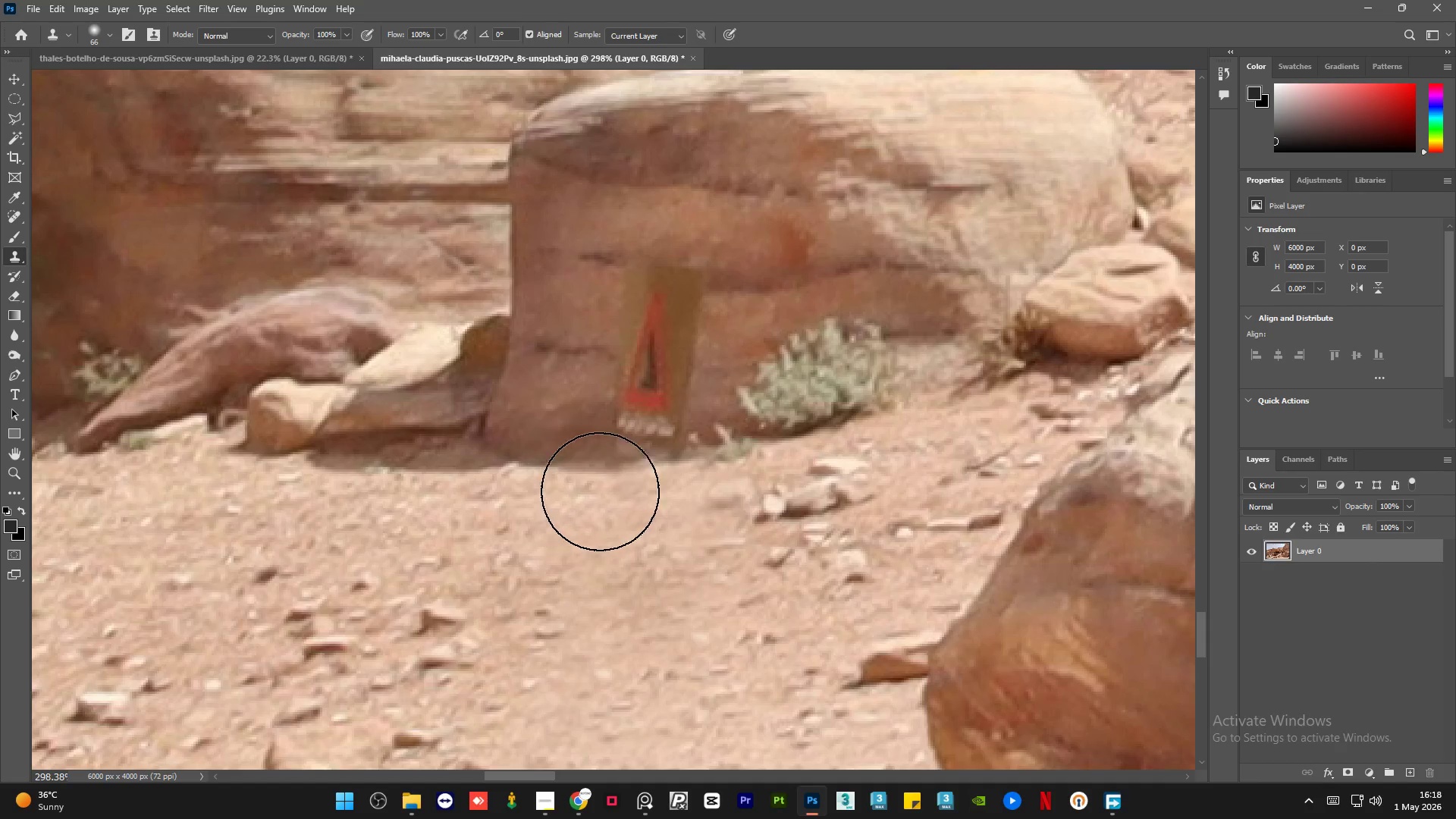 
left_click_drag(start_coordinate=[608, 489], to_coordinate=[626, 490])
 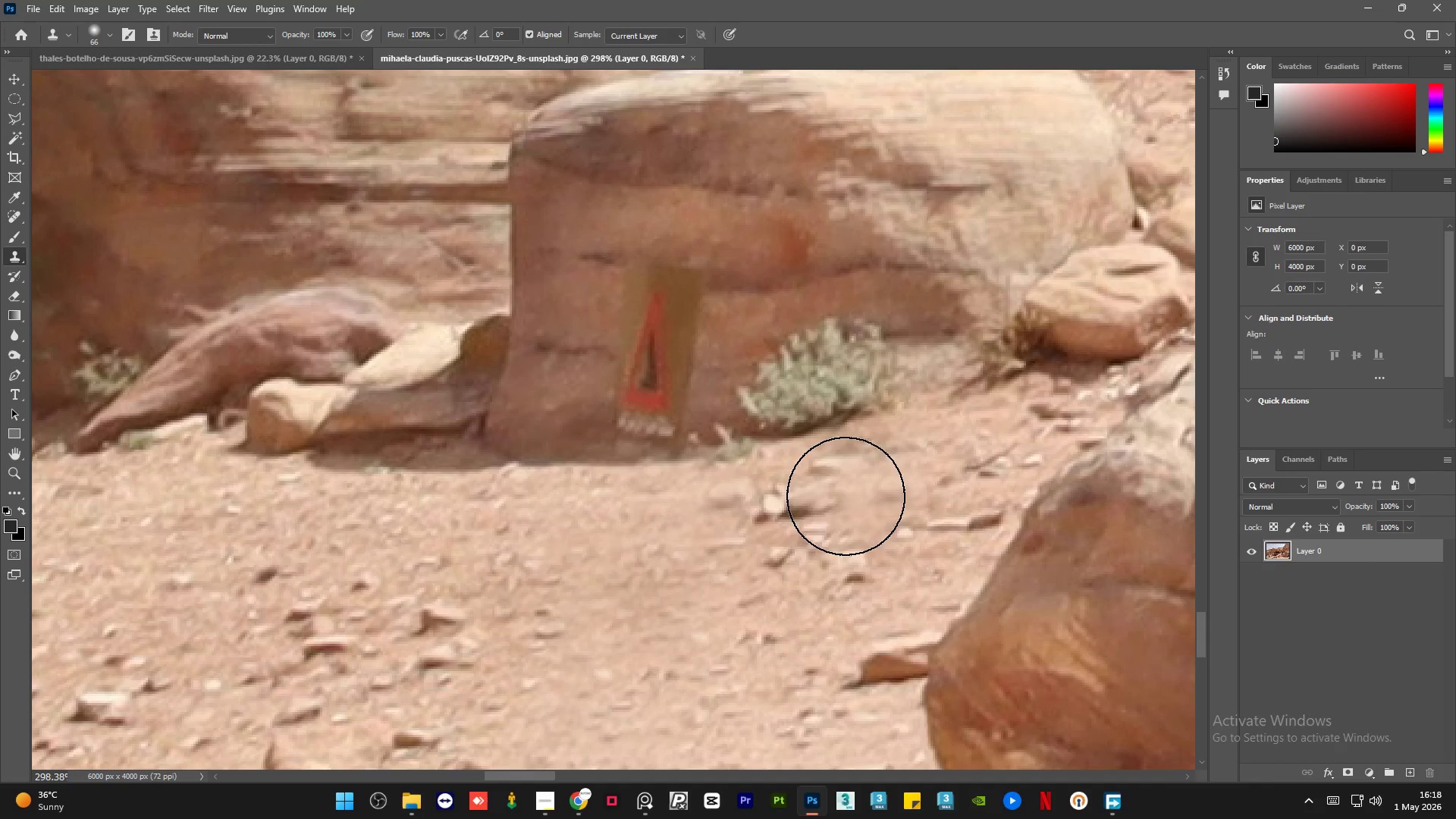 
hold_key(key=AltLeft, duration=3.19)
scroll: coordinate [599, 340], scroll_direction: down, amount: 13.0
 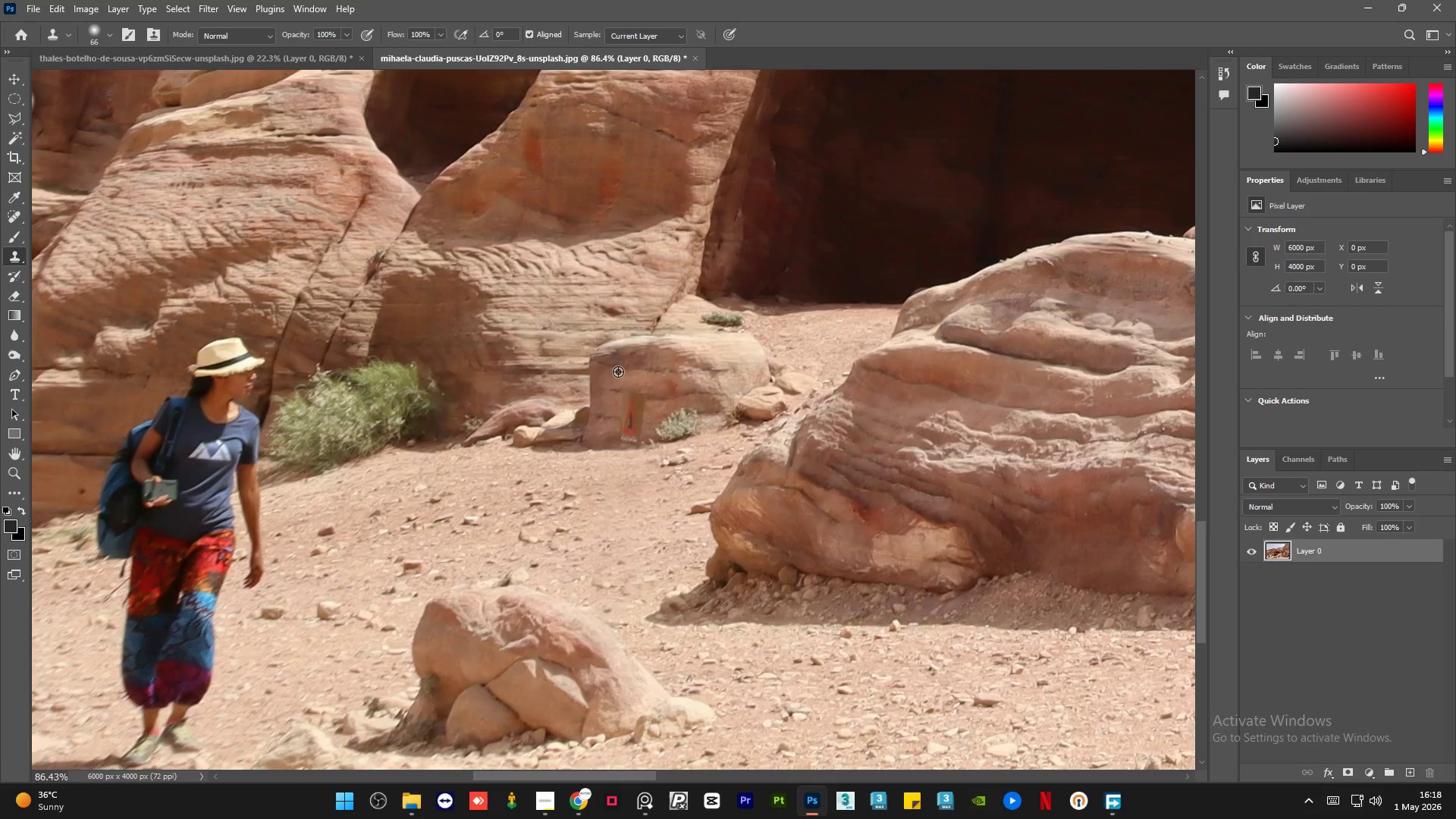 
hold_key(key=AltLeft, duration=0.78)
 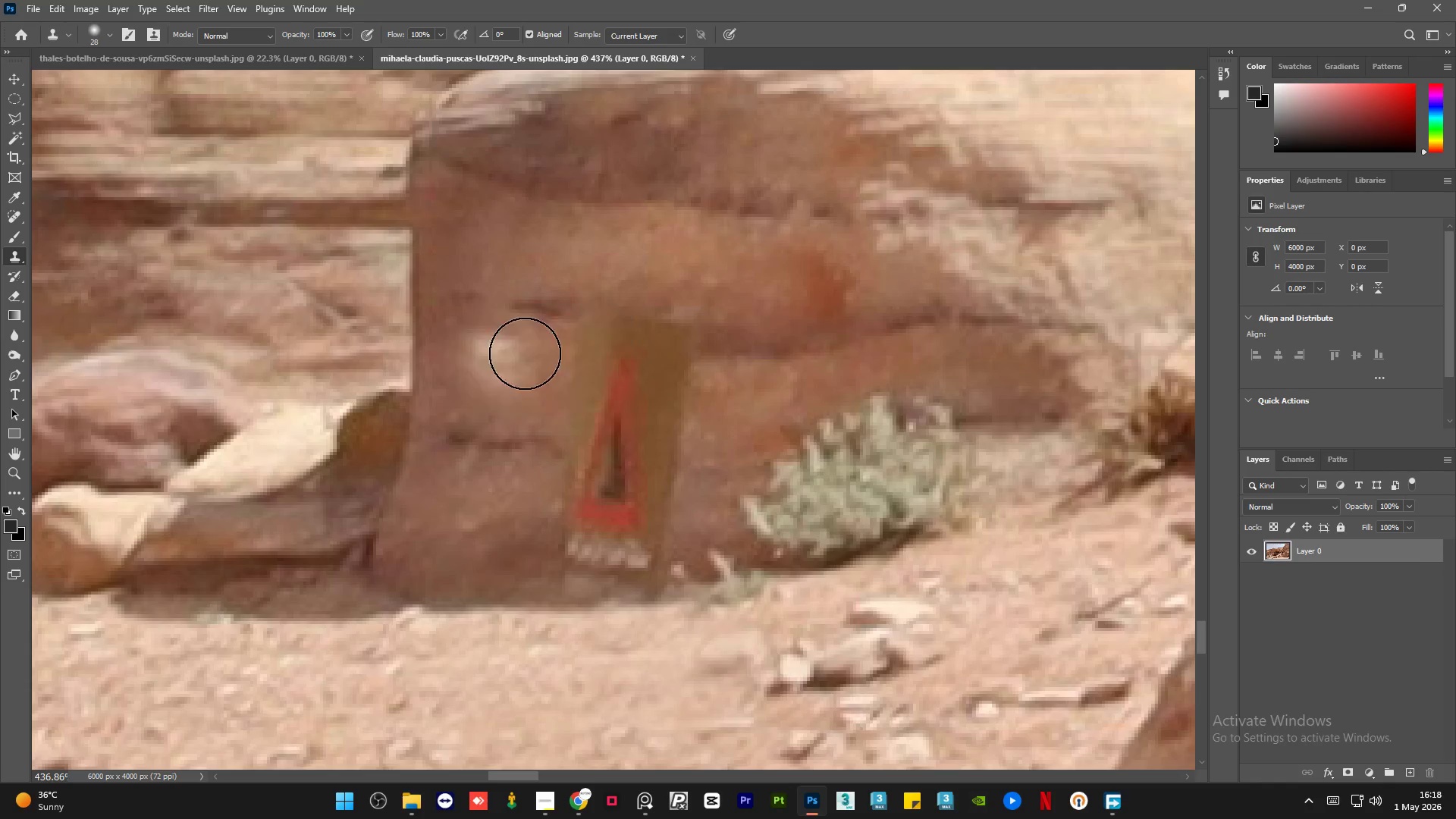 
scroll: coordinate [576, 361], scroll_direction: up, amount: 17.0
 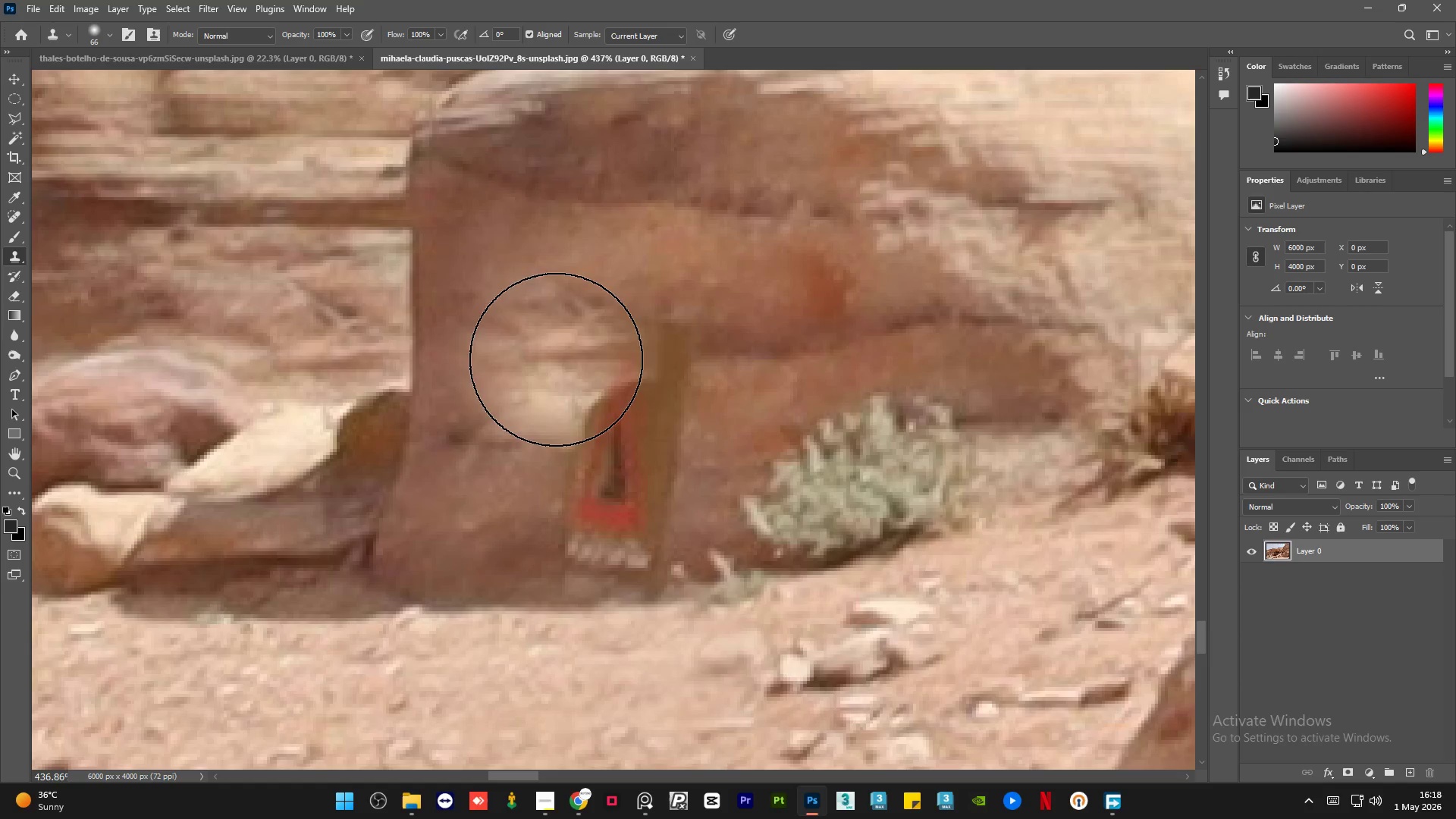 
hold_key(key=AltLeft, duration=0.31)
left_click([545, 353])
 